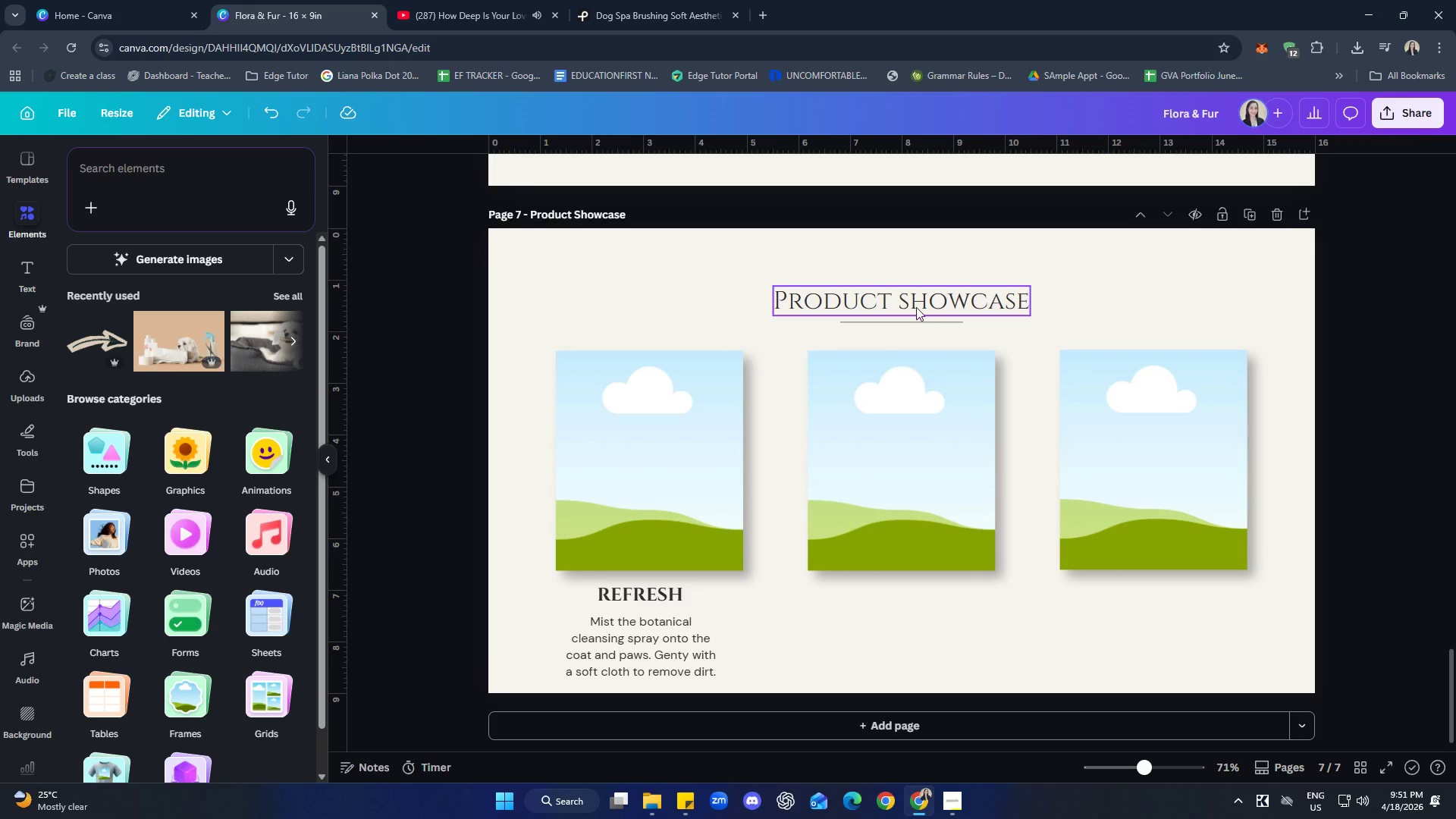 
left_click([915, 300])
 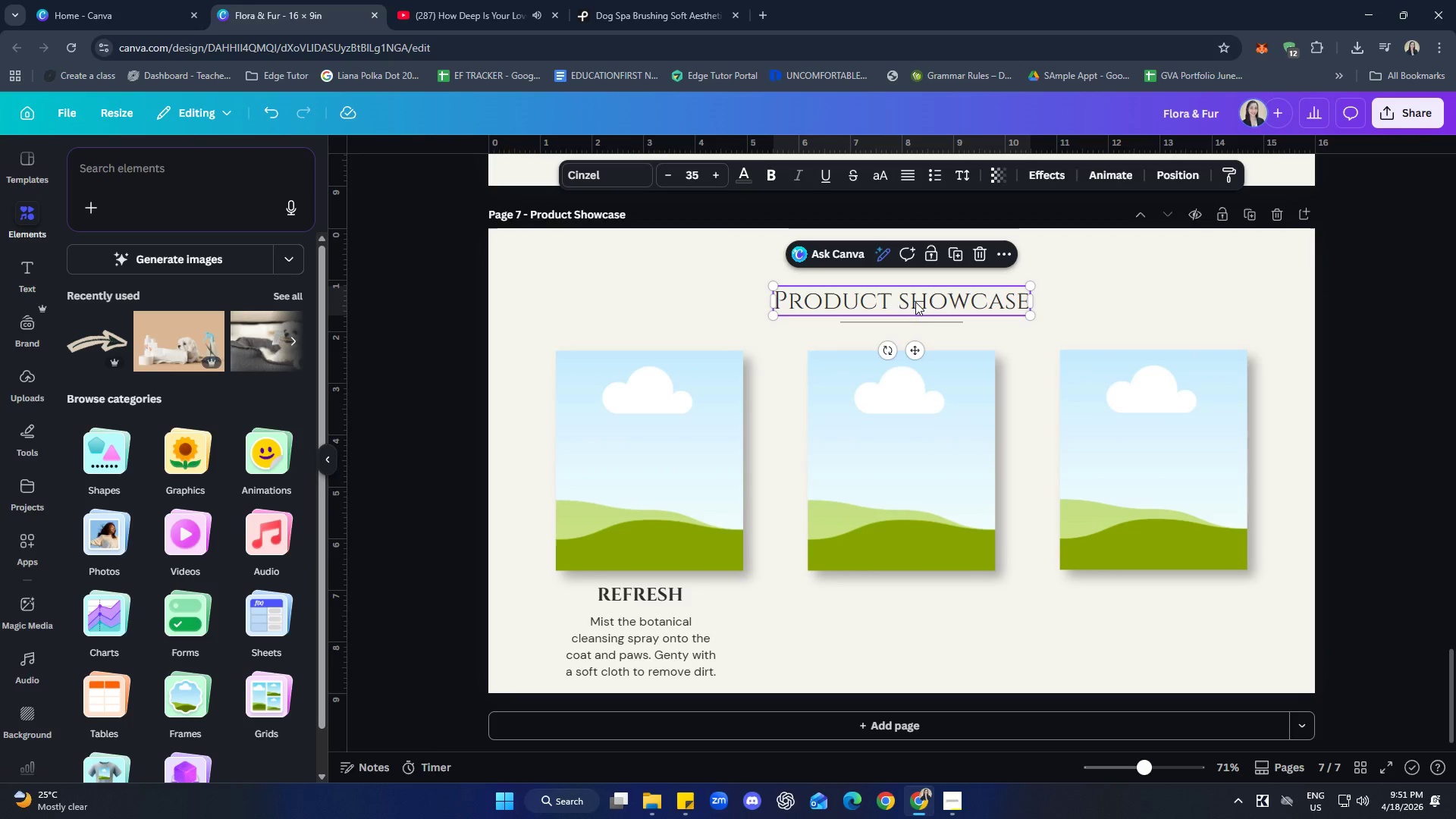 
hold_key(key=ShiftLeft, duration=2.64)
left_click([917, 321])
 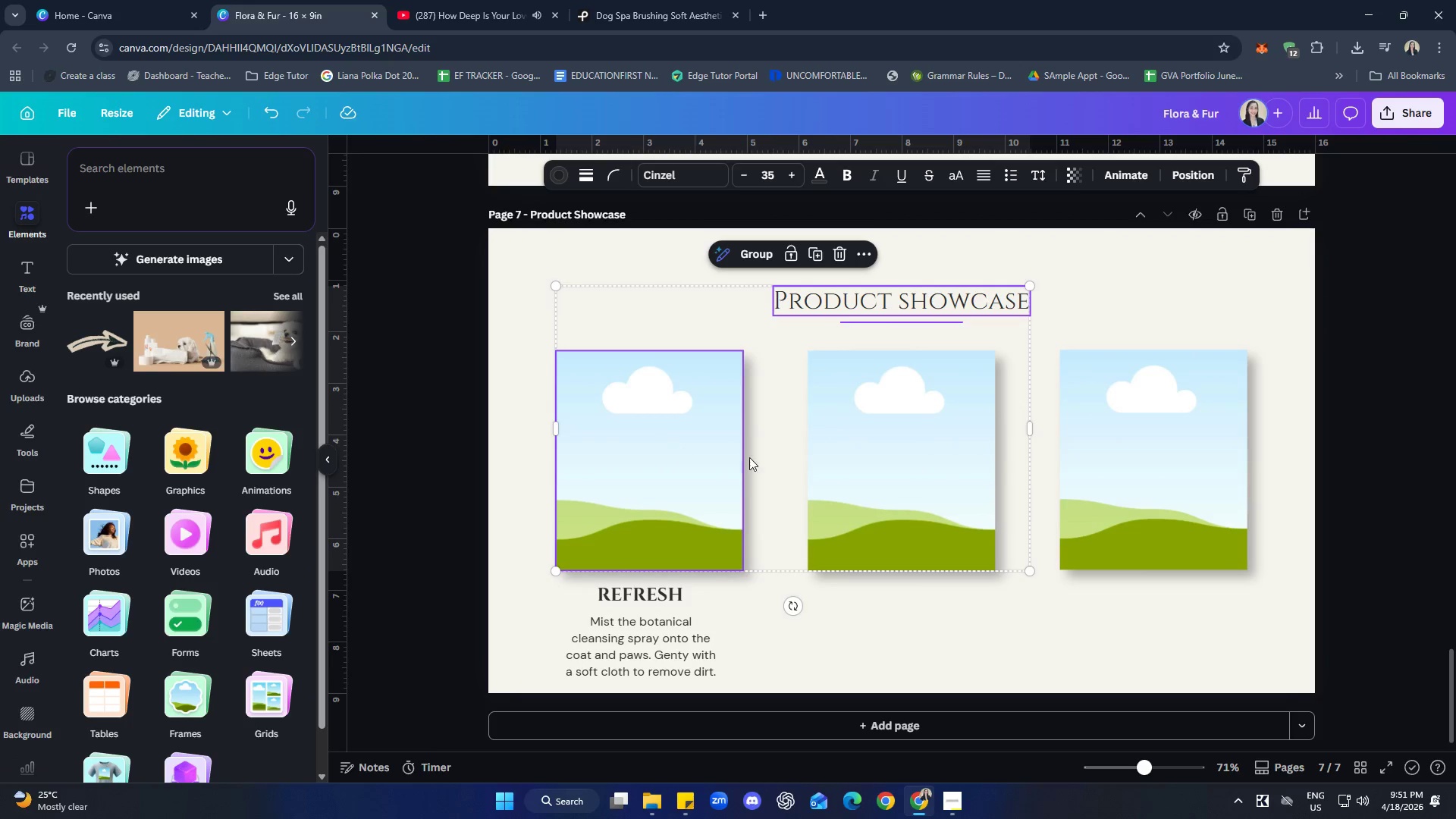 
double_click([892, 454])
 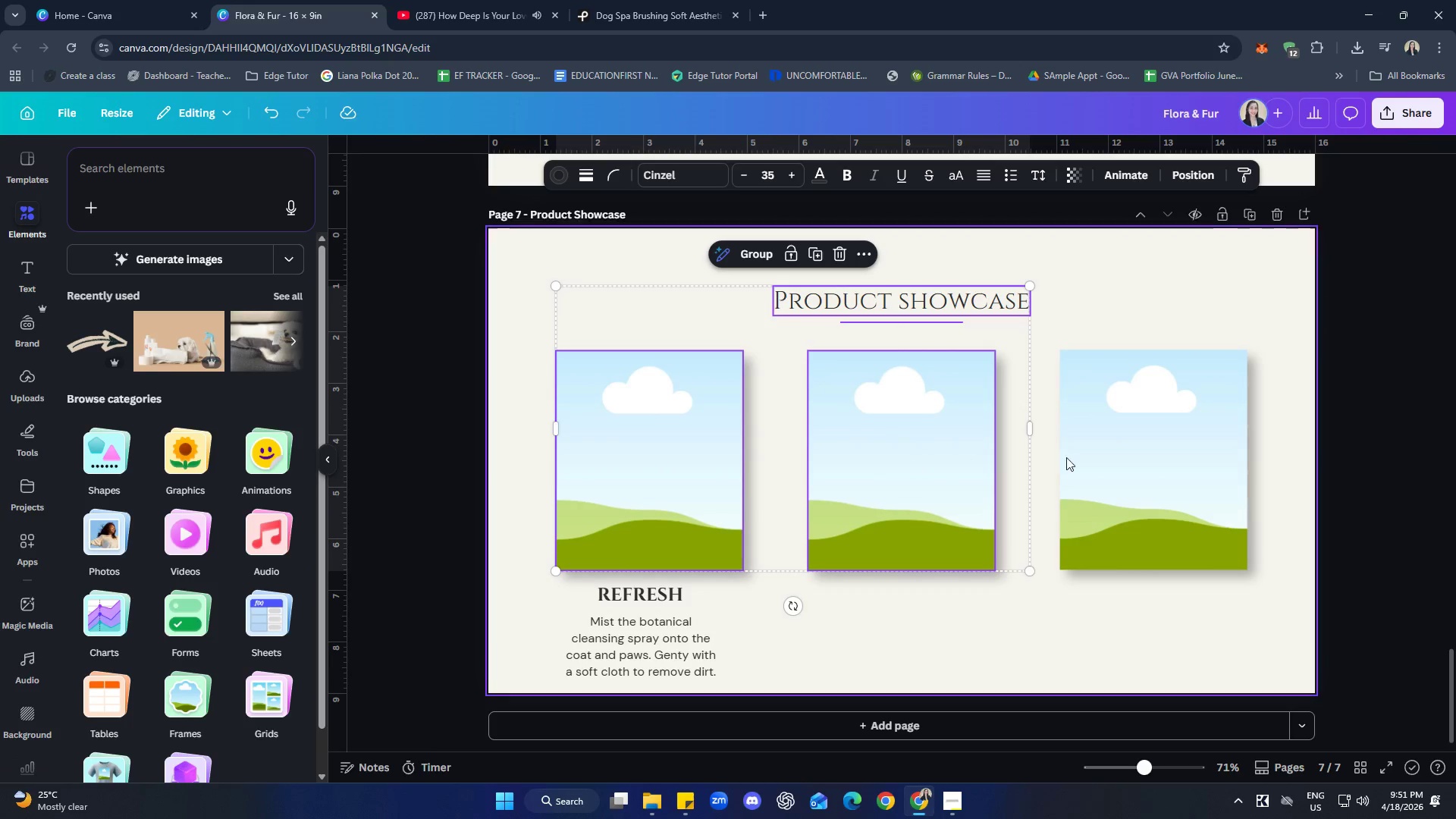 
triple_click([1188, 452])
 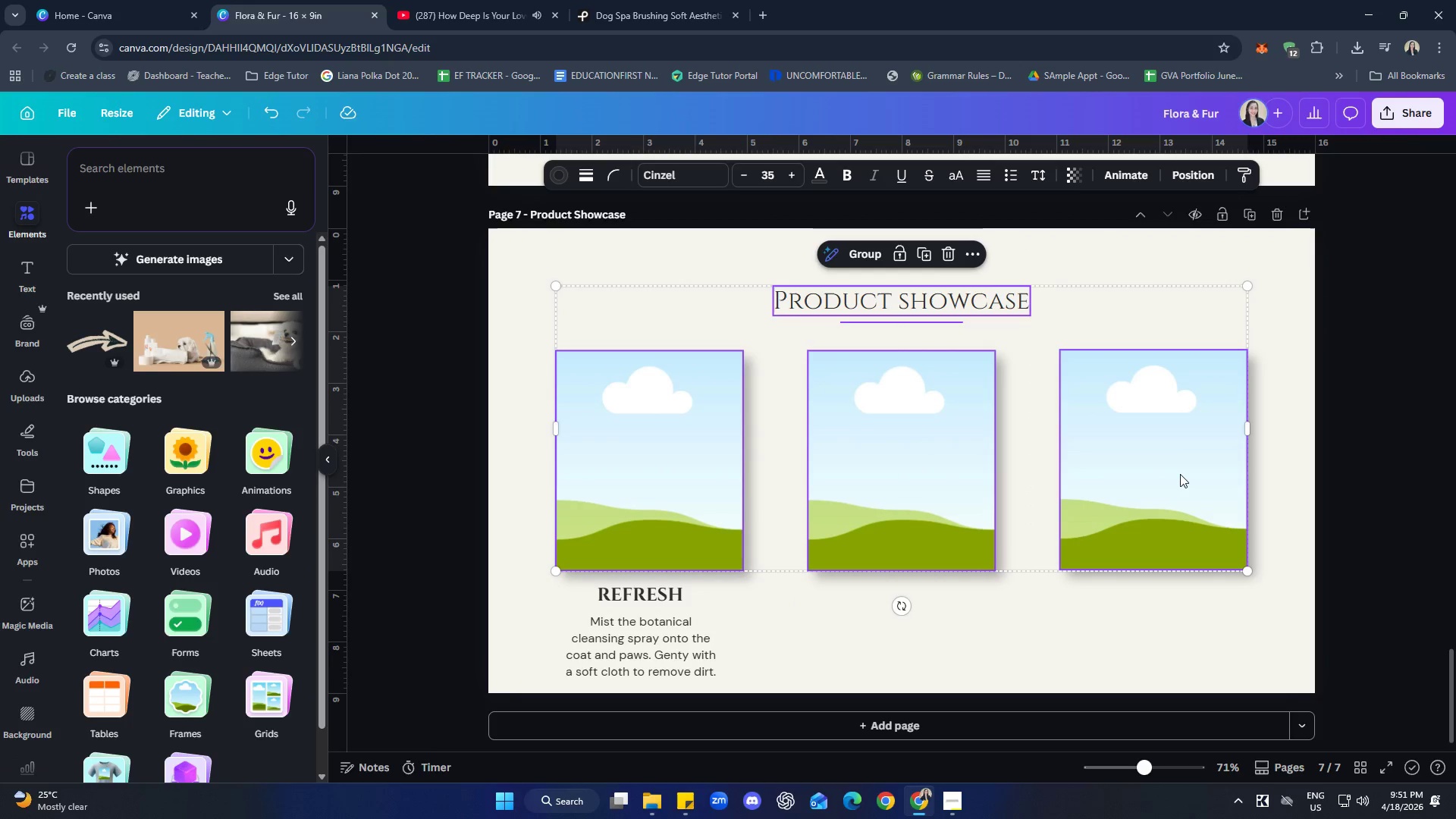 
left_click_drag(start_coordinate=[1179, 475], to_coordinate=[1181, 463])
 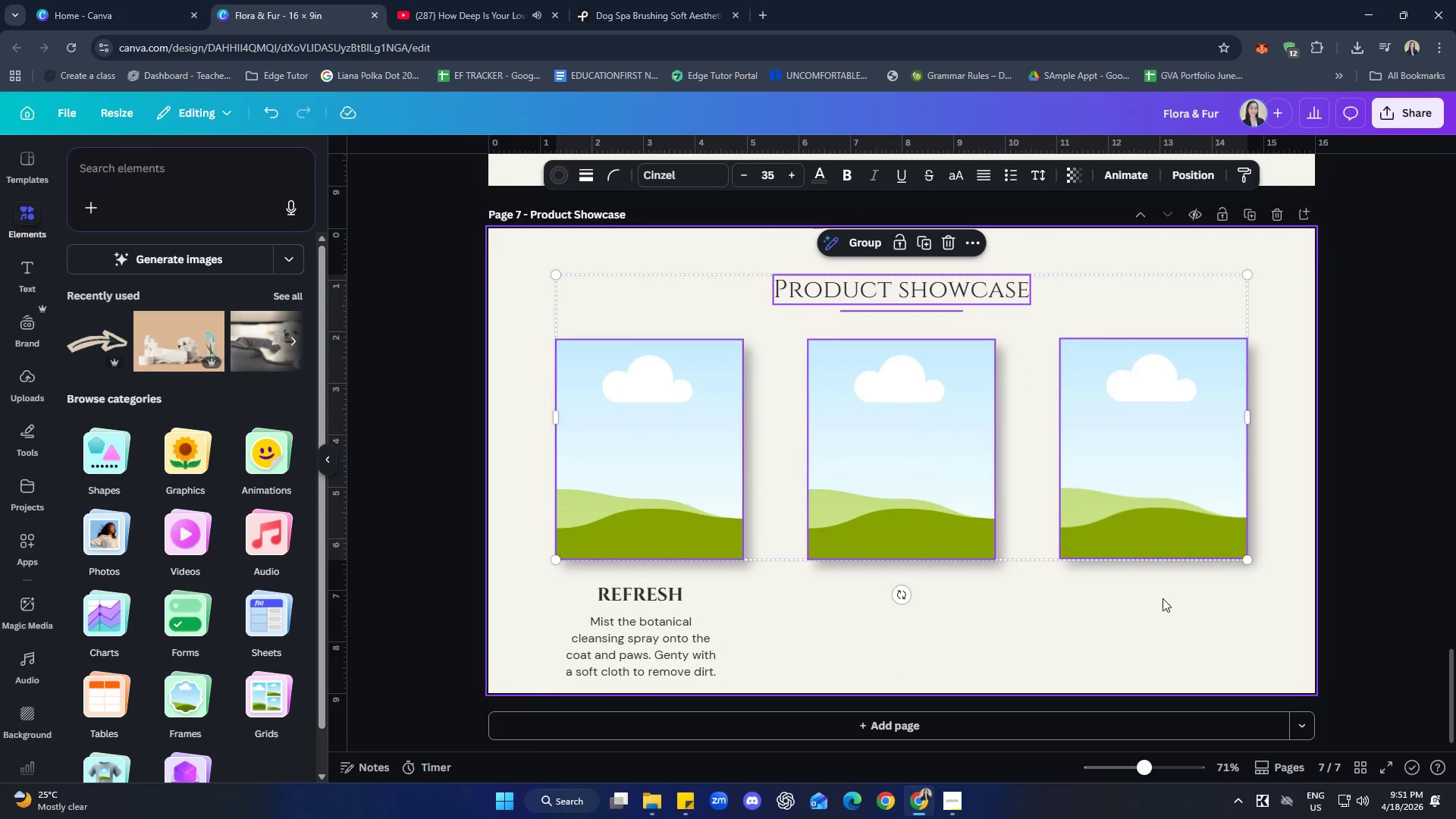 
left_click([1159, 604])
 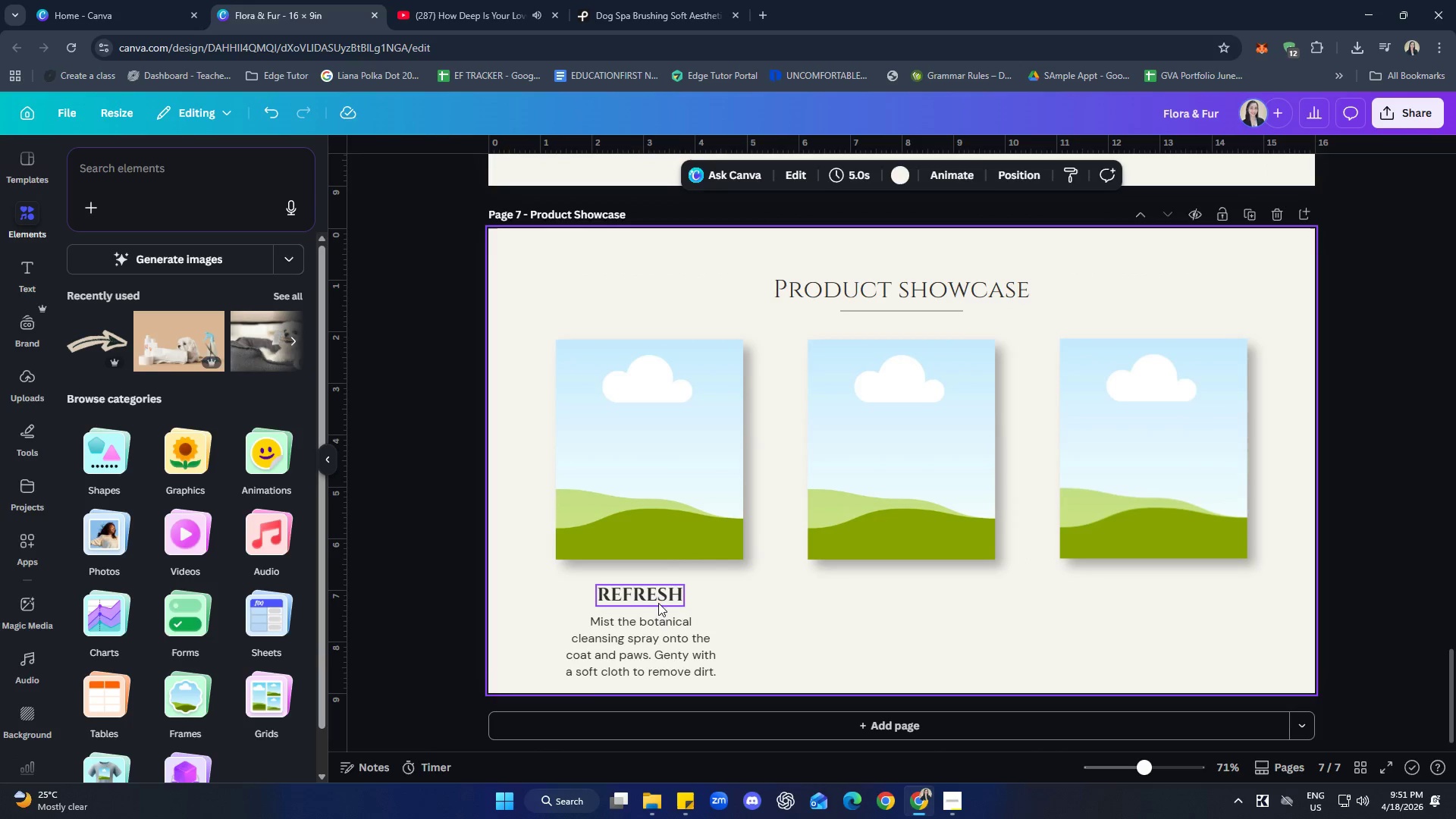 
left_click([656, 595])
 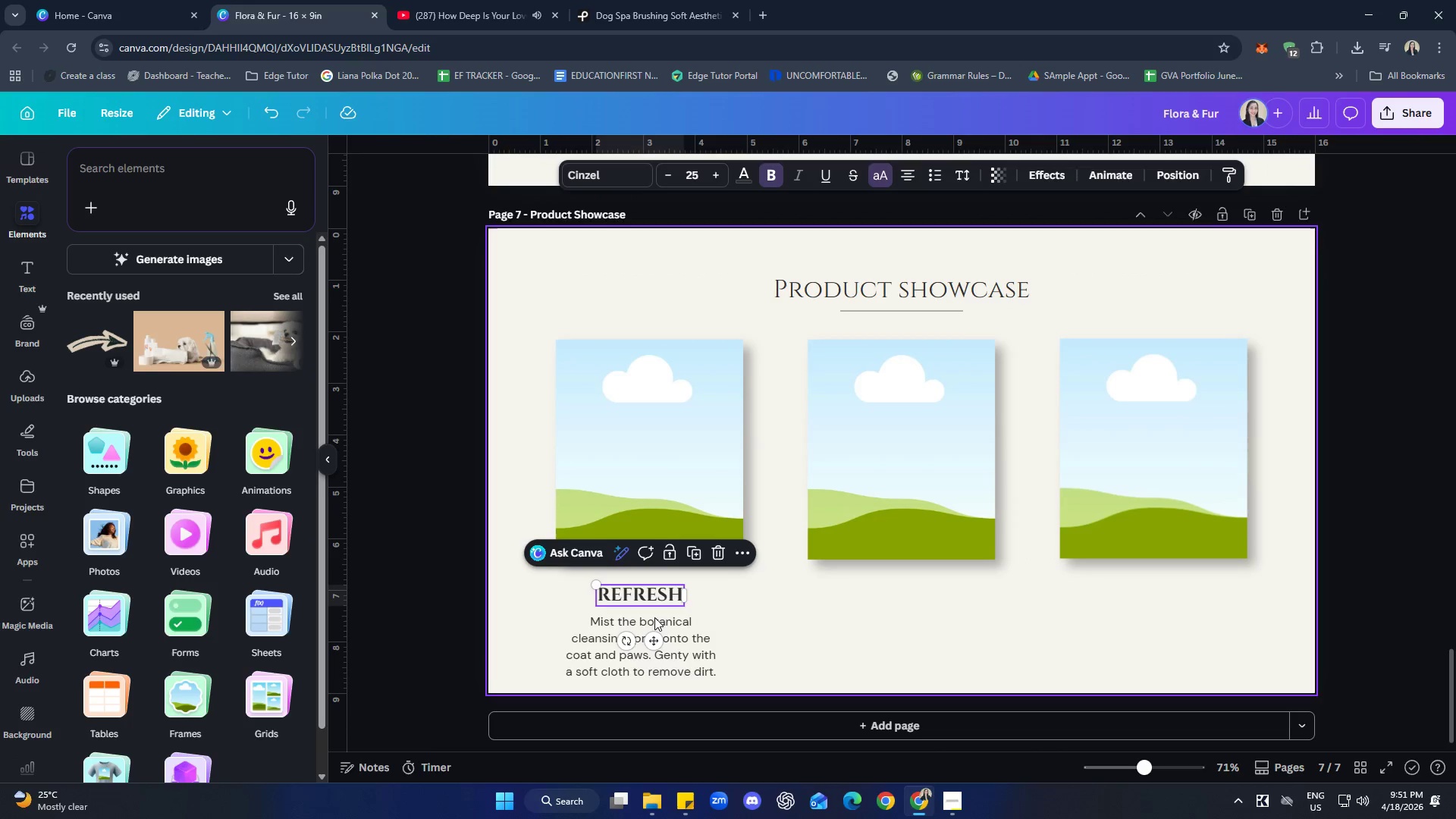 
hold_key(key=ShiftLeft, duration=0.62)
double_click([667, 663])
 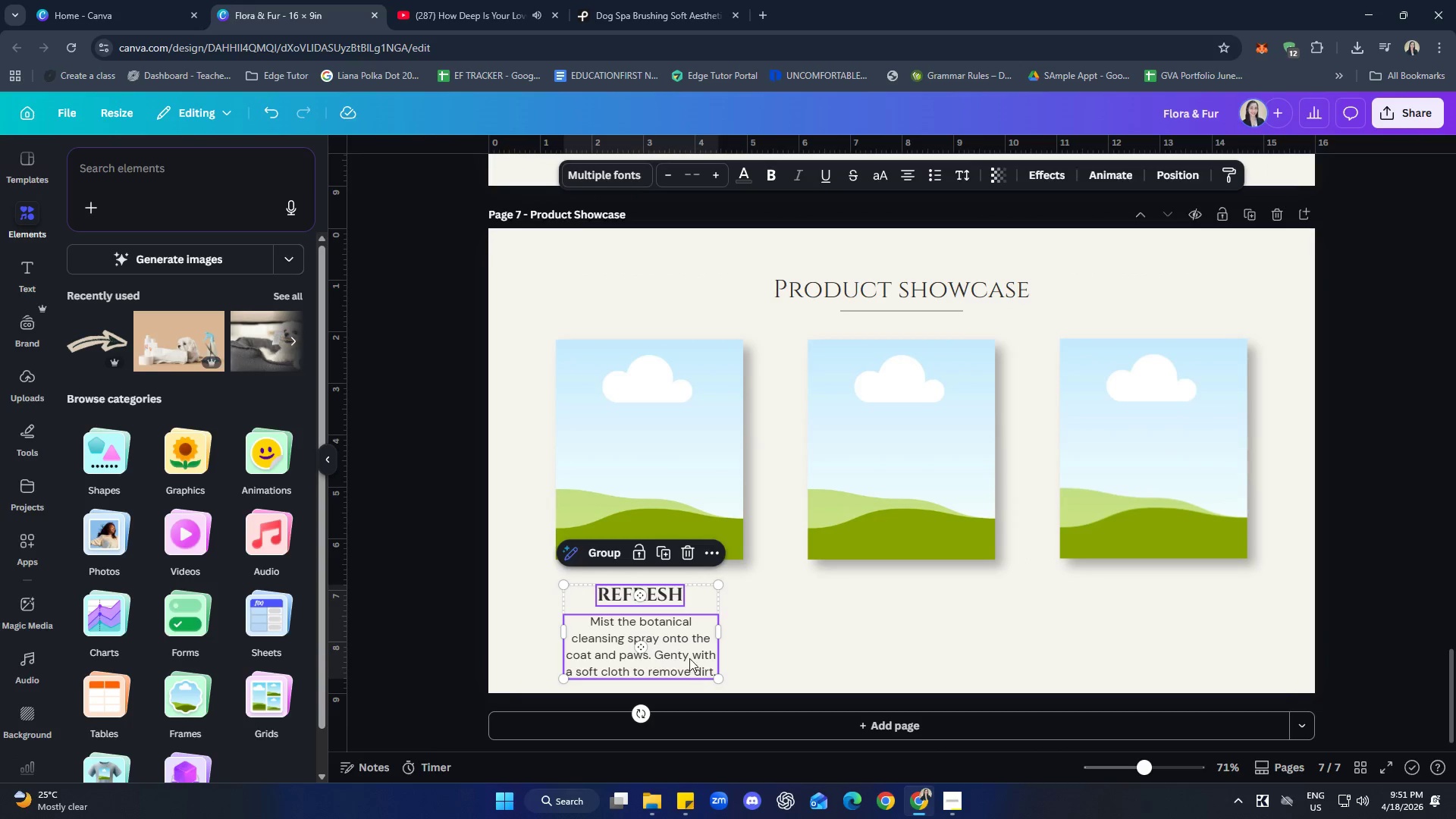 
left_click_drag(start_coordinate=[689, 658], to_coordinate=[692, 653])
 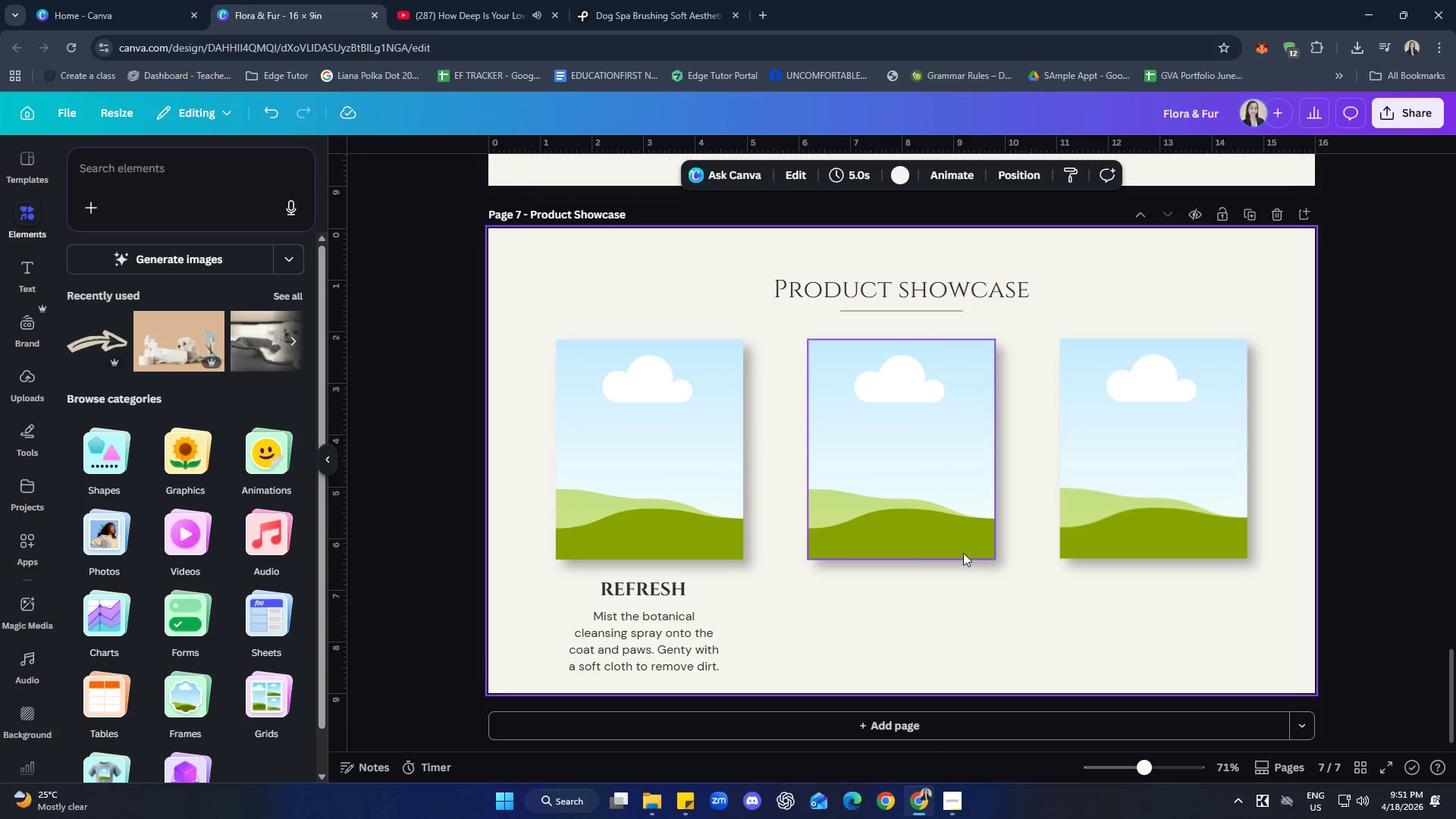 
double_click([670, 597])
 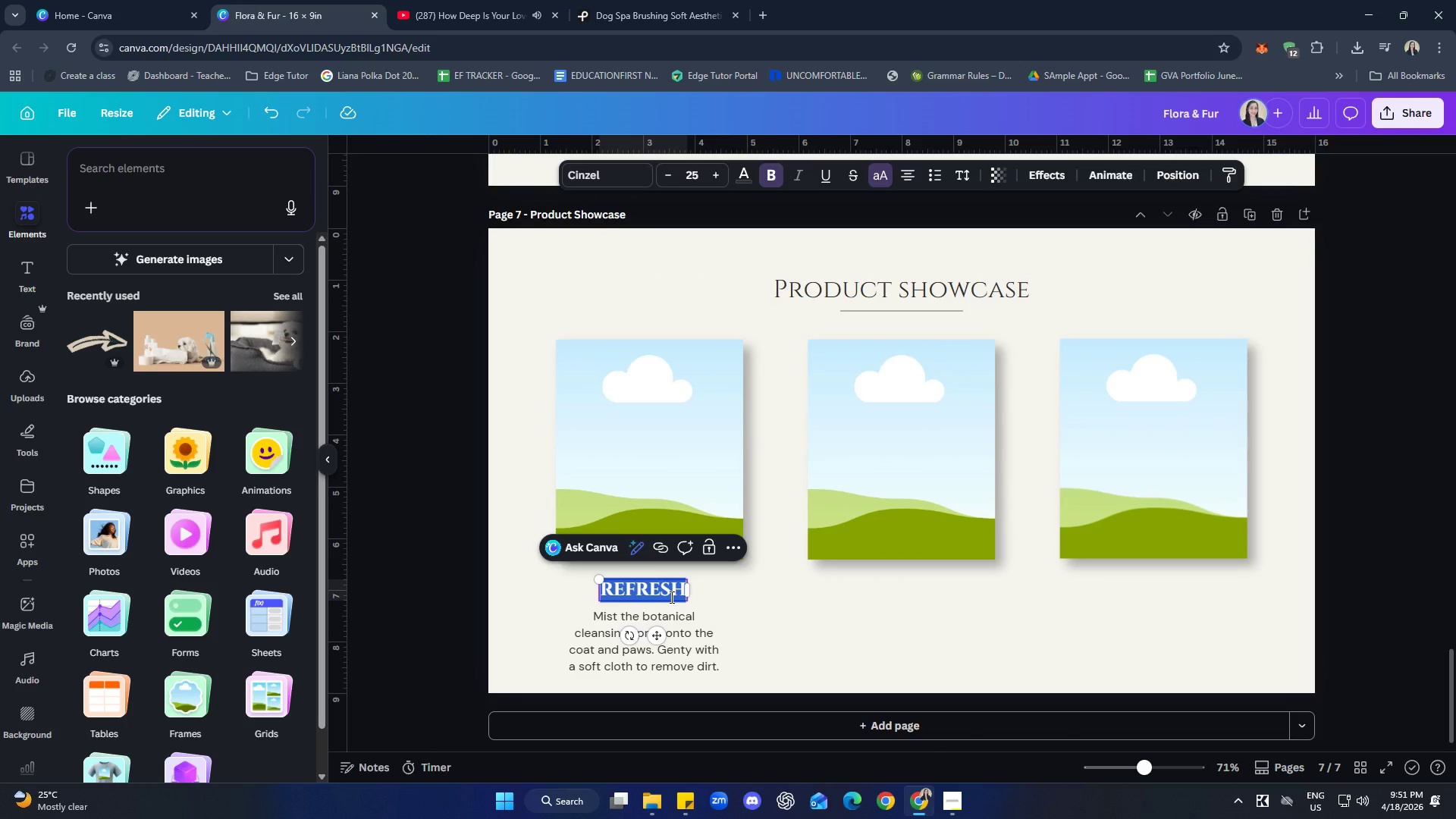 
type(botanica)
 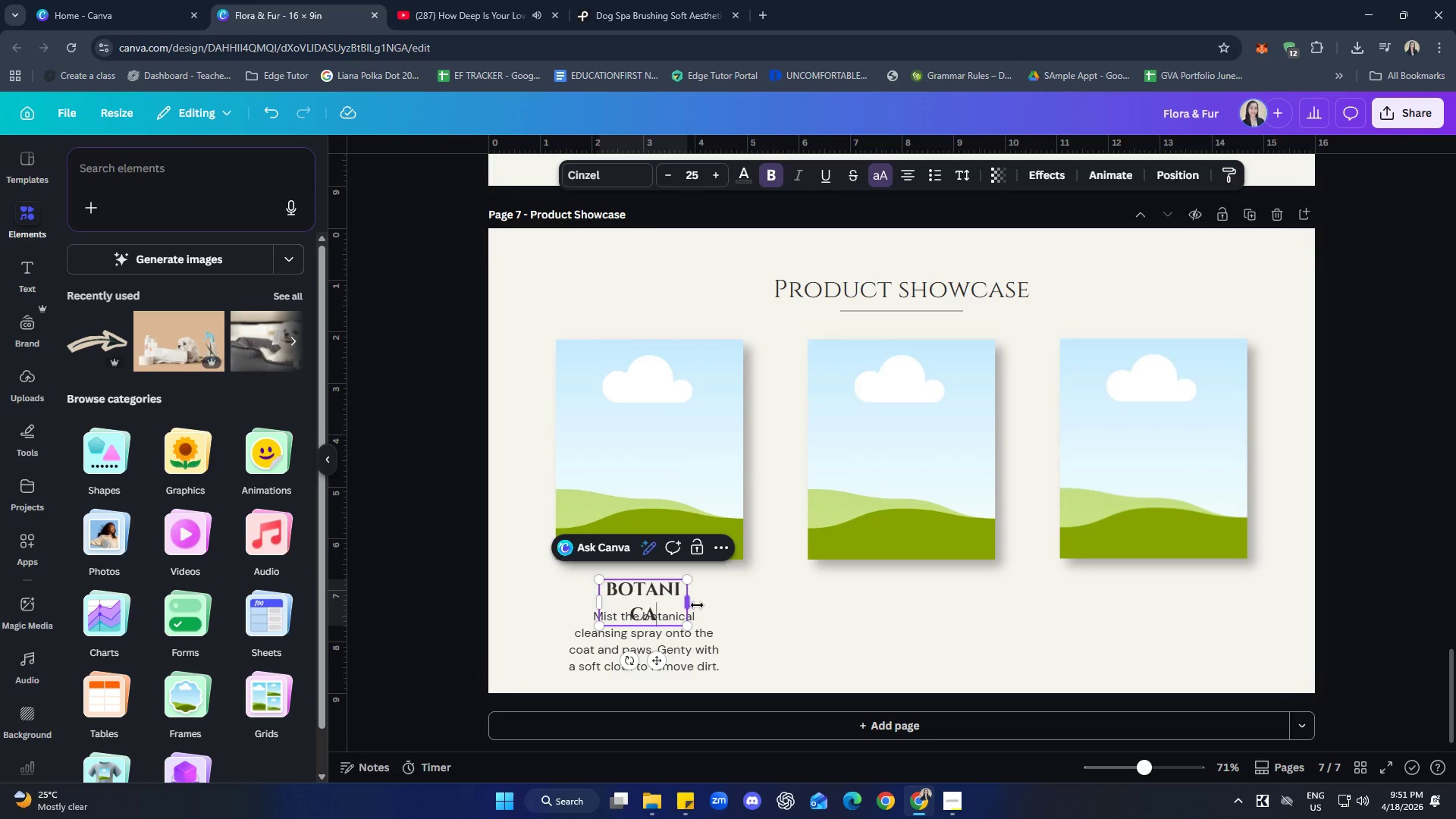 
left_click_drag(start_coordinate=[689, 605], to_coordinate=[789, 607])
 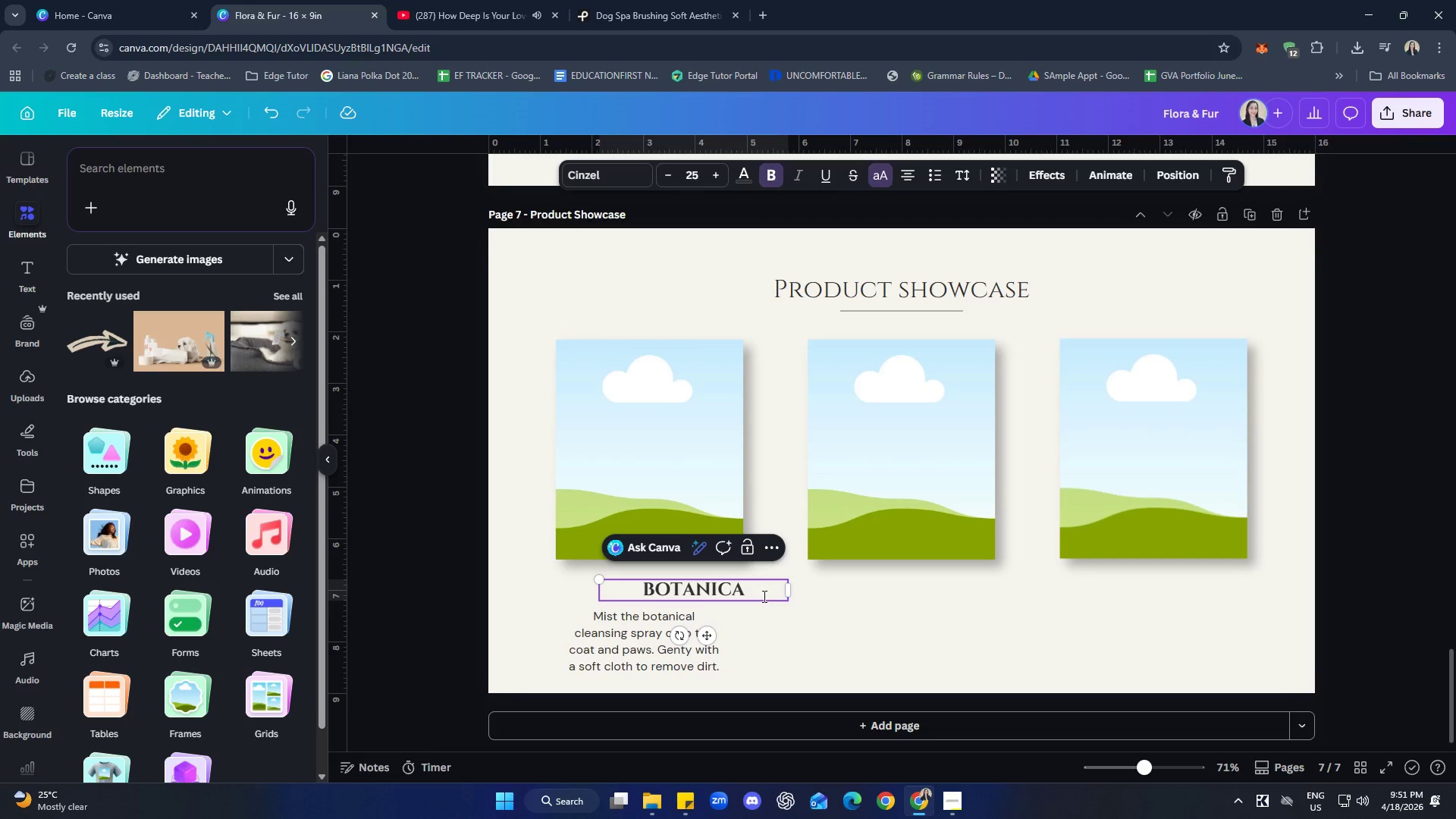 
left_click([760, 595])
 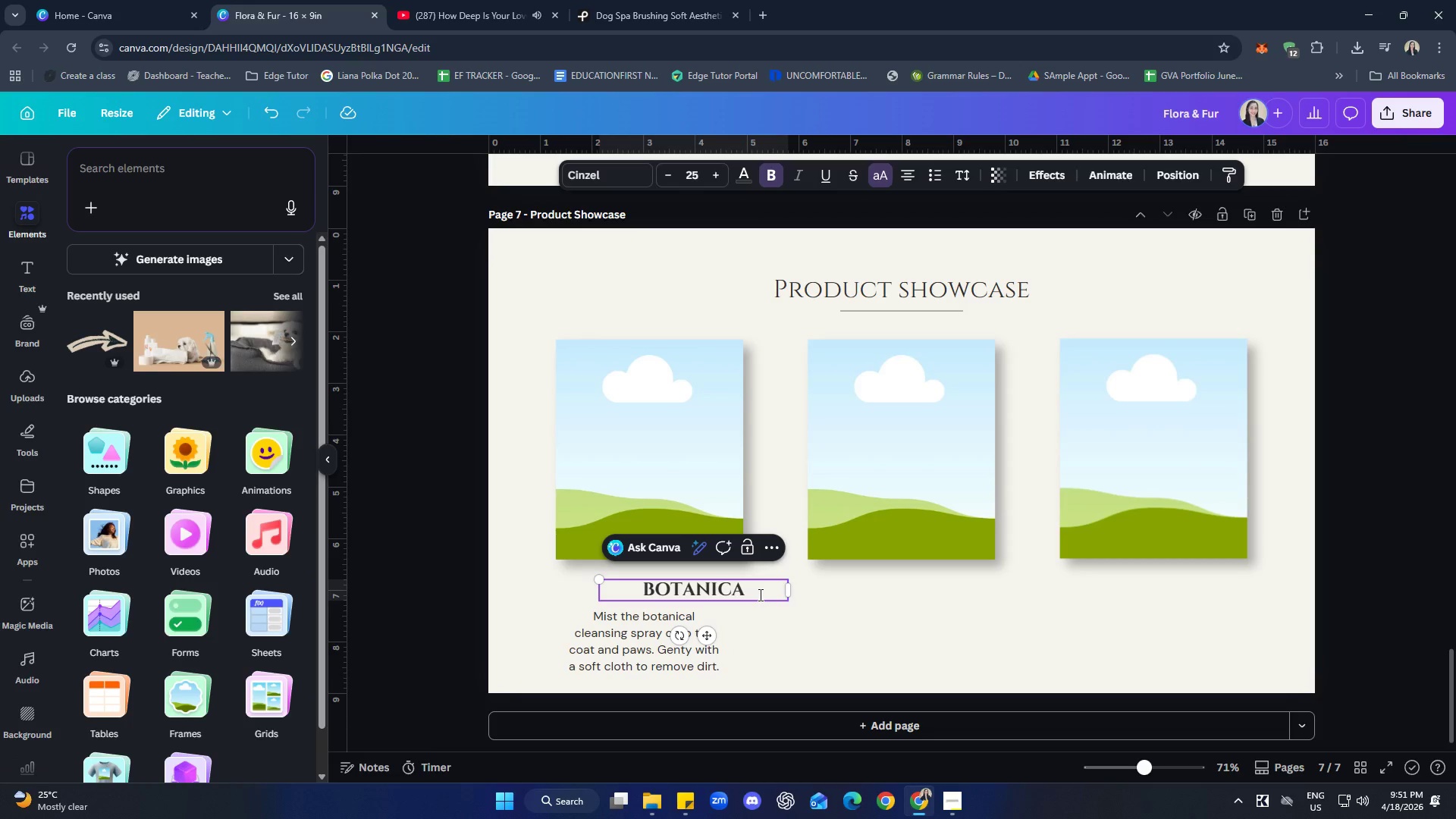 
type(l cleansing sray)
key(Backspace)
key(Backspace)
type(pr)
key(Backspace)
key(Backspace)
key(Backspace)
key(Backspace)
type(spray)
 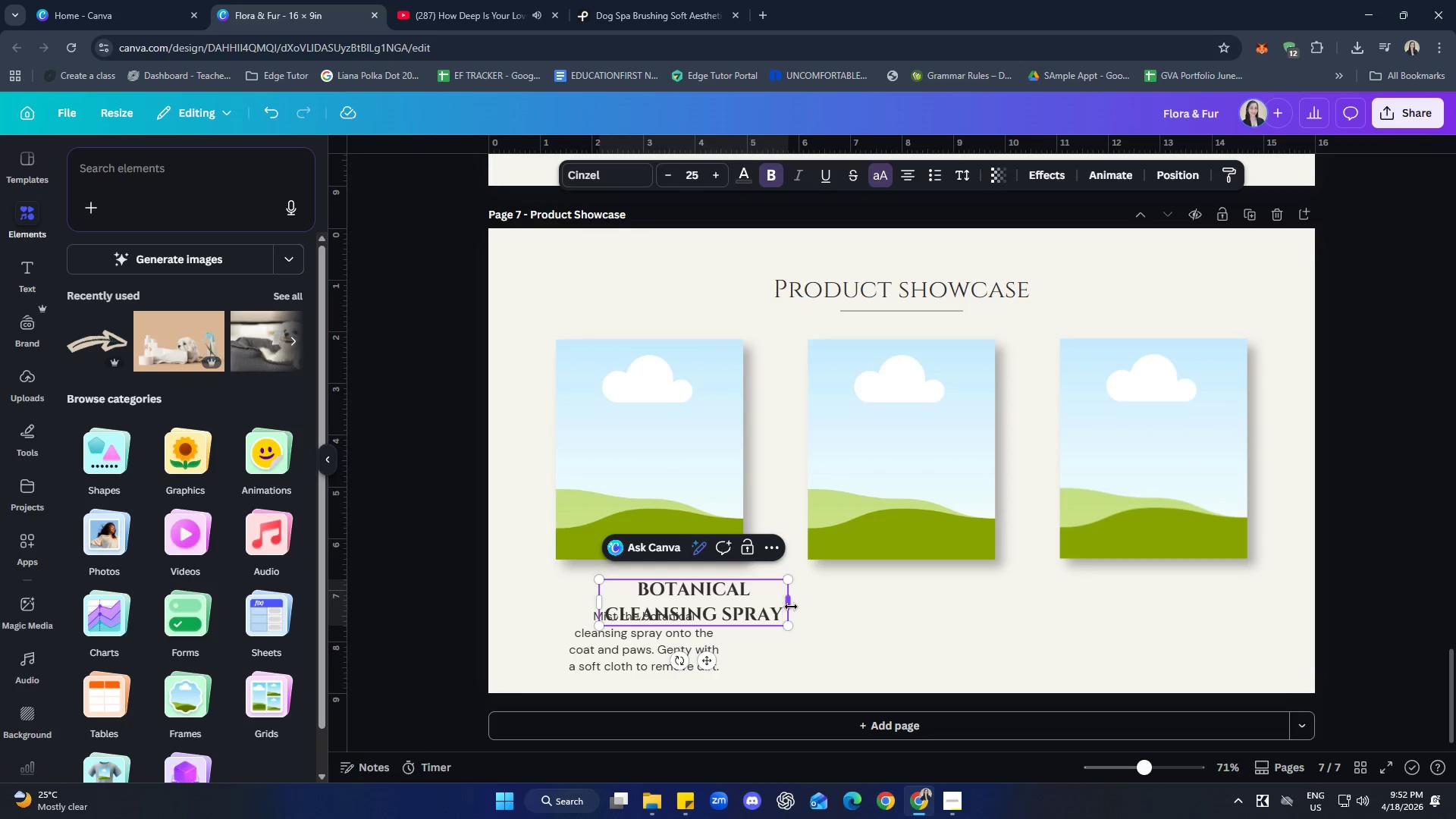 
left_click([861, 622])
 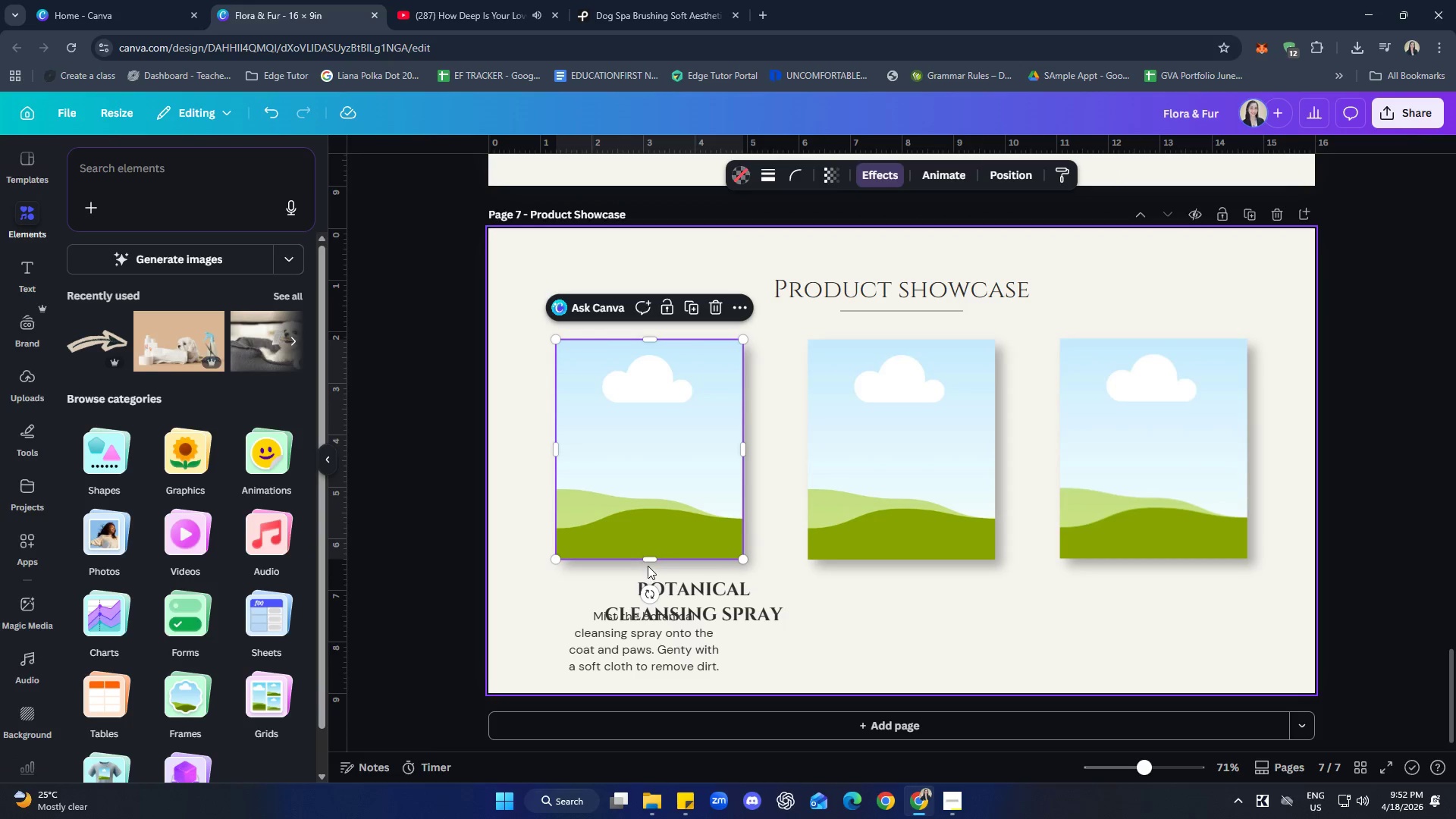 
left_click_drag(start_coordinate=[650, 560], to_coordinate=[651, 541])
 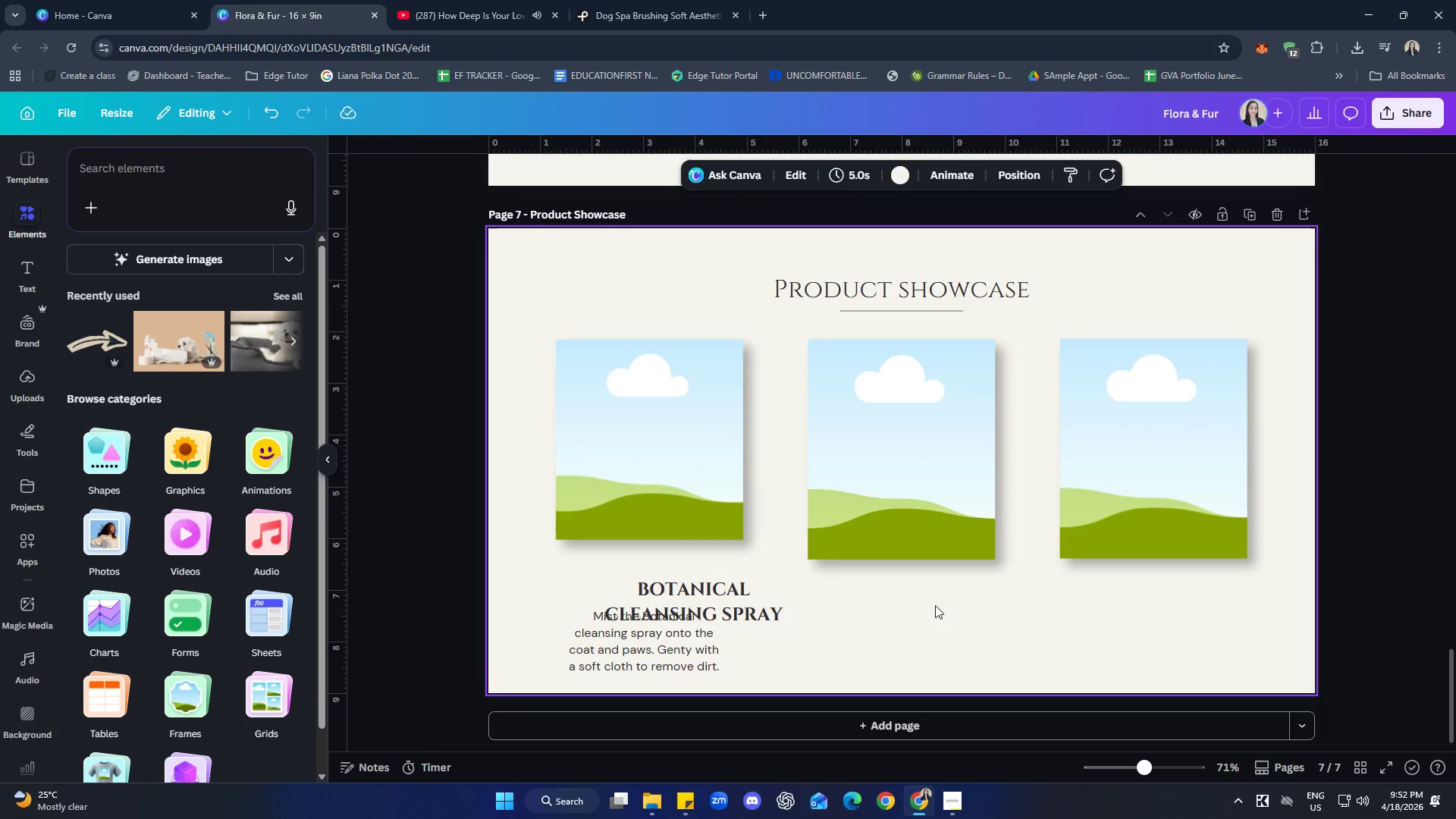 
double_click([902, 527])
 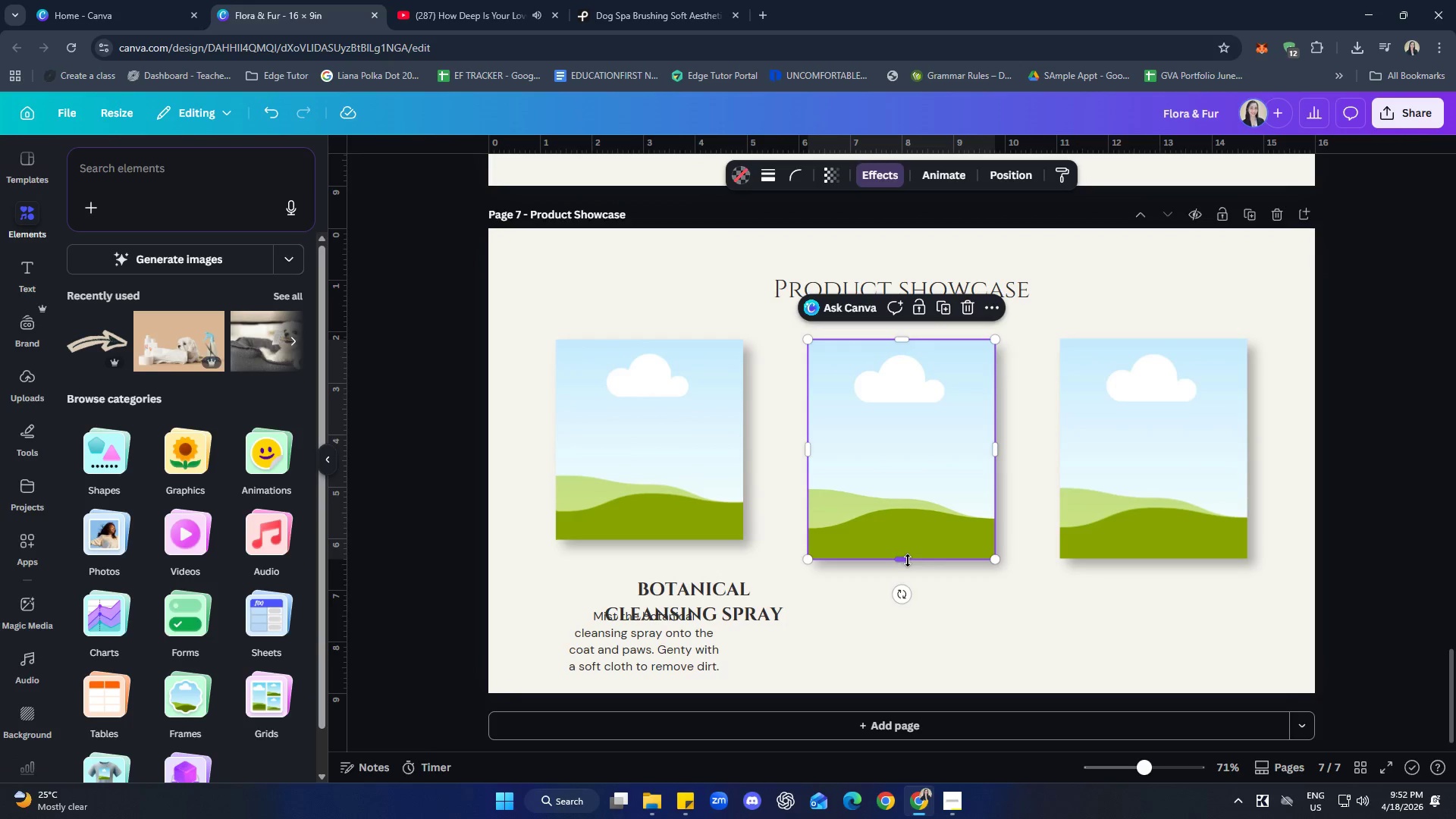 
left_click_drag(start_coordinate=[908, 560], to_coordinate=[907, 543])
 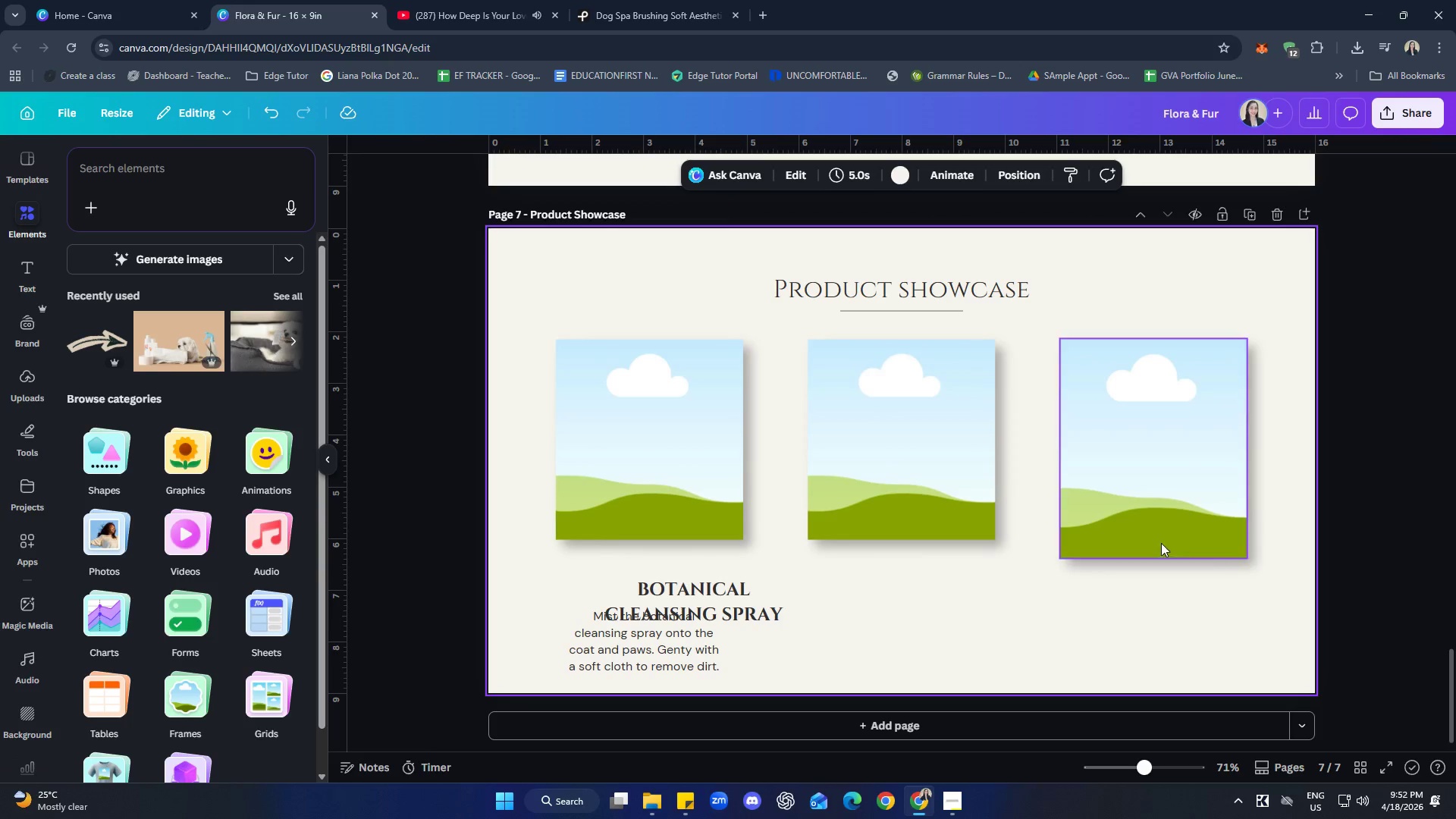 
double_click([1181, 529])
 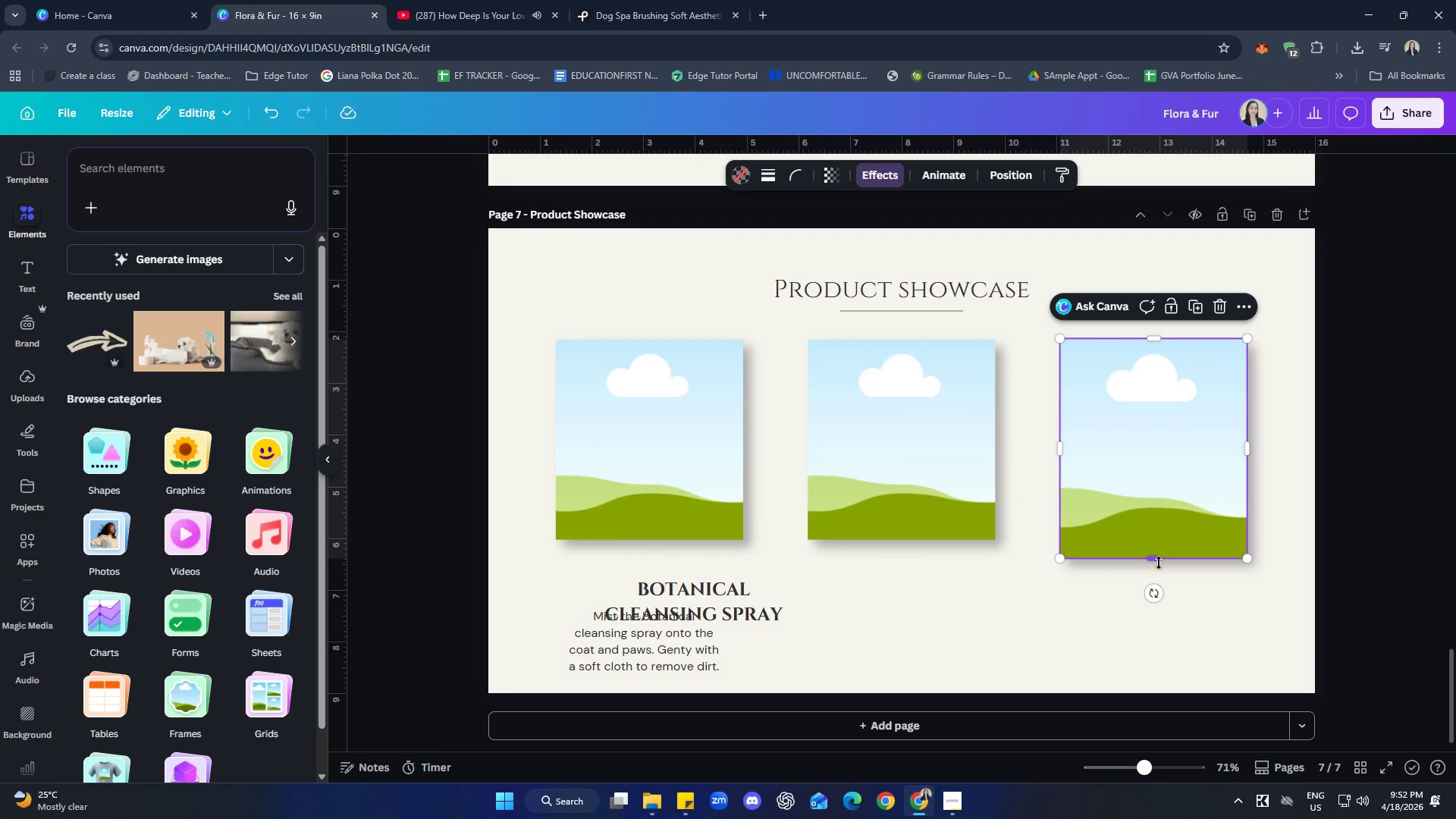 
left_click_drag(start_coordinate=[1159, 563], to_coordinate=[1156, 544])
 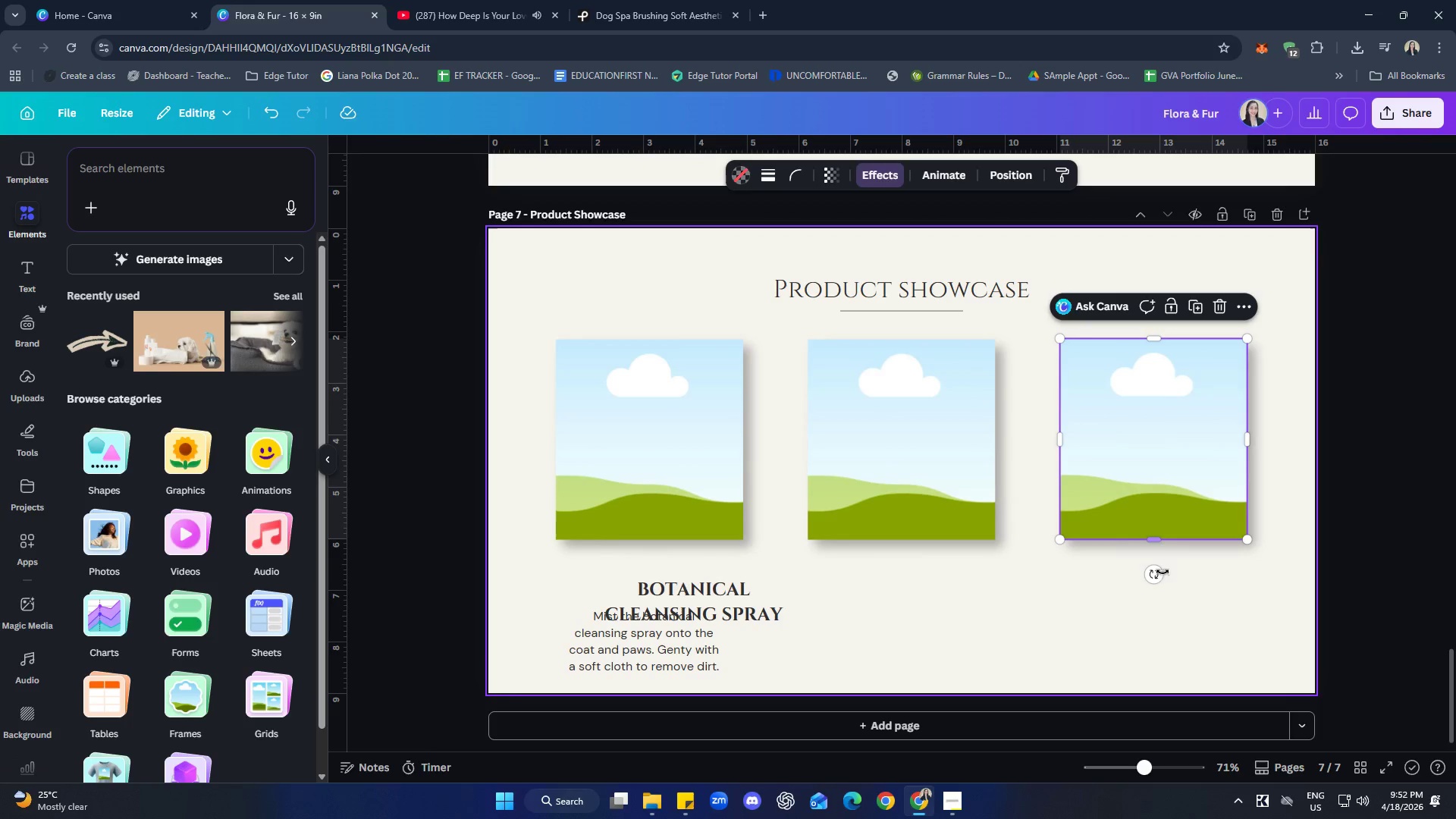 
left_click([1170, 598])
 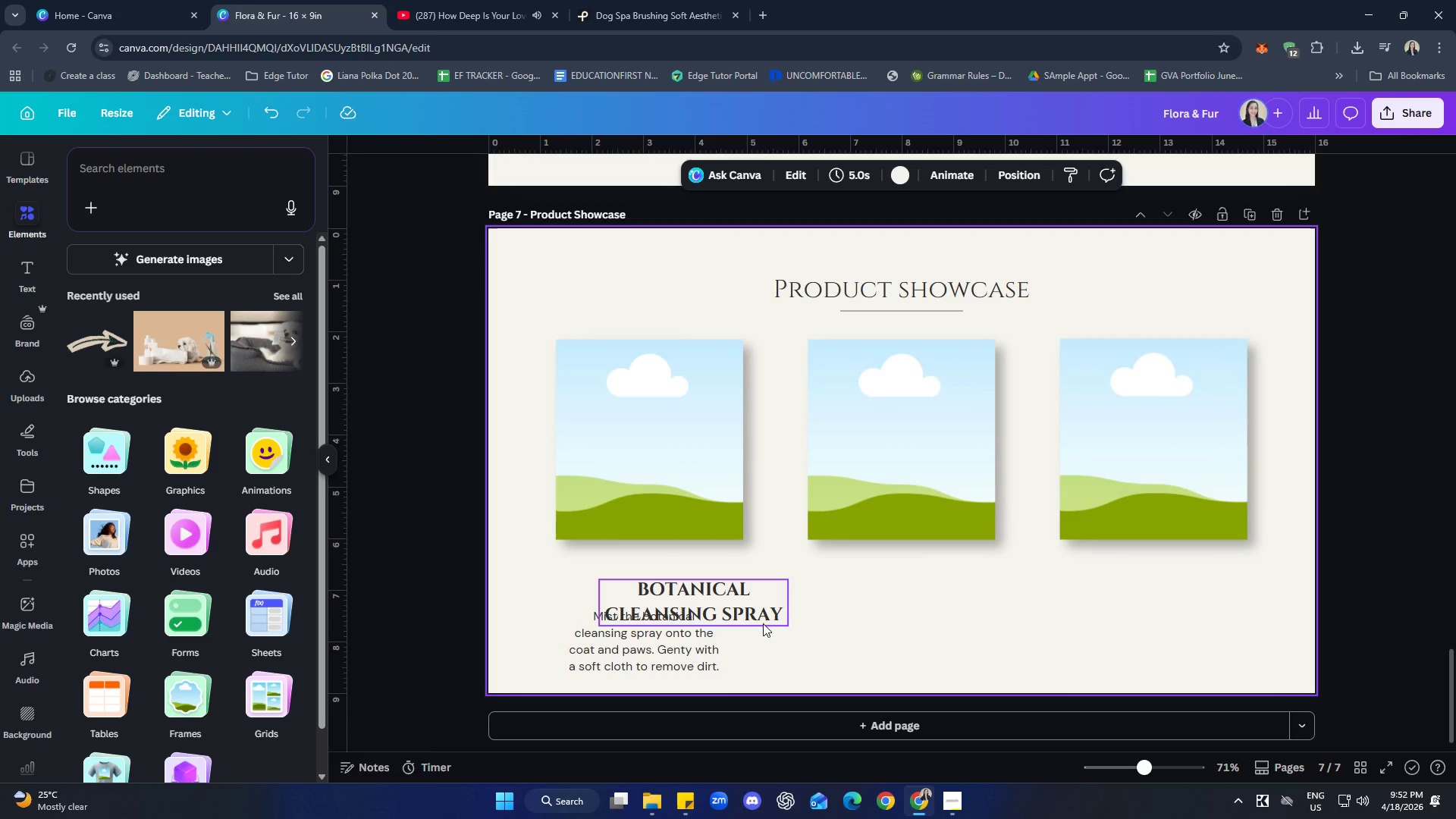 
left_click_drag(start_coordinate=[762, 611], to_coordinate=[720, 585])
 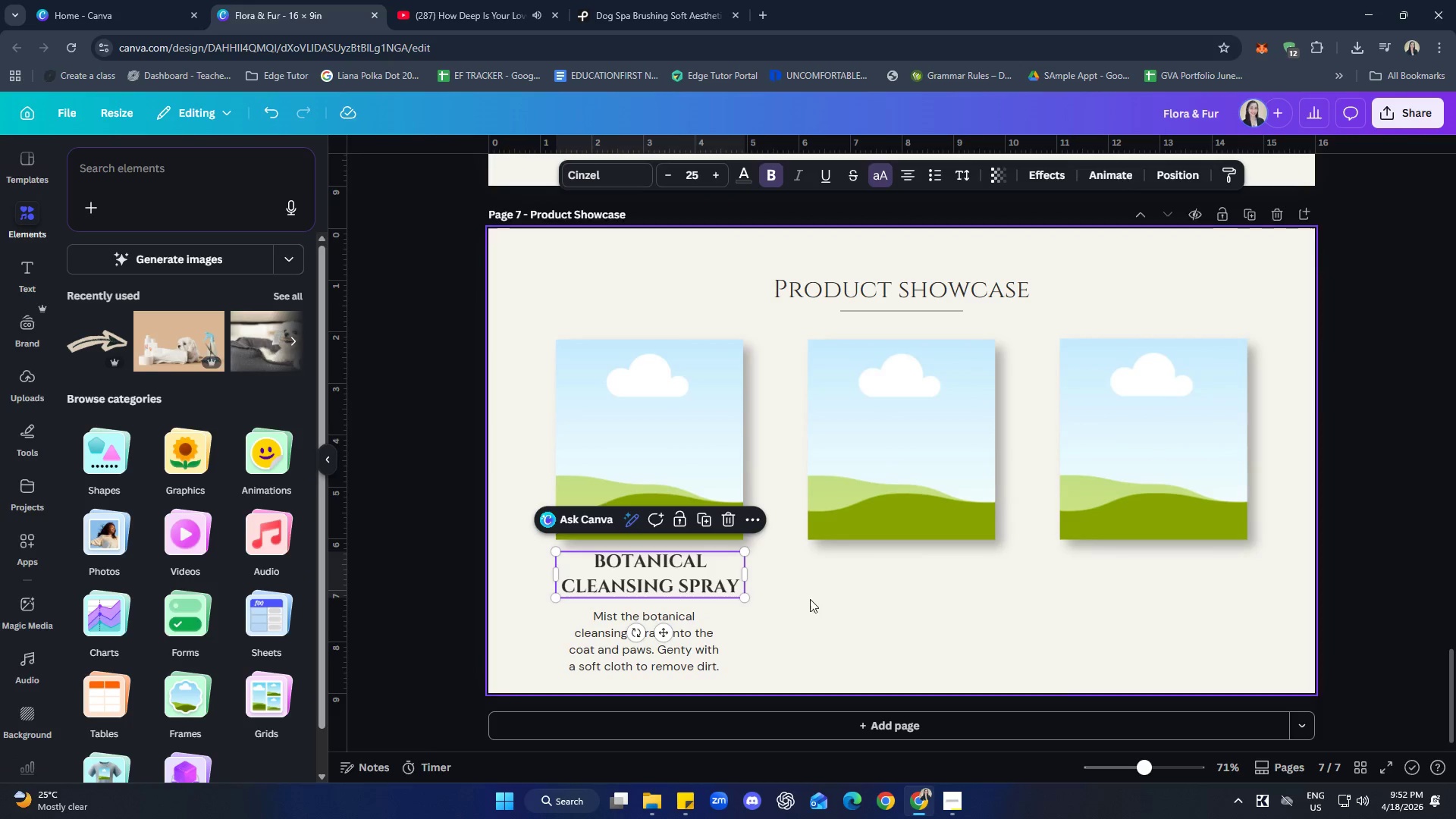 
left_click([811, 599])
 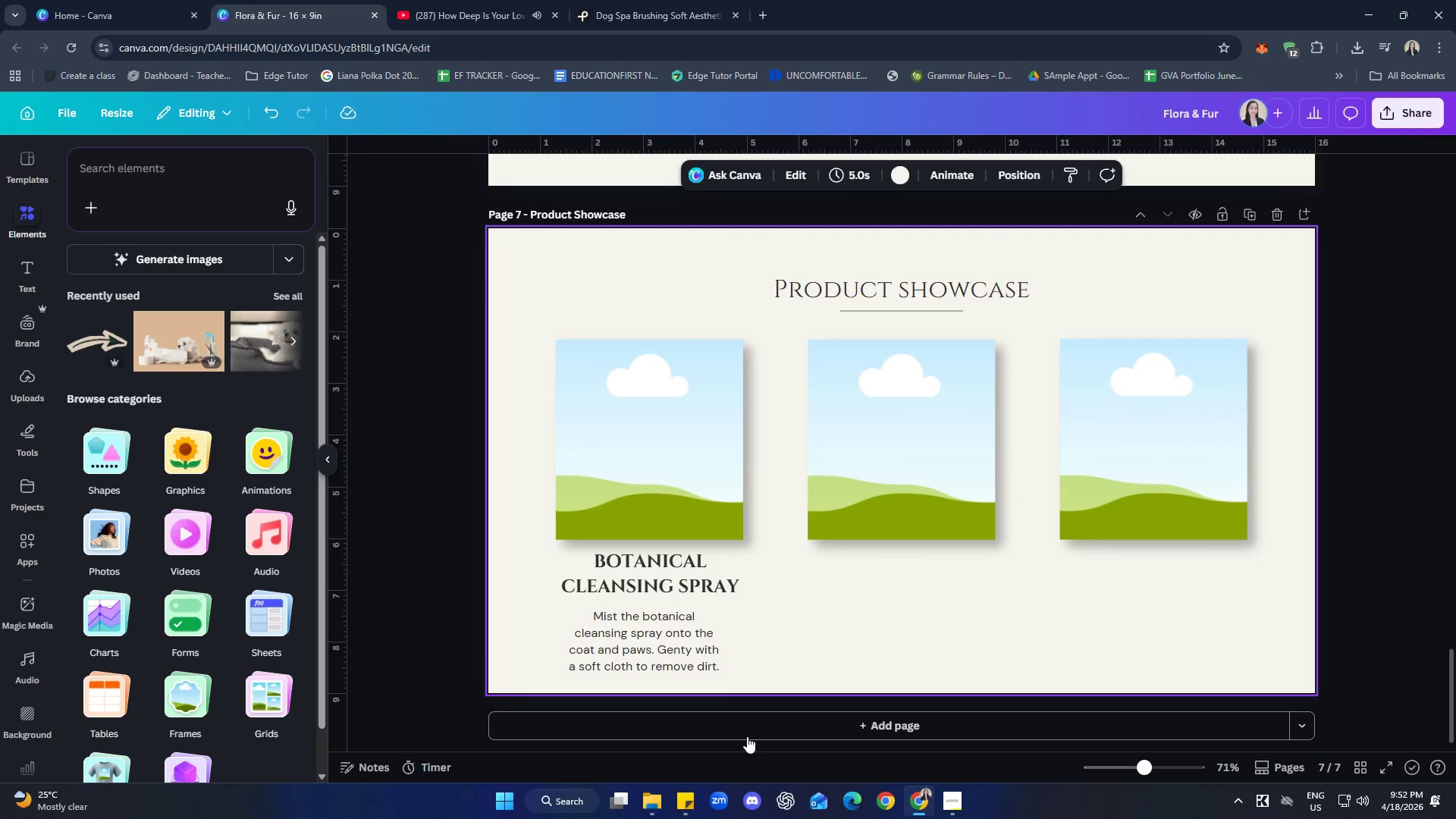 
double_click([665, 652])
 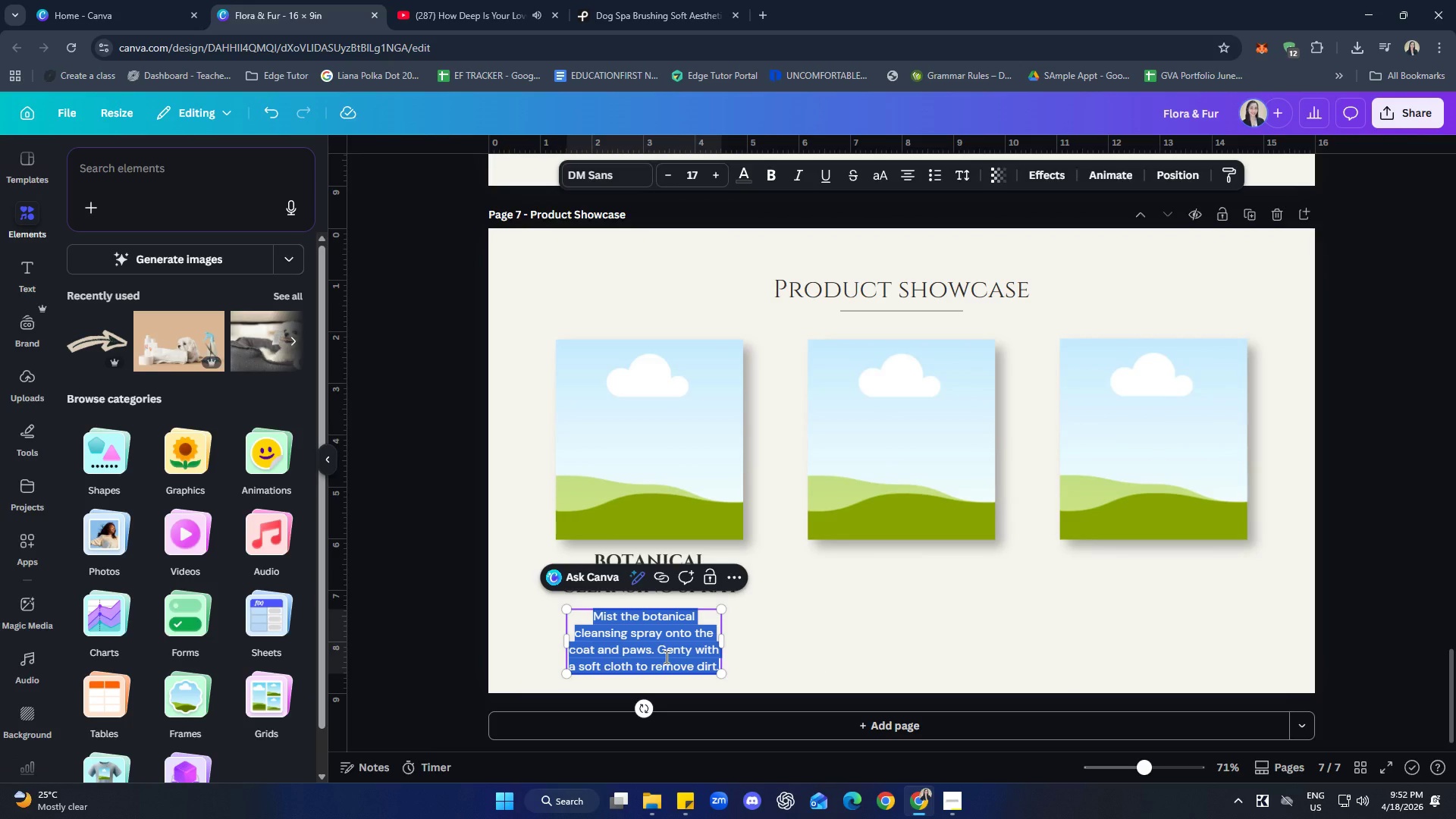 
type(ref)
key(Backspace)
key(Backspace)
type(R)
key(Backspace)
type(R)
key(Backspace)
key(Backspace)
type(Refreshes a)
key(Backspace)
type(*)
key(Backspace)
type(& deodorizes)
 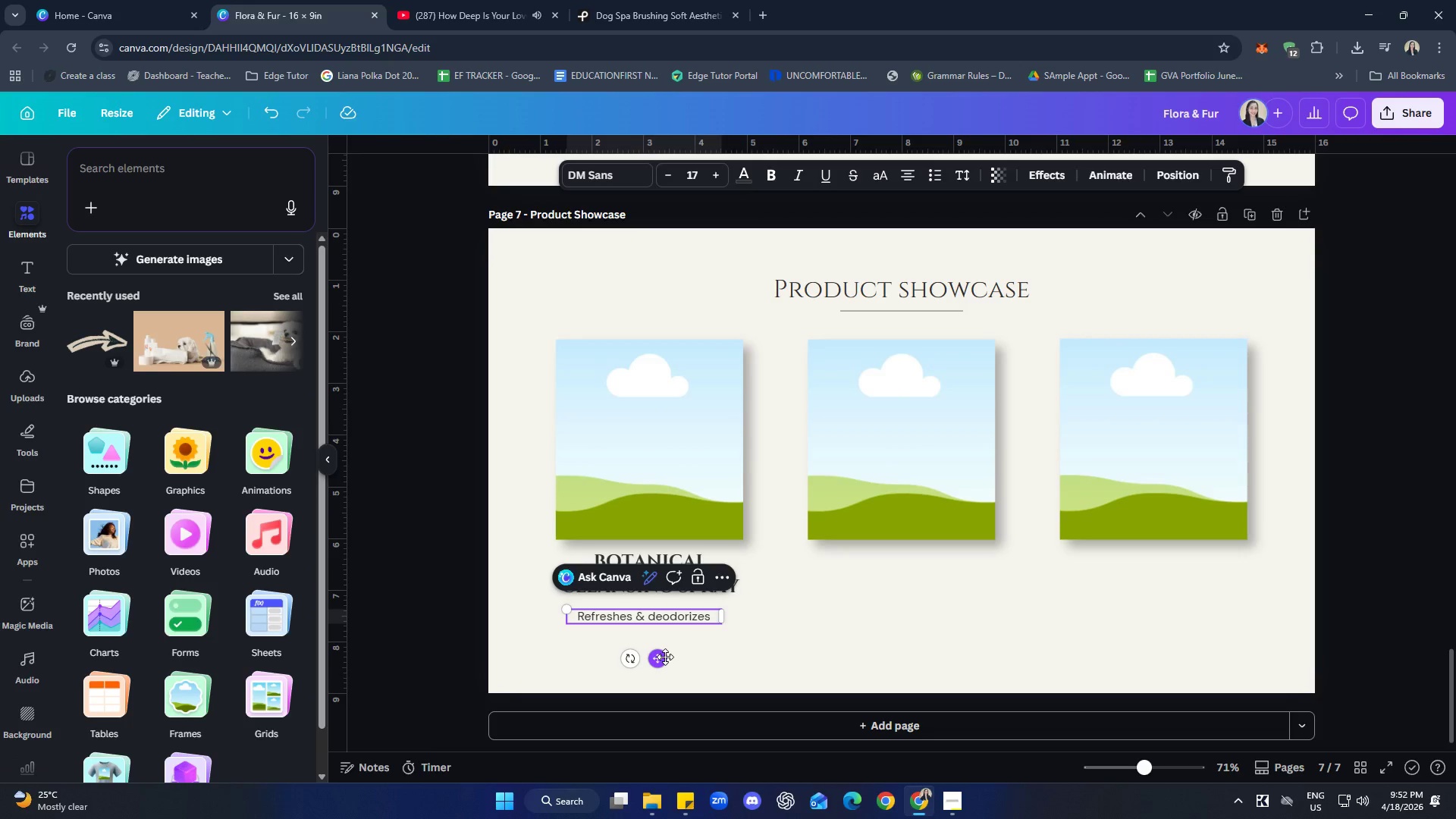 
left_click_drag(start_coordinate=[802, 610], to_coordinate=[808, 608])
 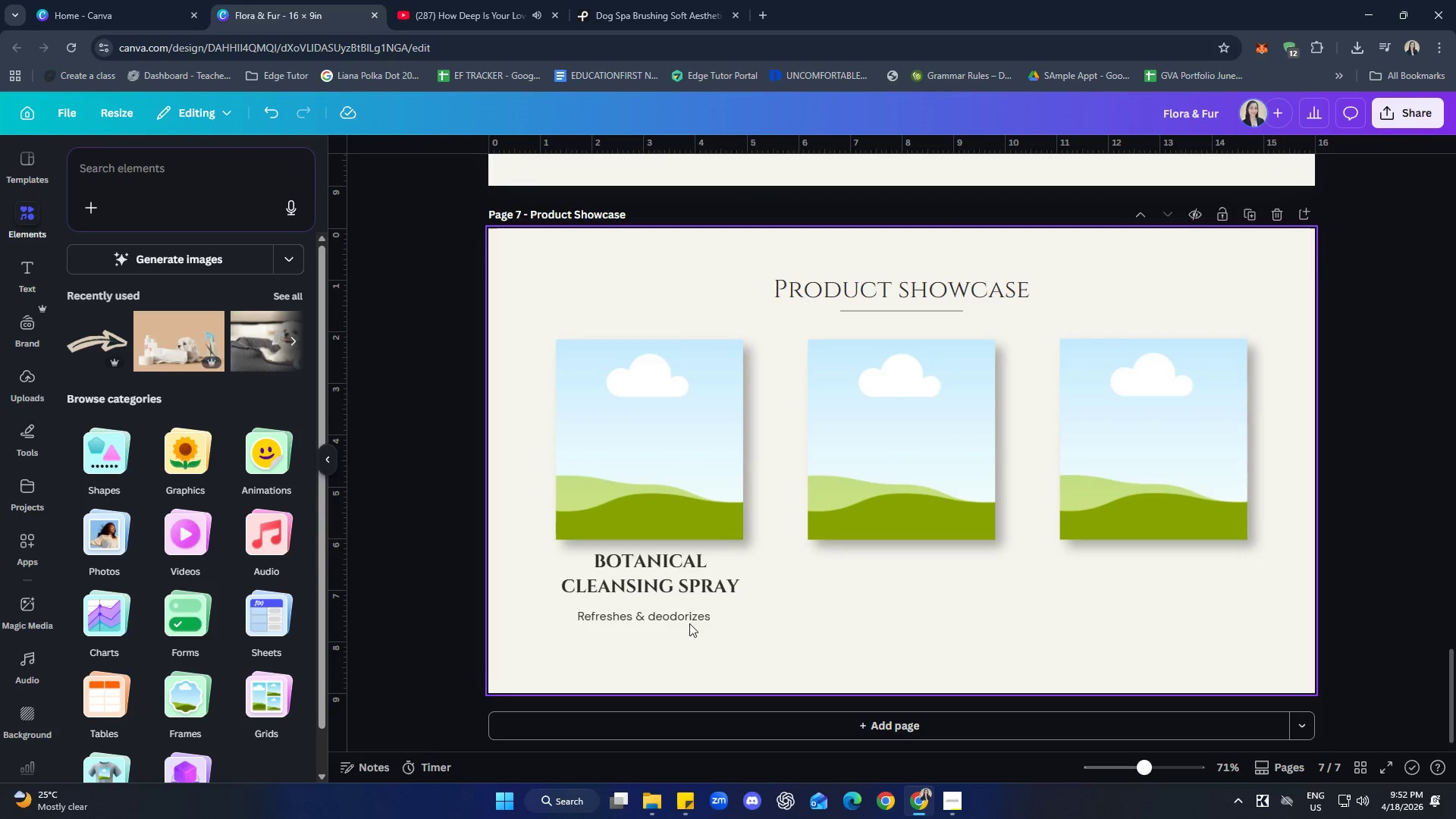 
left_click([688, 622])
 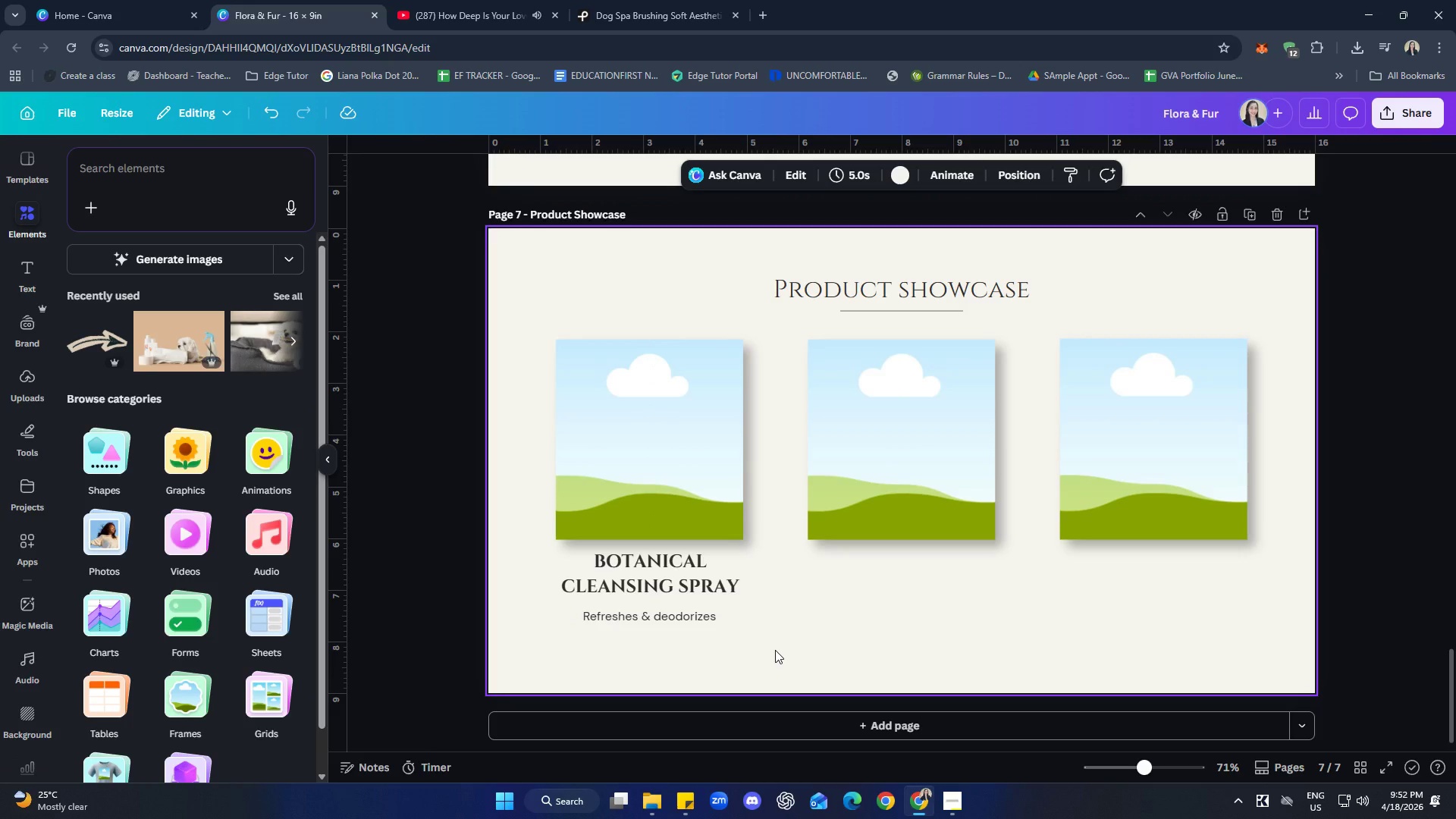 
wait(6.94)
 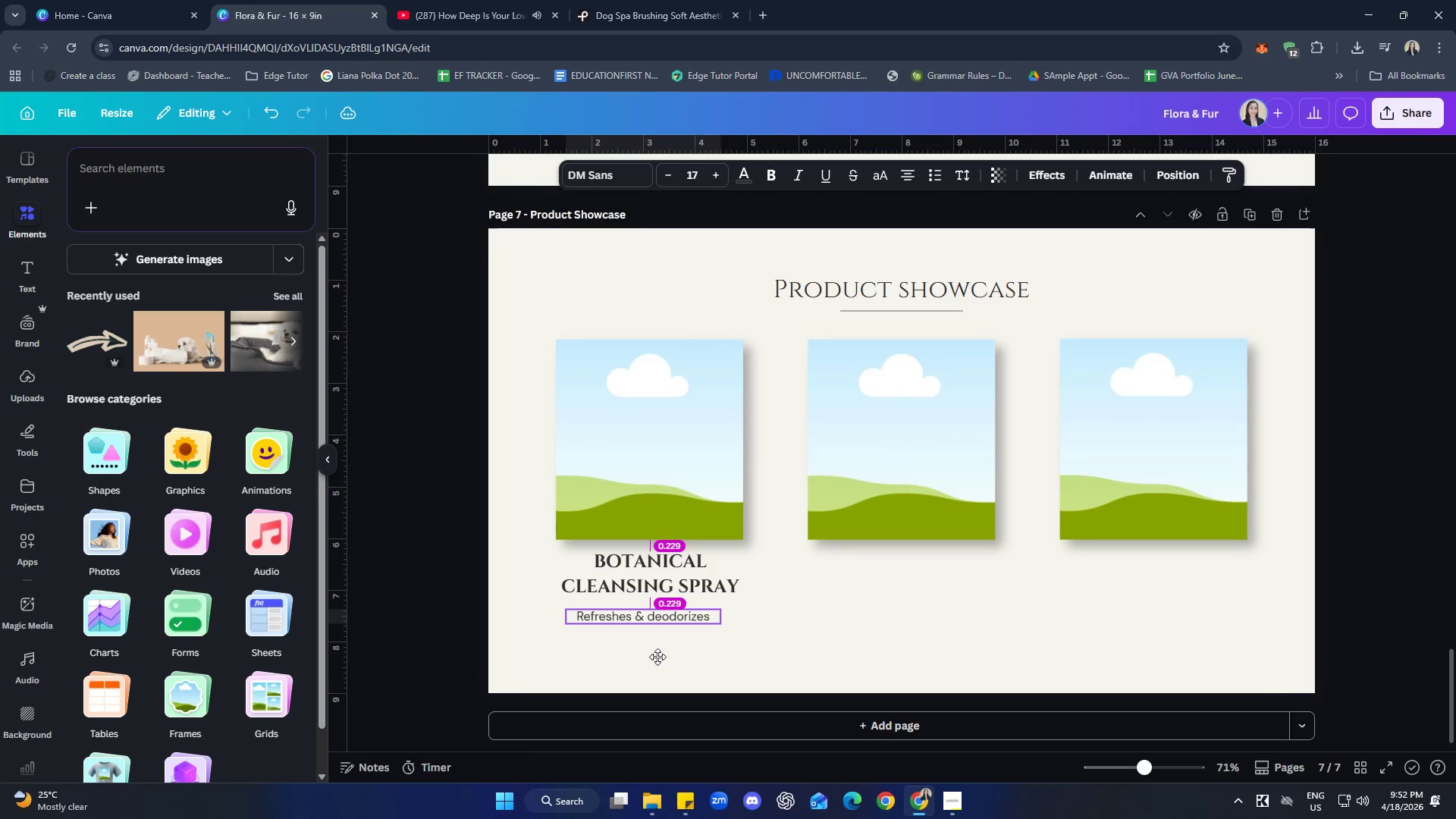 
left_click([692, 574])
 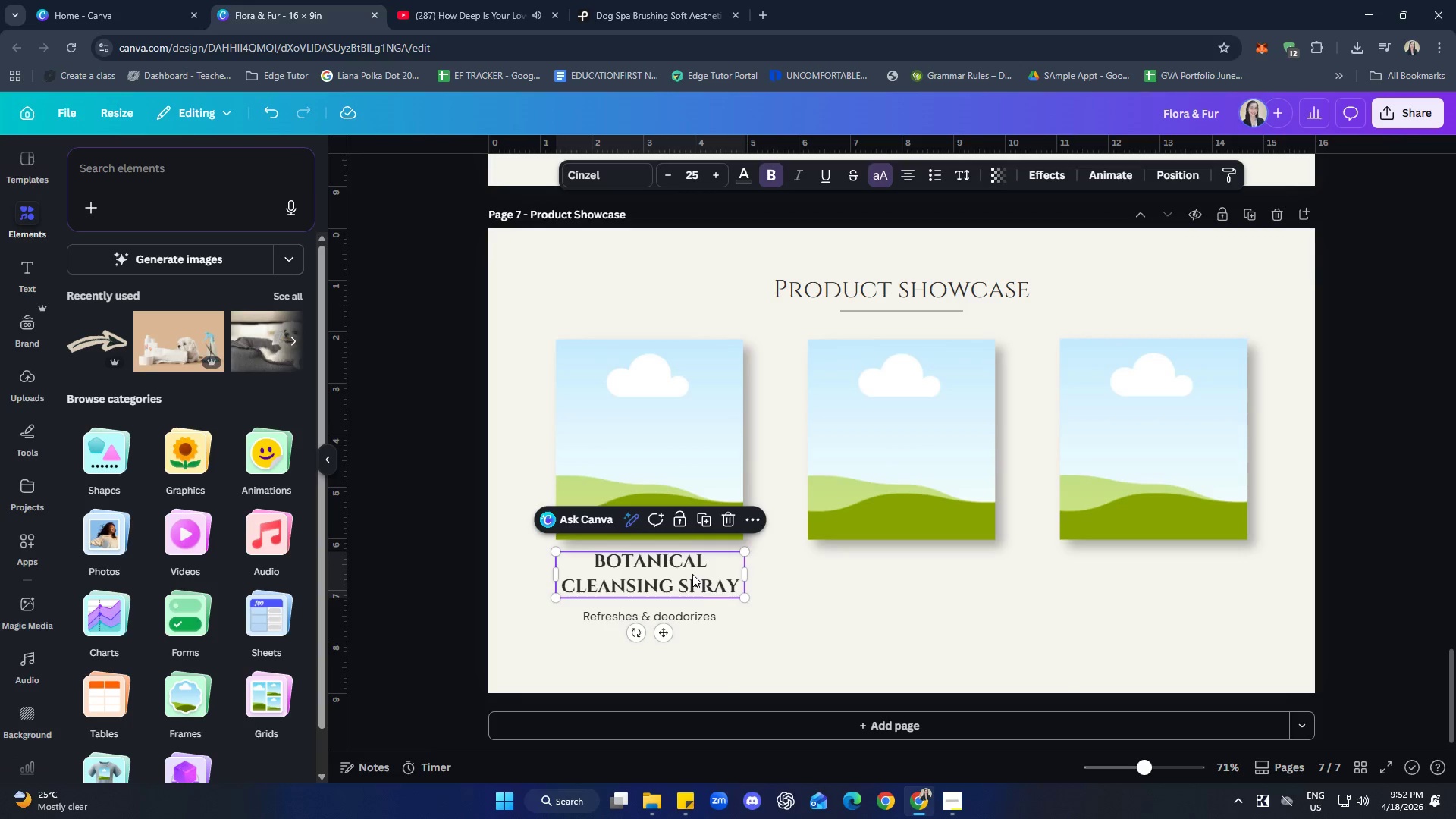 
hold_key(key=ShiftLeft, duration=1.09)
left_click([701, 613])
 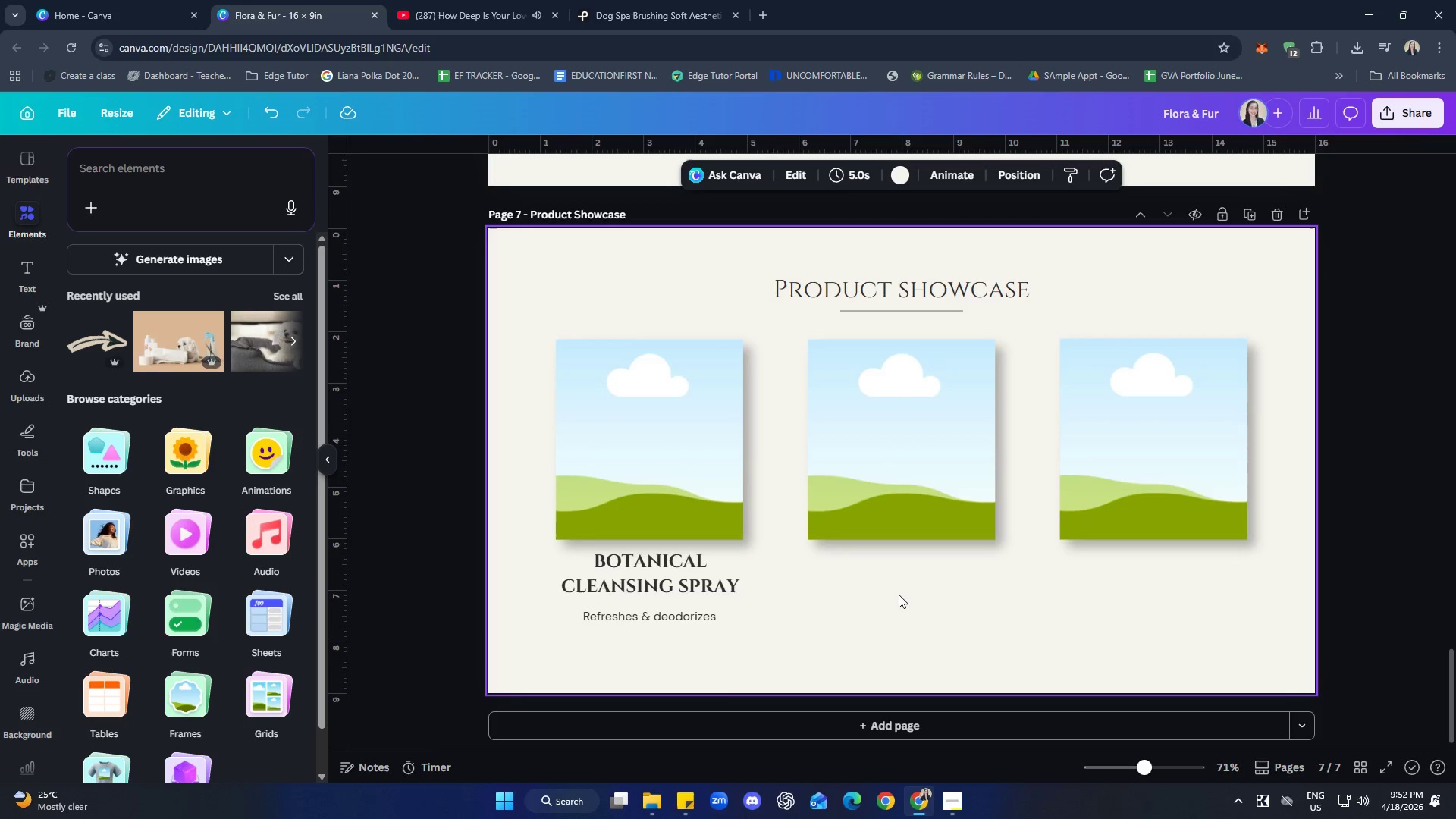 
key(Control+V)
 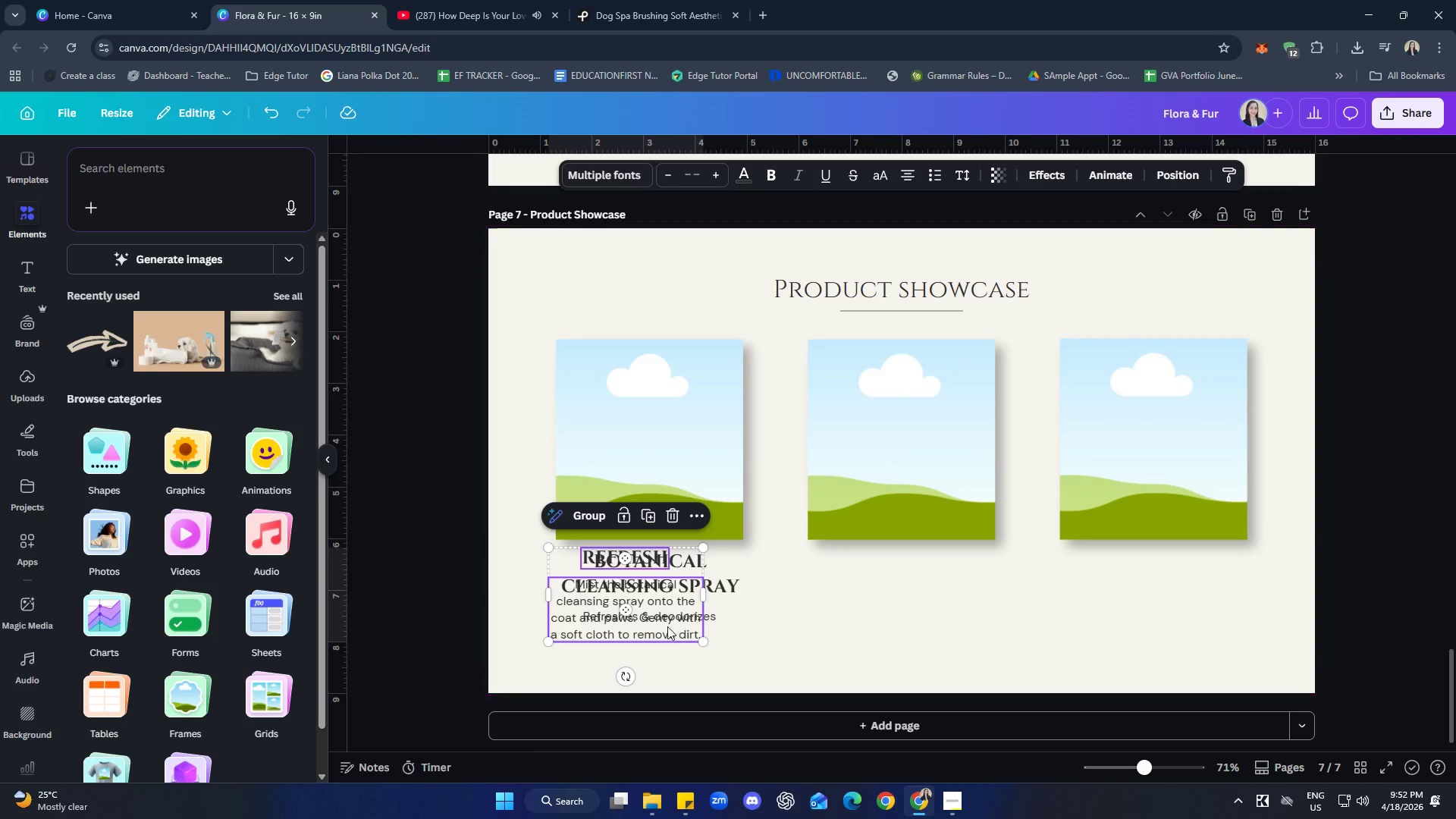 
left_click_drag(start_coordinate=[663, 622], to_coordinate=[935, 626])
 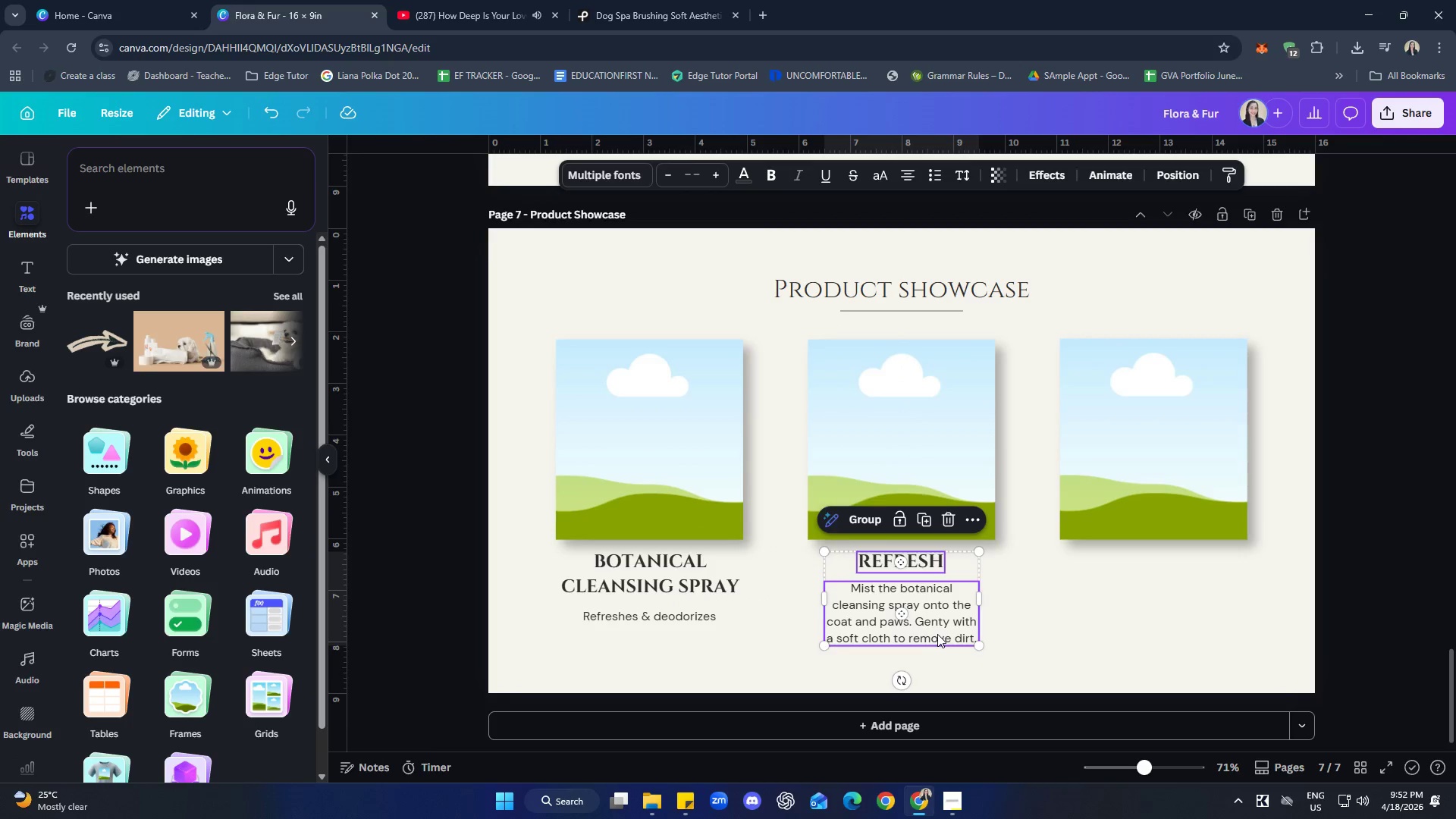 
left_click([937, 634])
 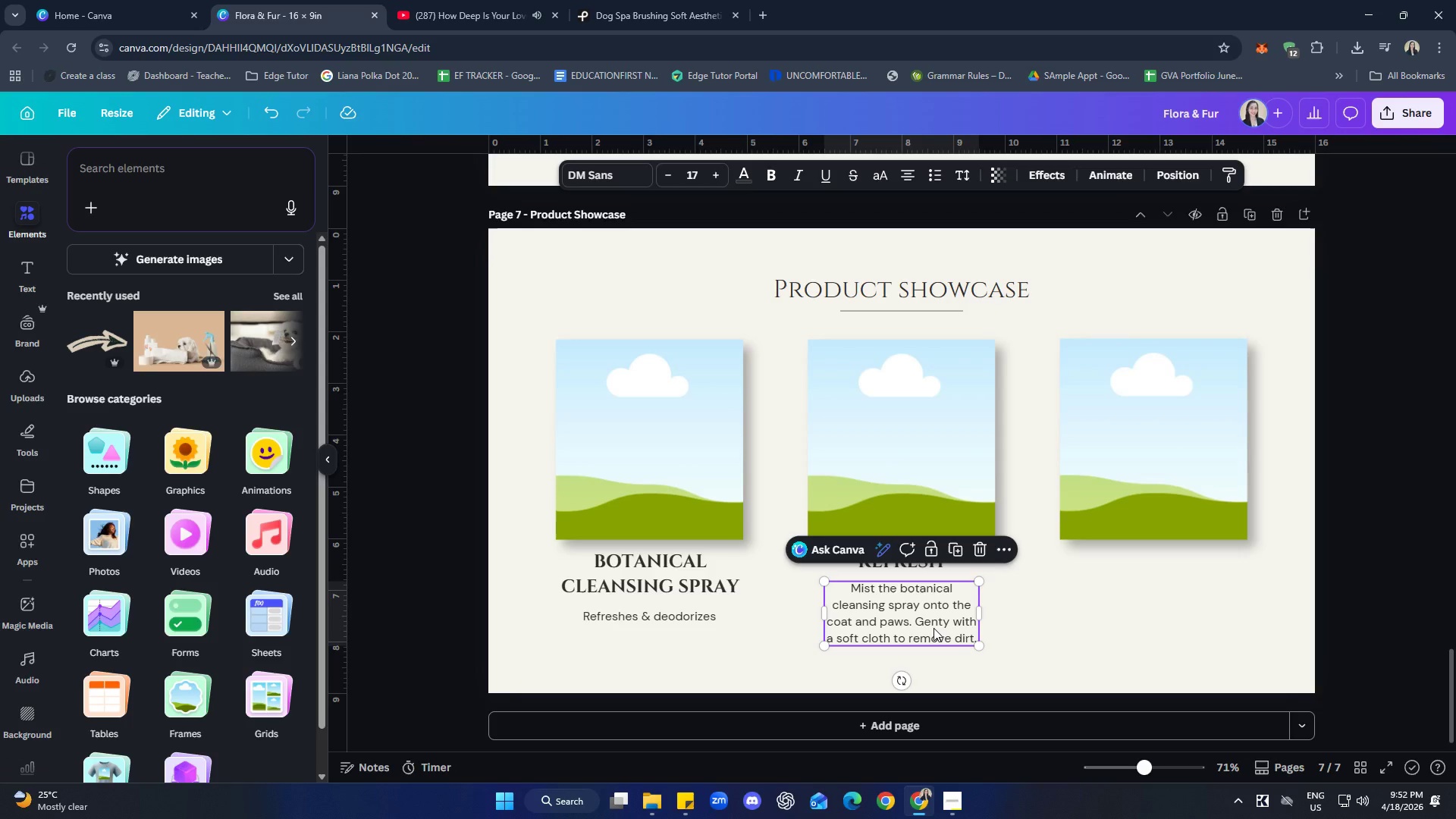 
key(Control+C)
 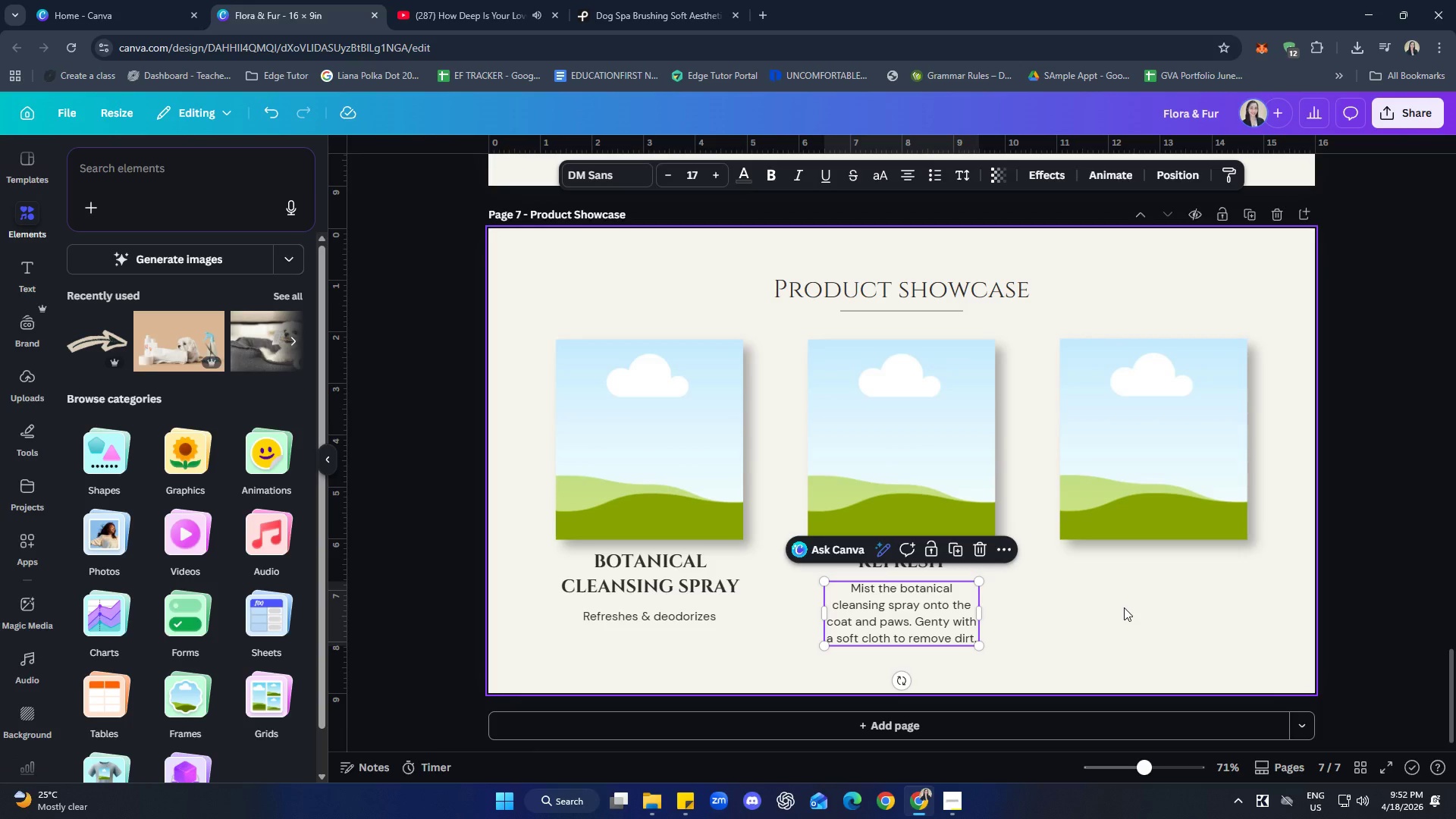 
key(Control+Z)
 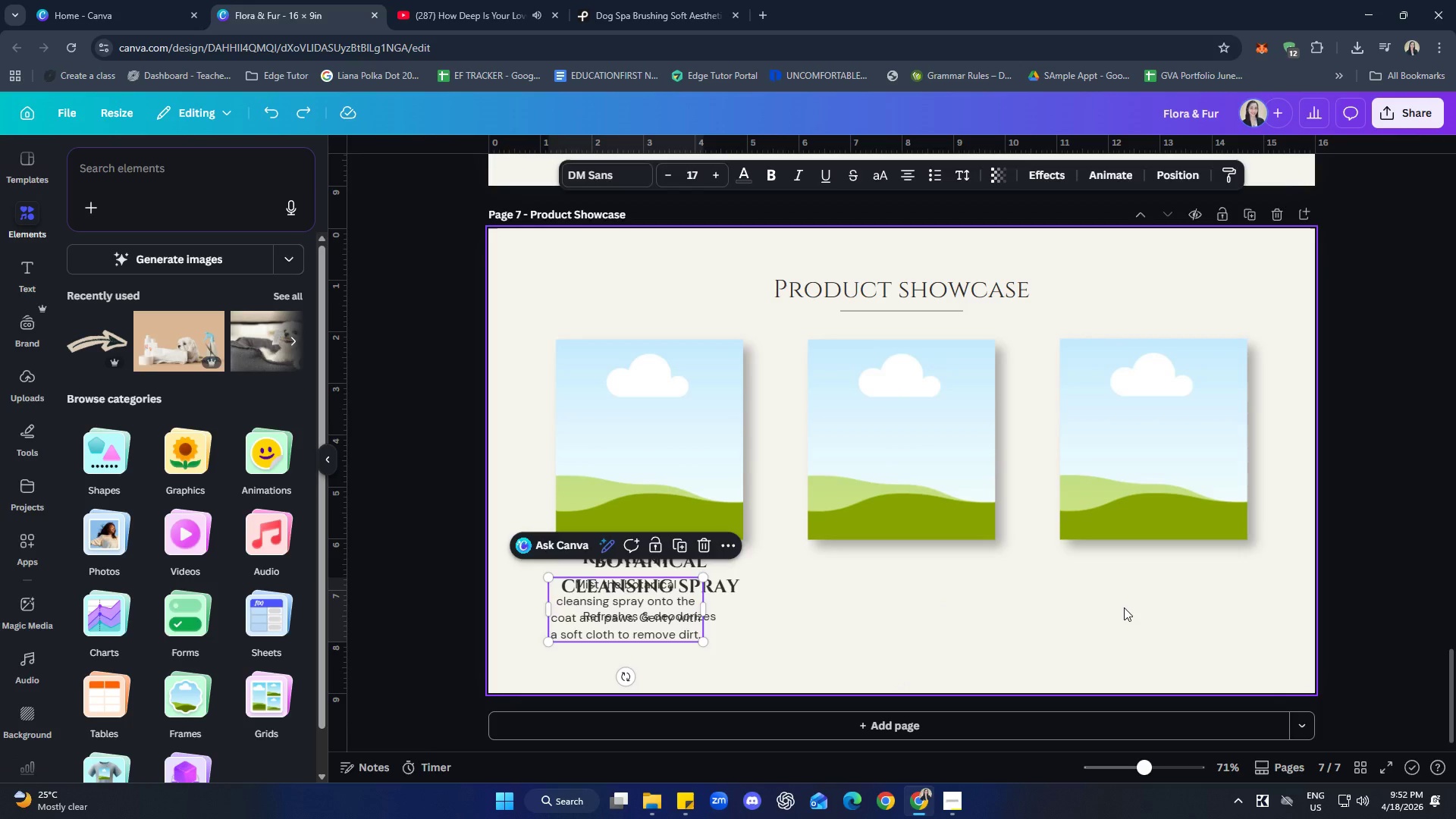 
key(Control+Z)
 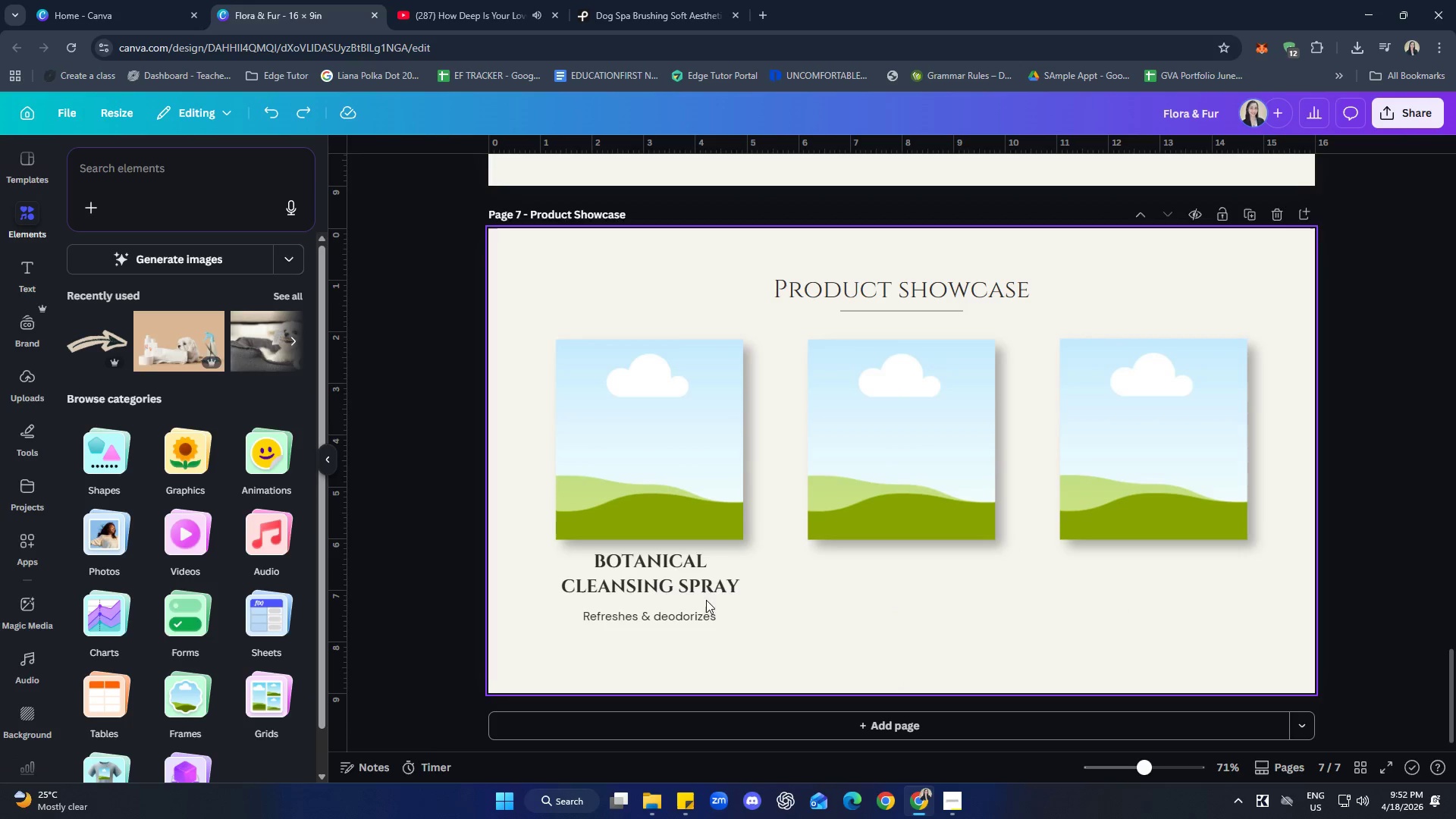 
left_click([675, 566])
 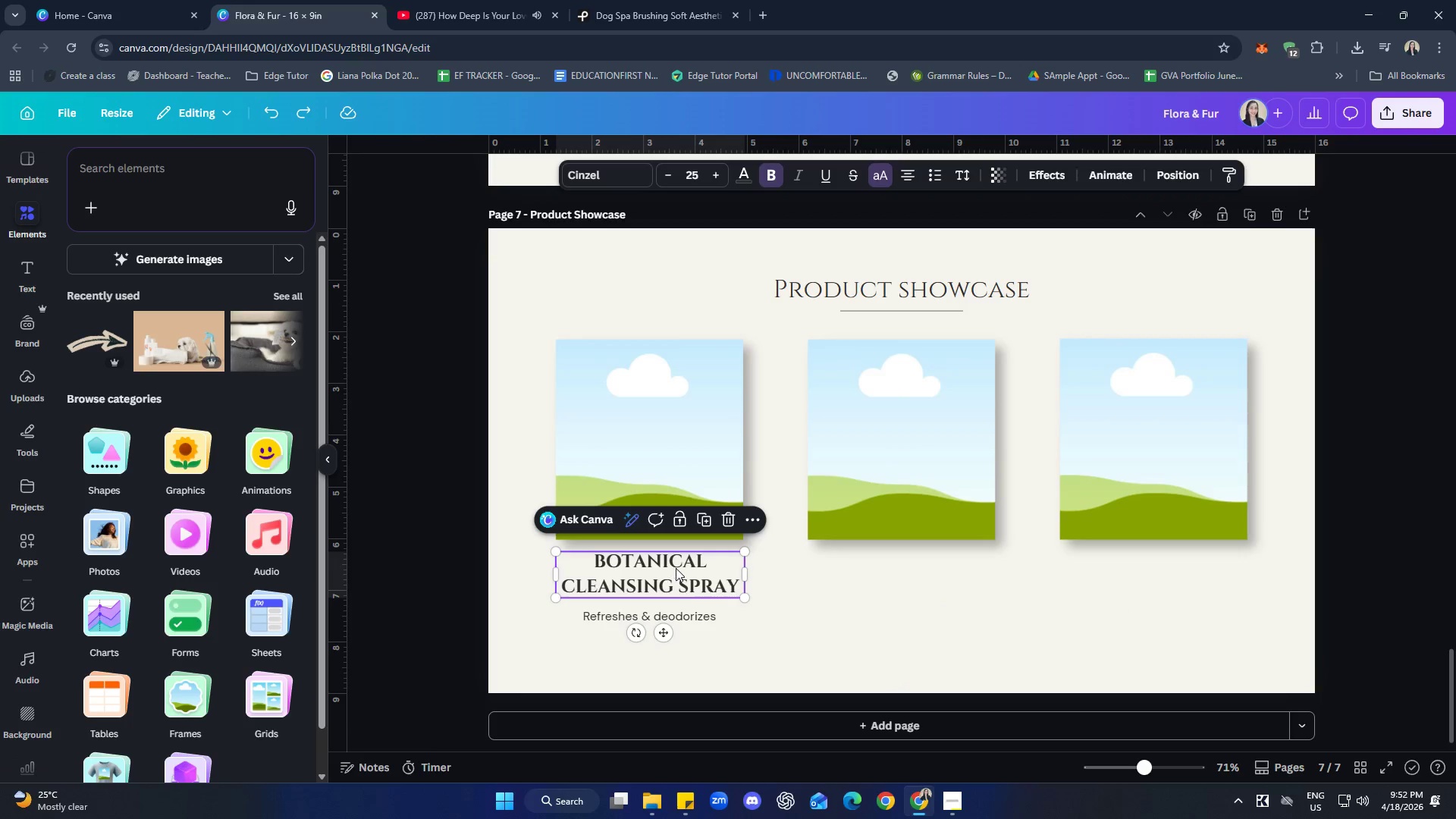 
hold_key(key=ShiftLeft, duration=0.83)
 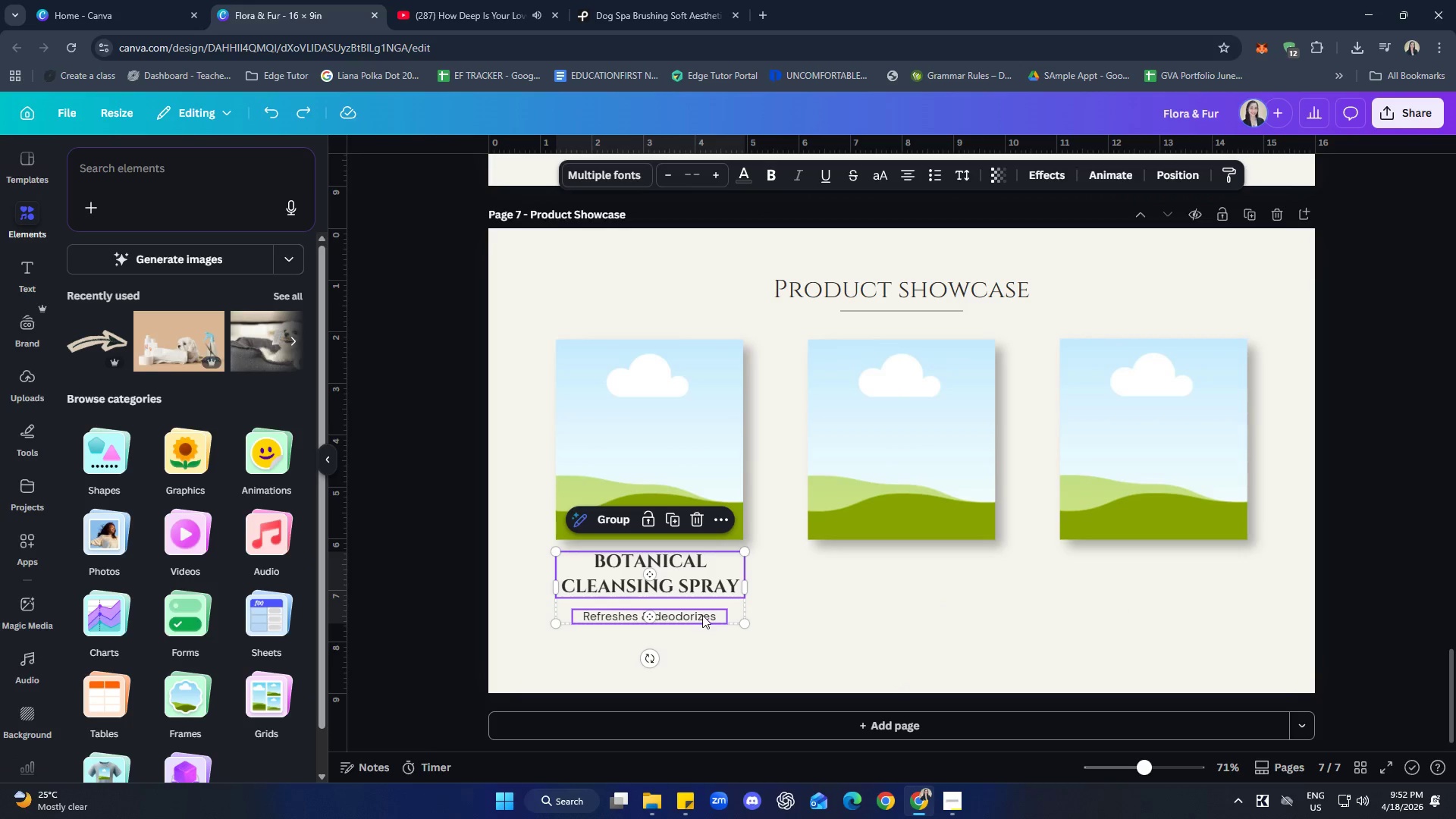 
key(Control+C)
 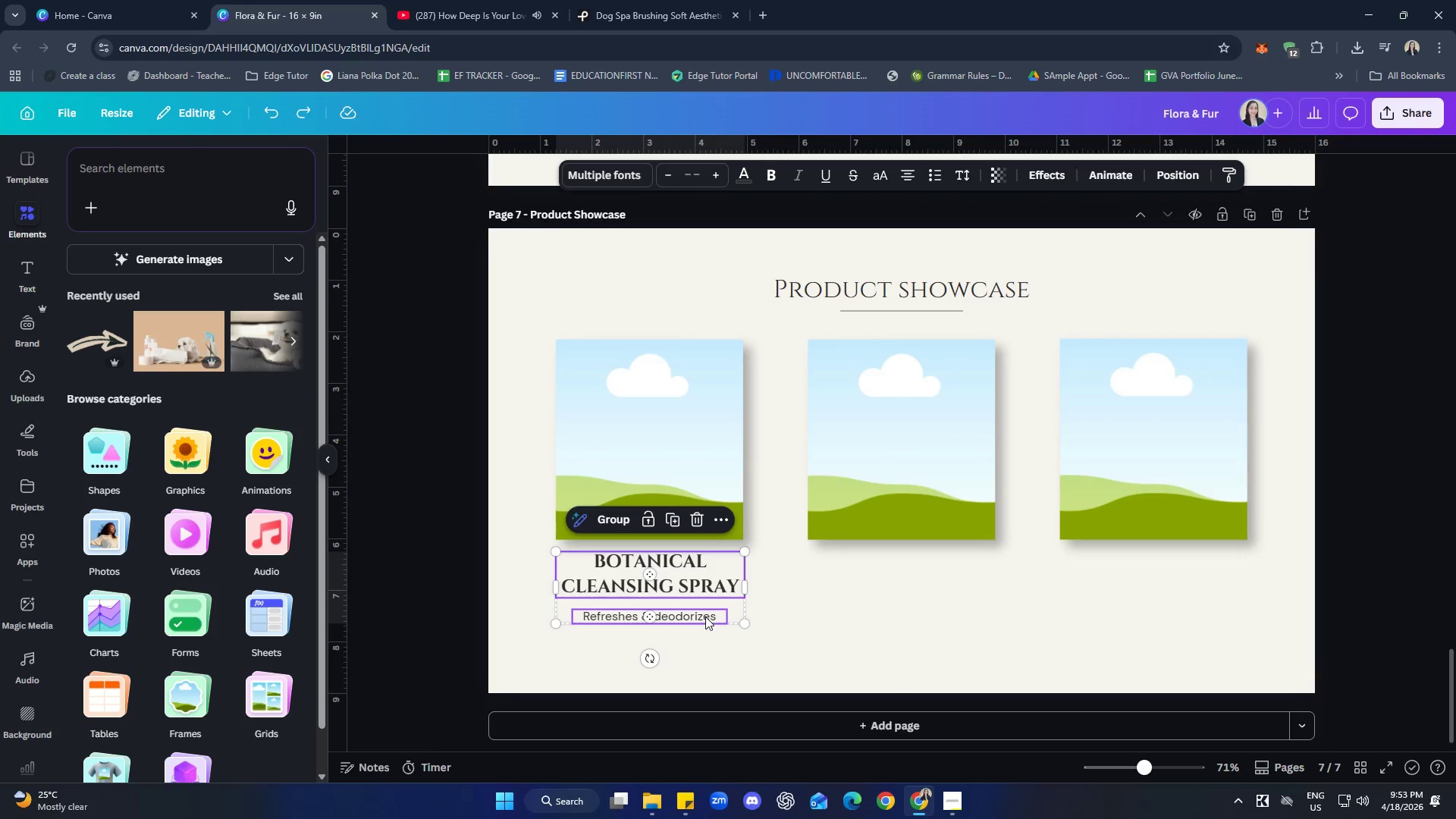 
key(Control+C)
 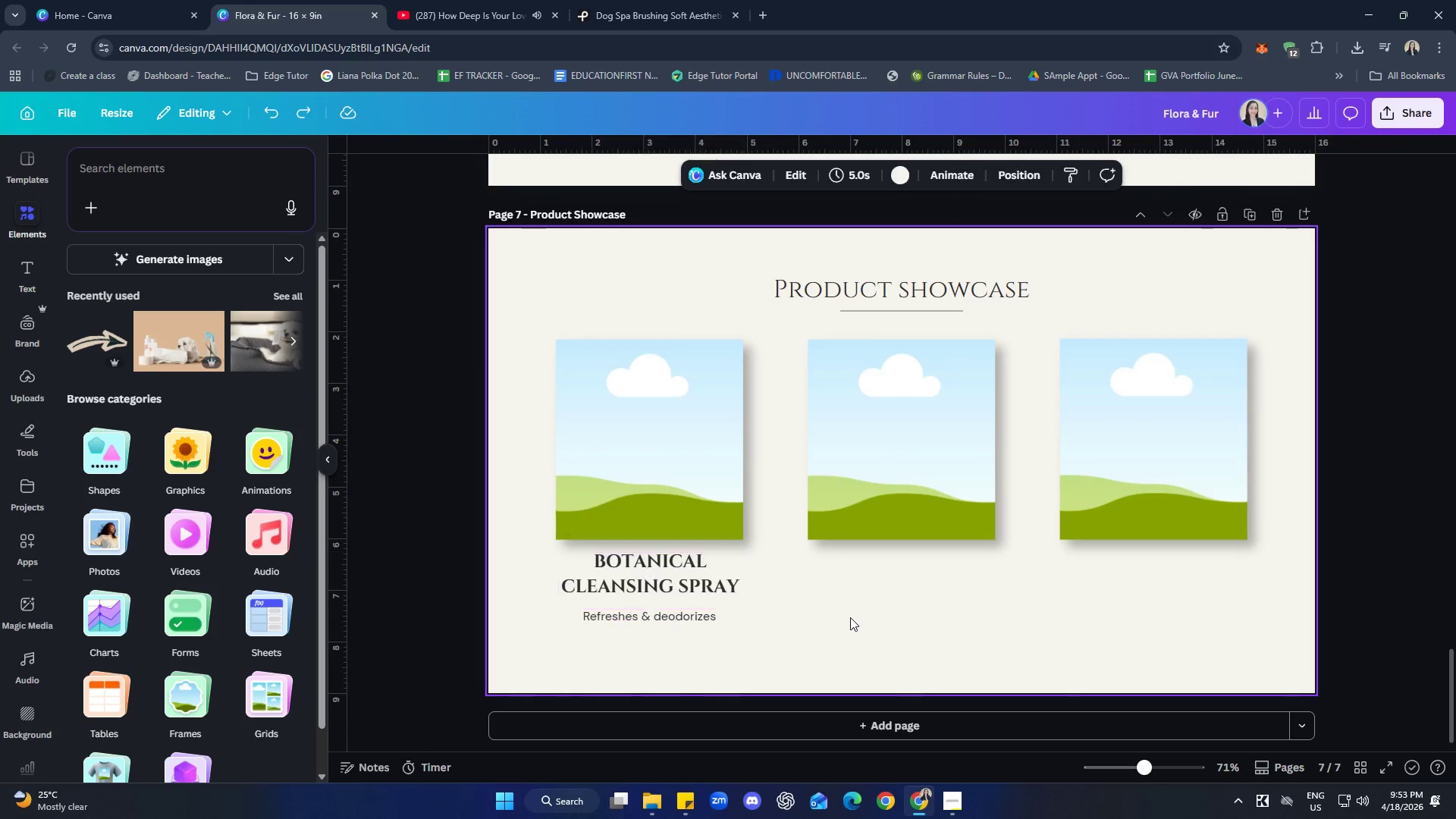 
key(Control+ControlLeft)
 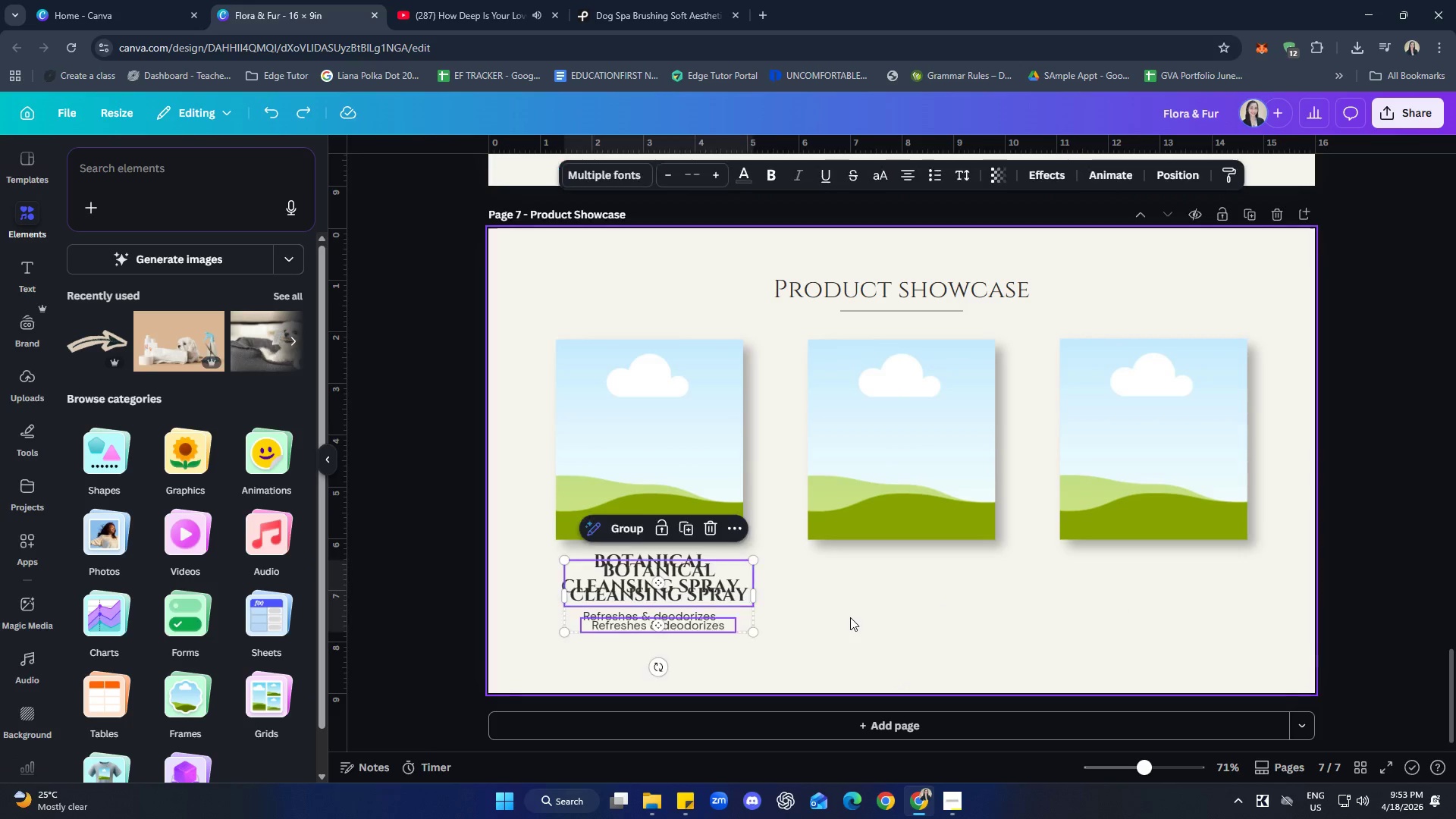 
key(Control+V)
 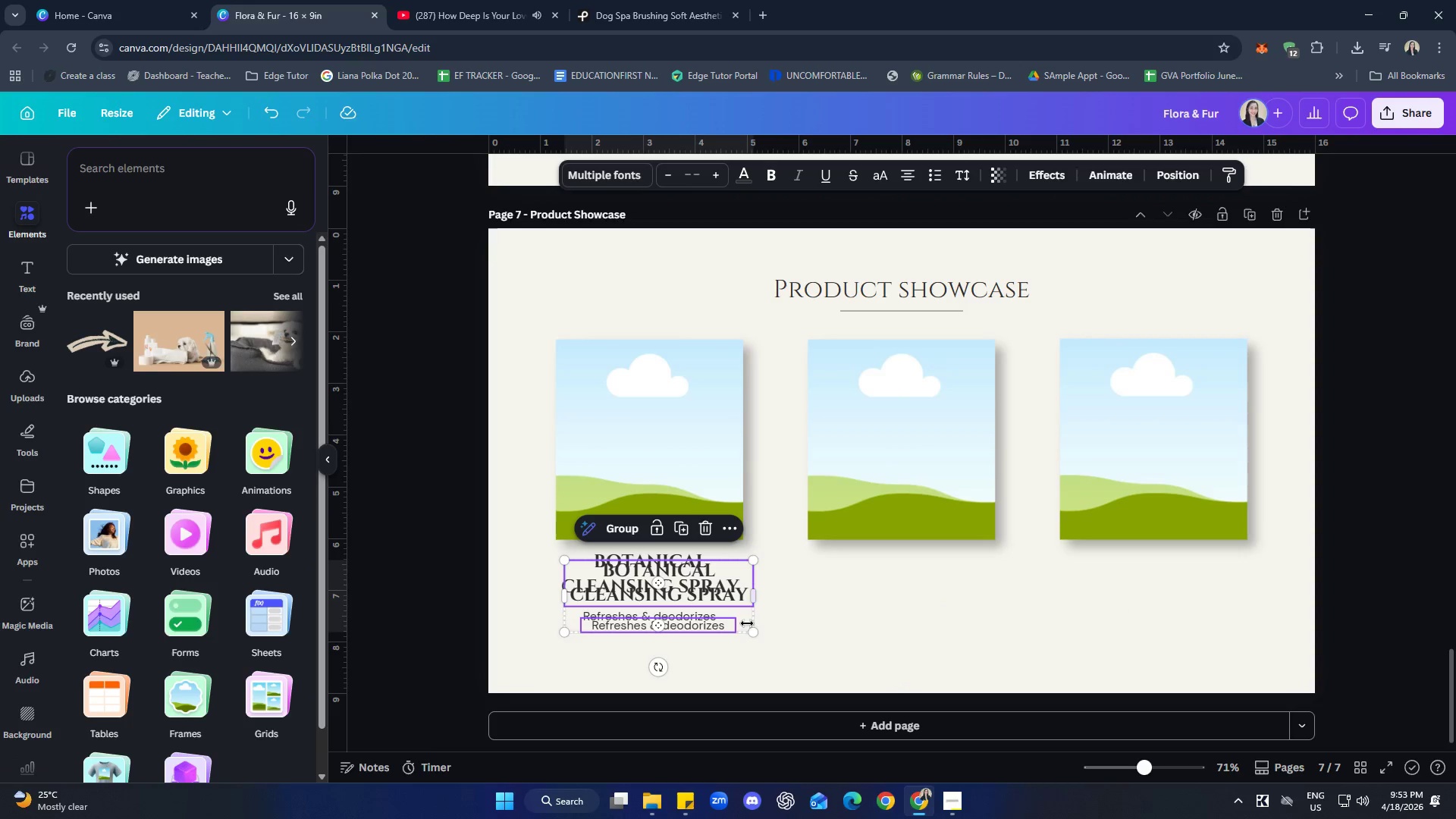 
left_click_drag(start_coordinate=[742, 620], to_coordinate=[985, 613])
 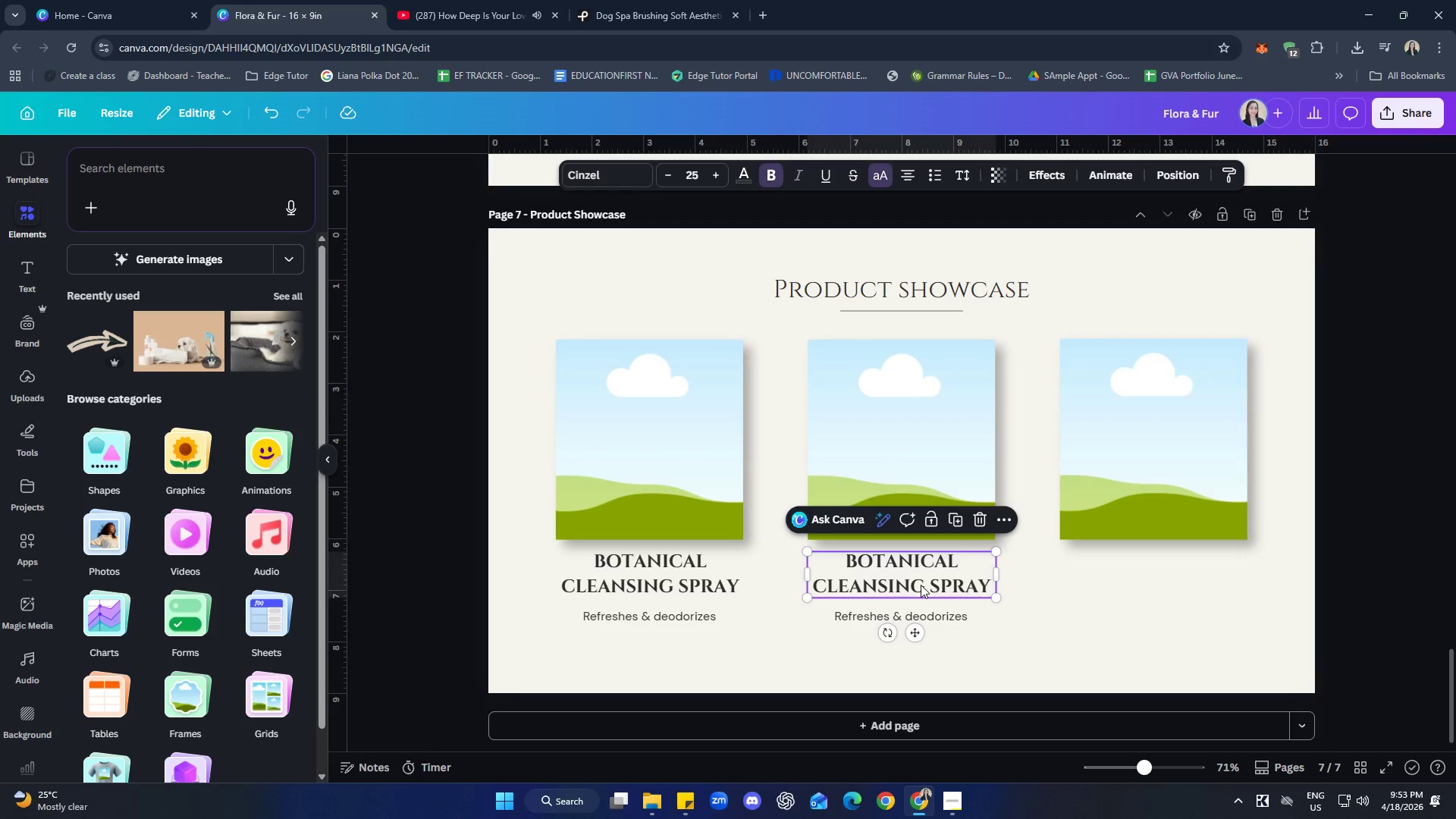 
double_click([921, 585])
 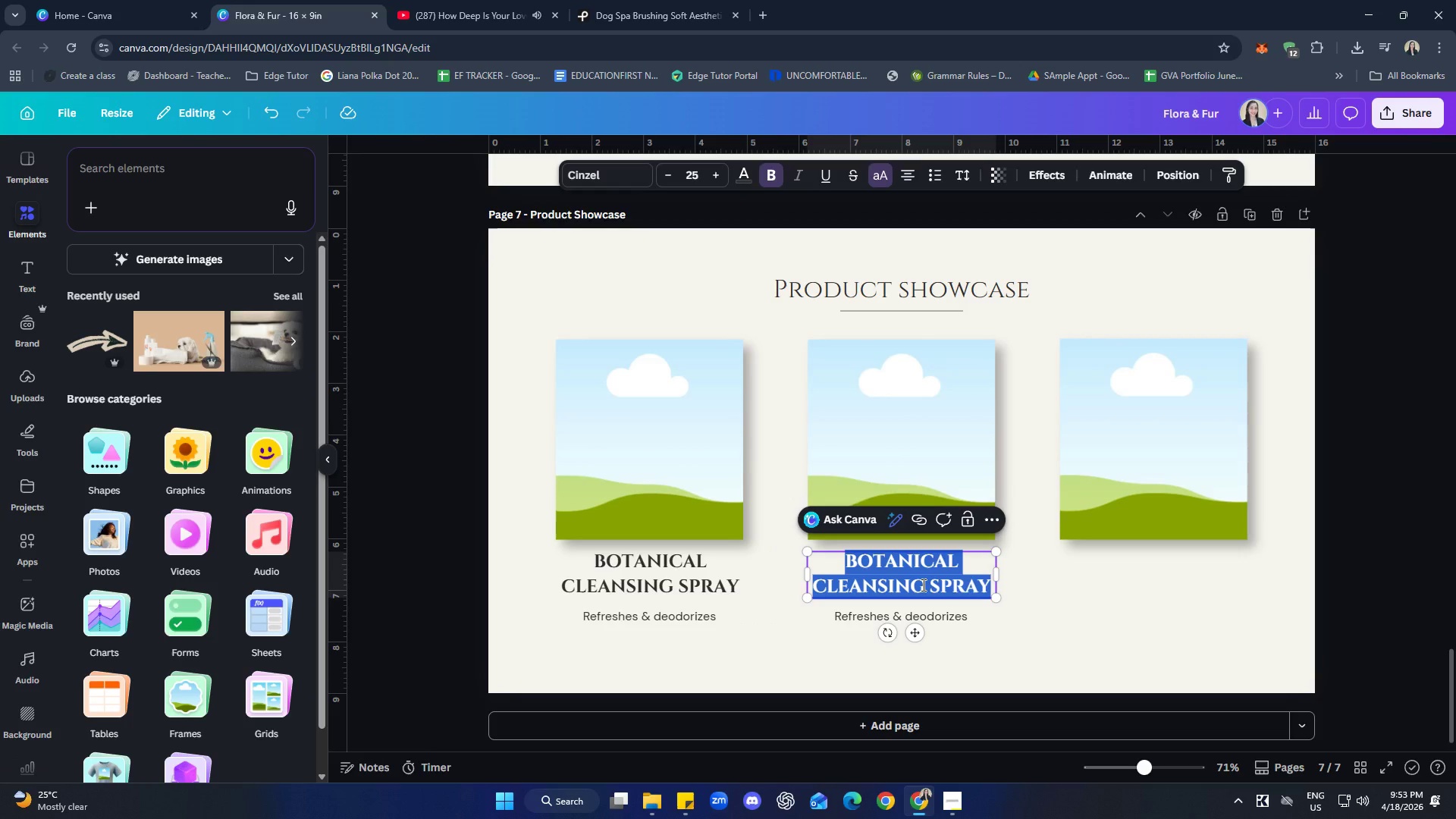 
type(conditioning serui)
key(Backspace)
type(m)
 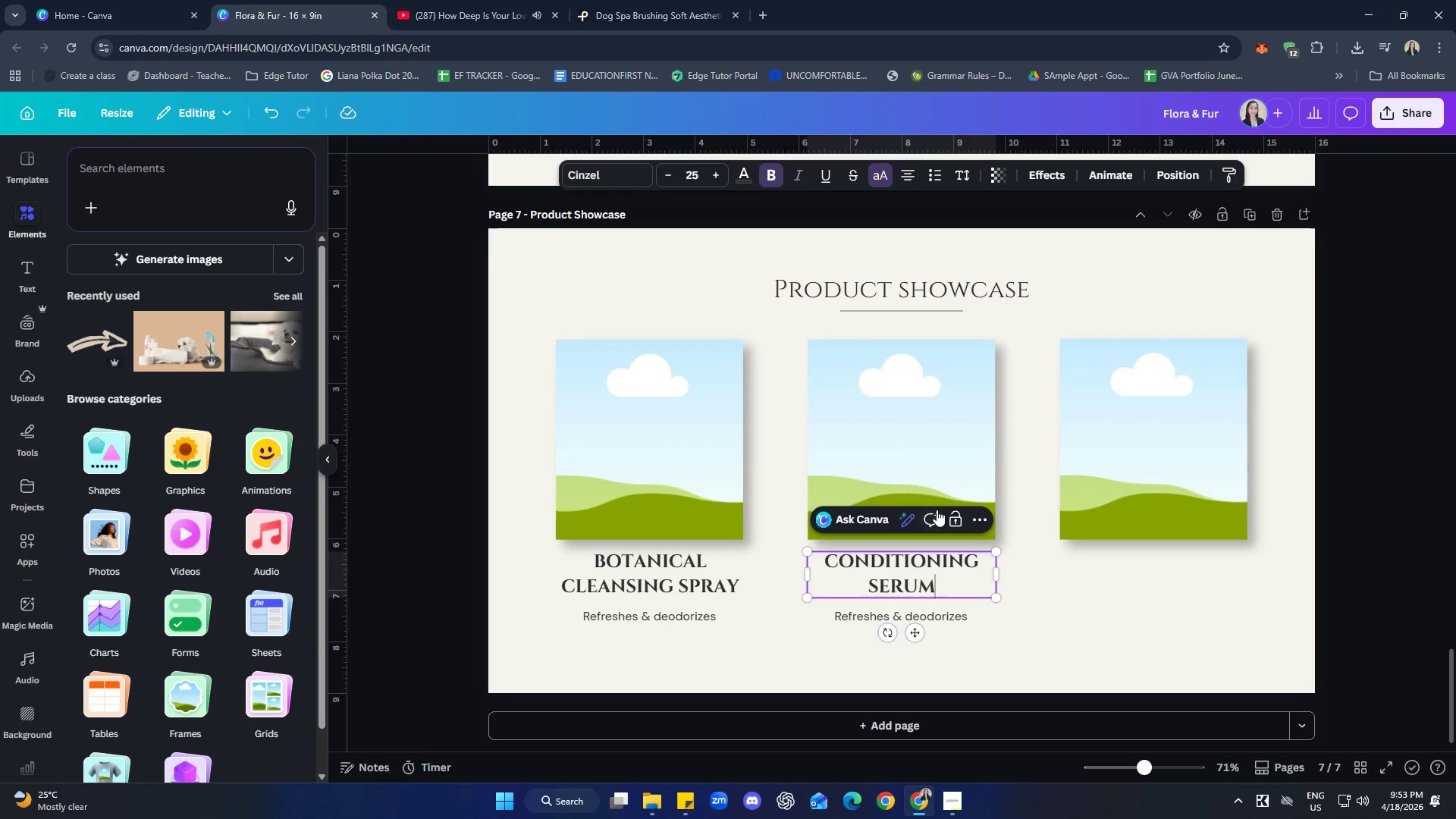 
left_click([1100, 616])
 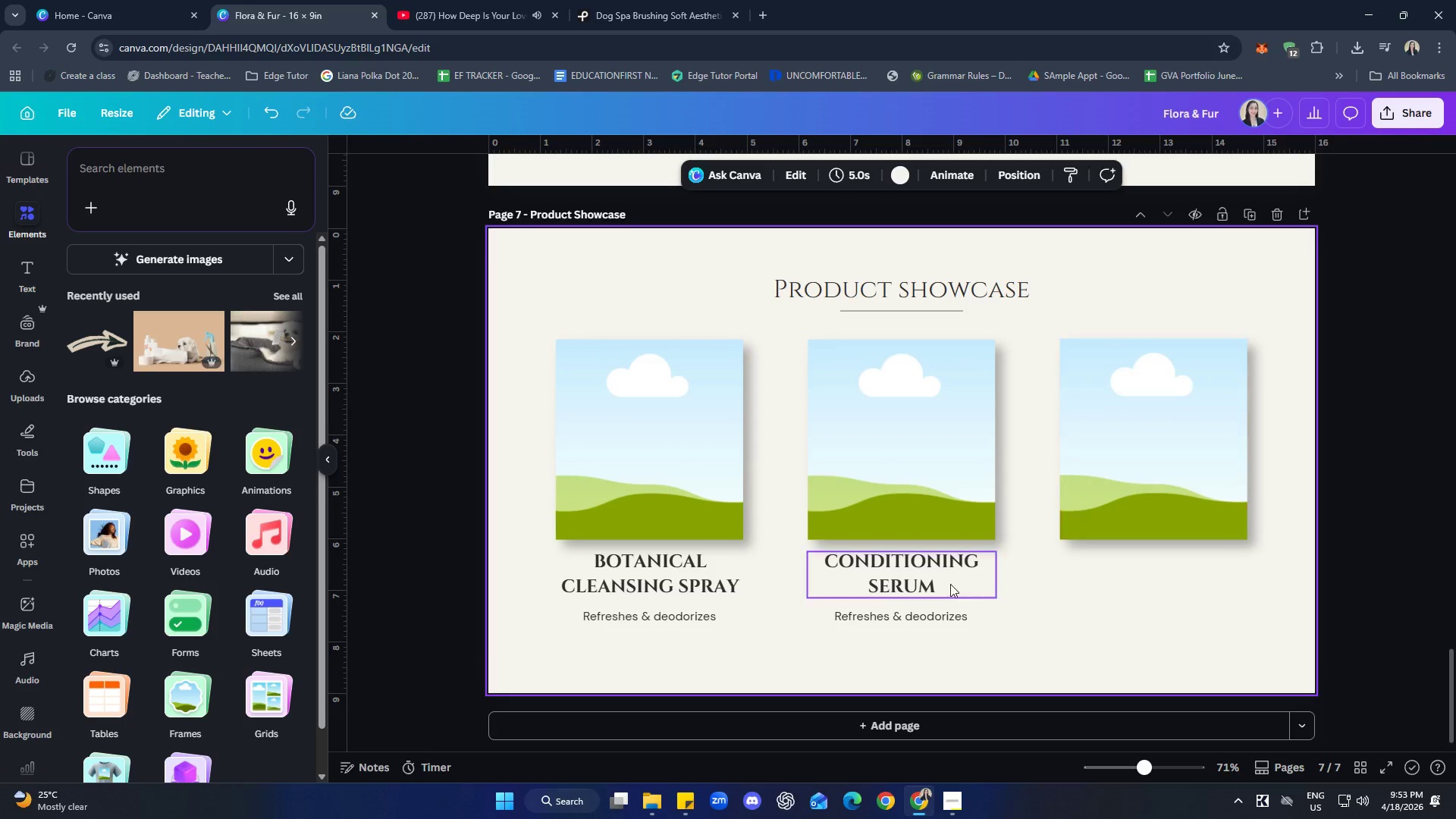 
left_click([883, 617])
 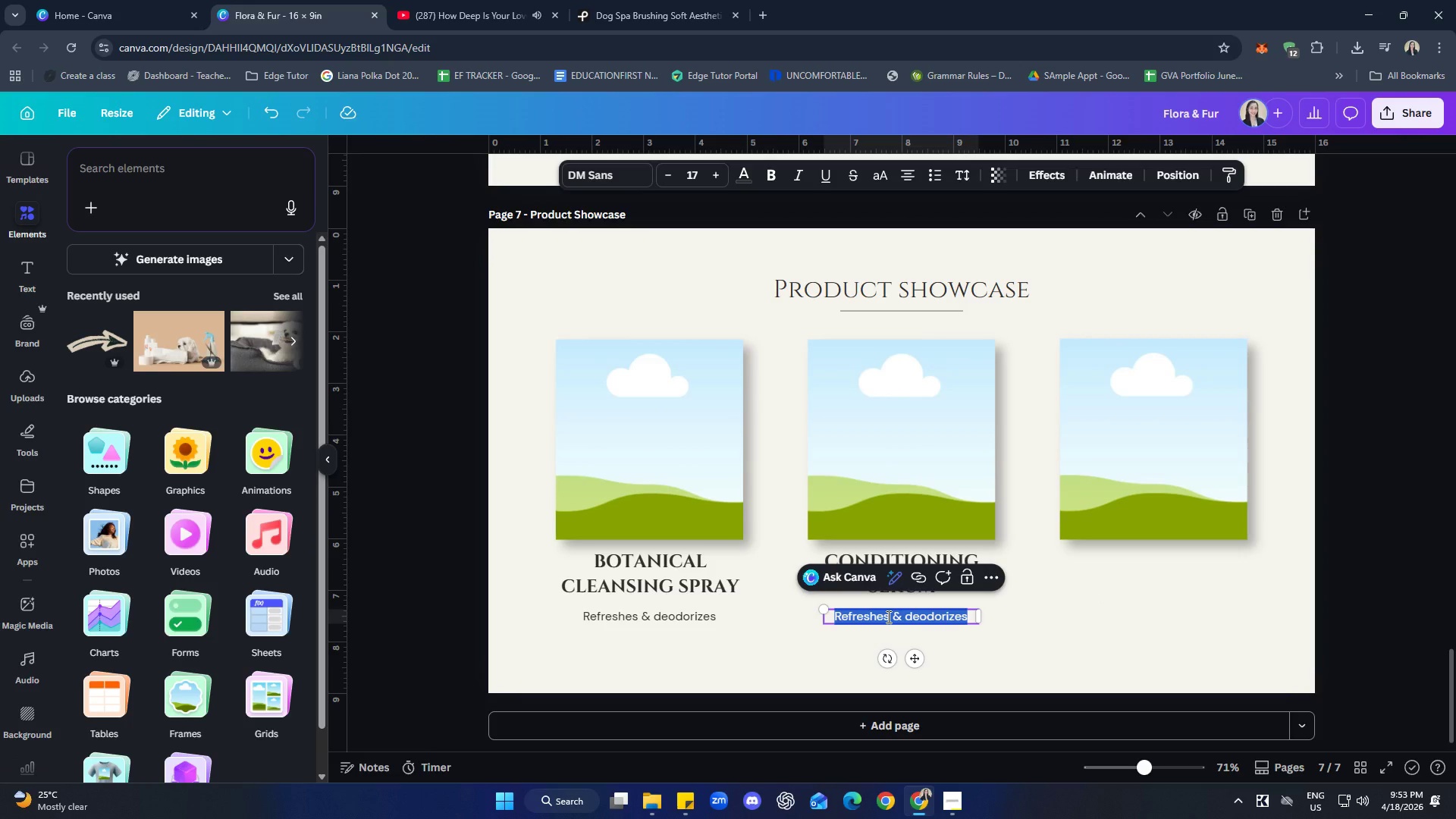 
type(Hydrates & deranf)
key(Backspace)
key(Backspace)
key(Backspace)
key(Backspace)
type(tanfle)
key(Backspace)
key(Backspace)
key(Backspace)
type(gles)
 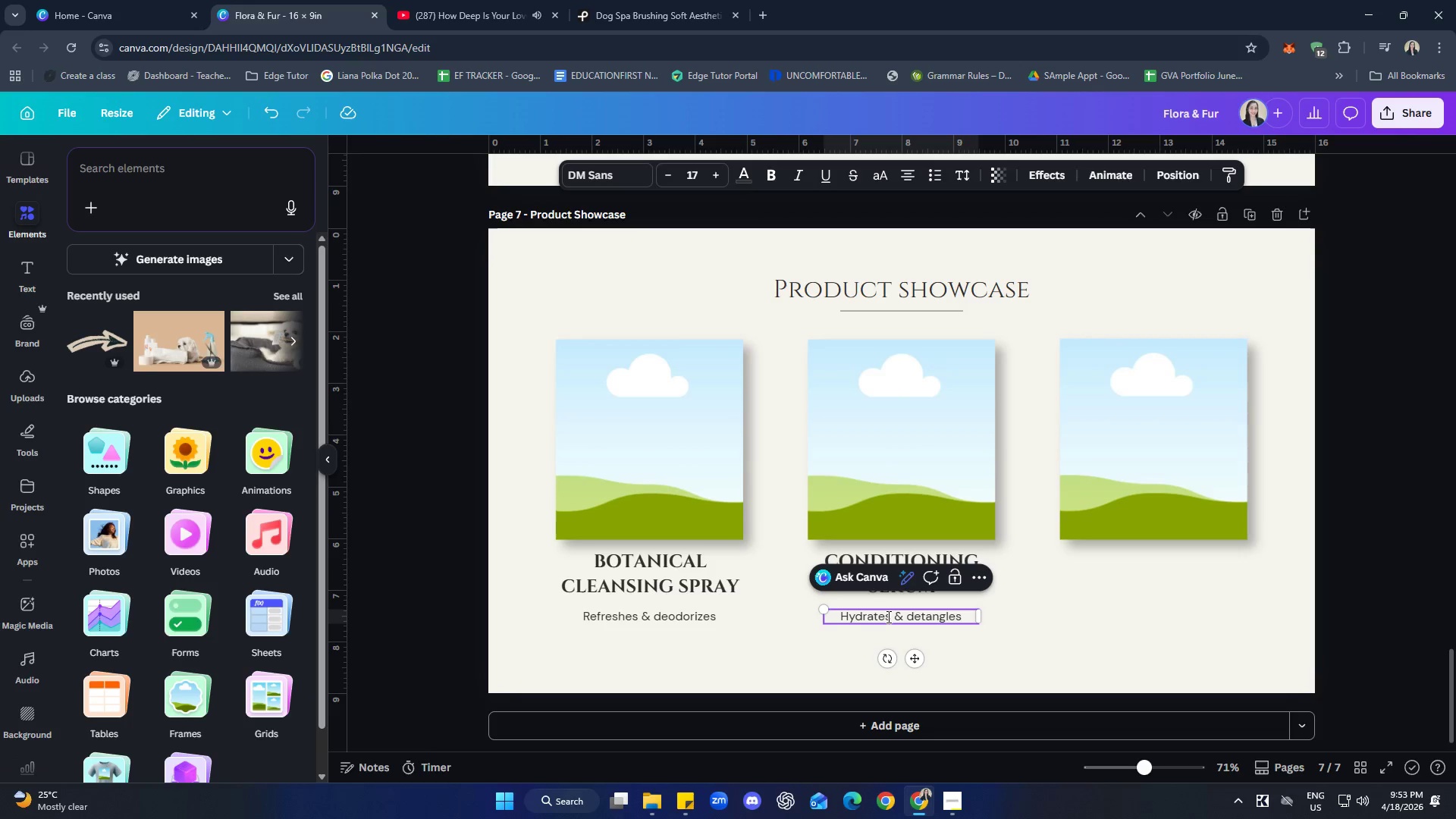 
left_click([1131, 675])
 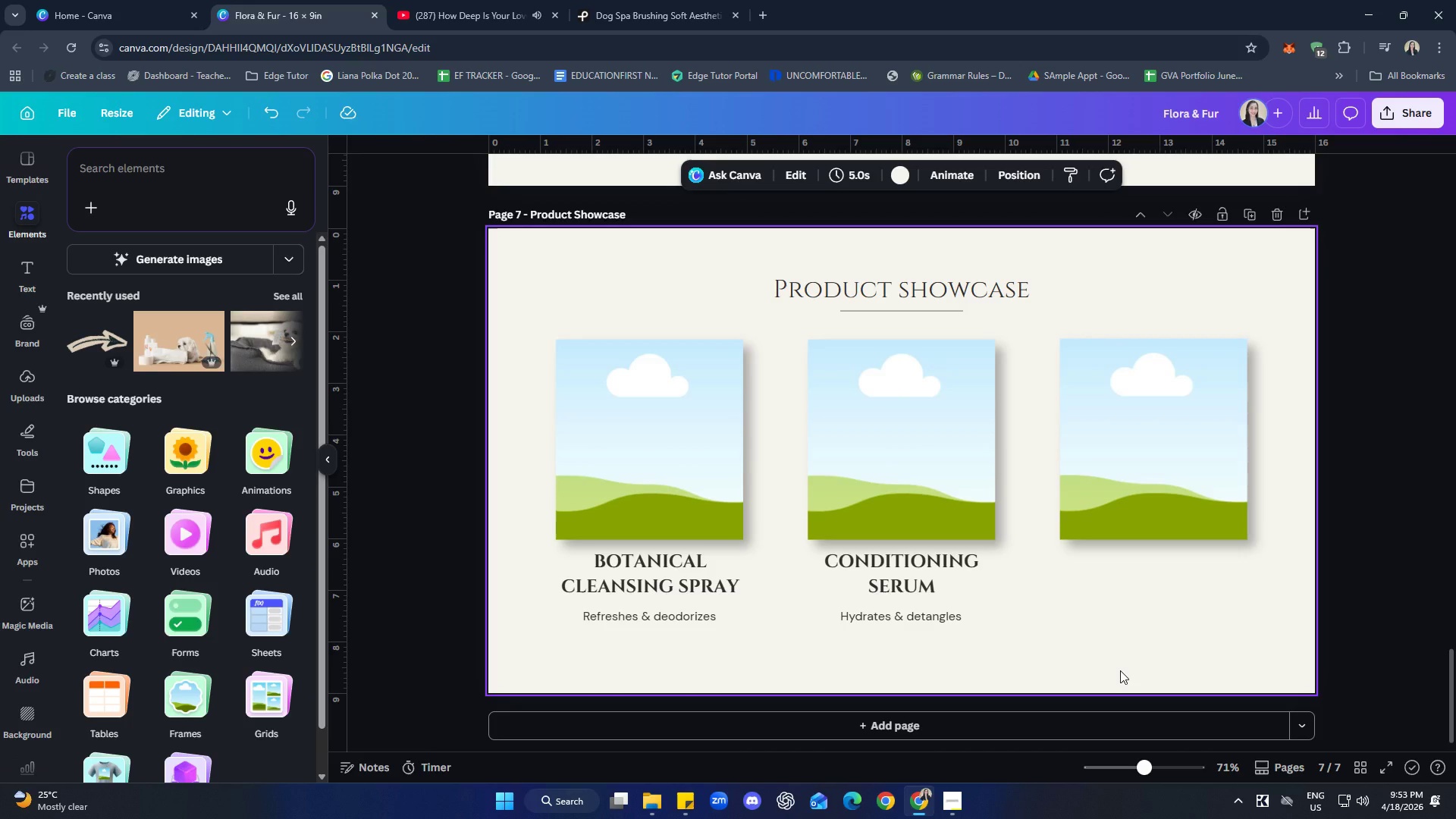 
wait(7.09)
 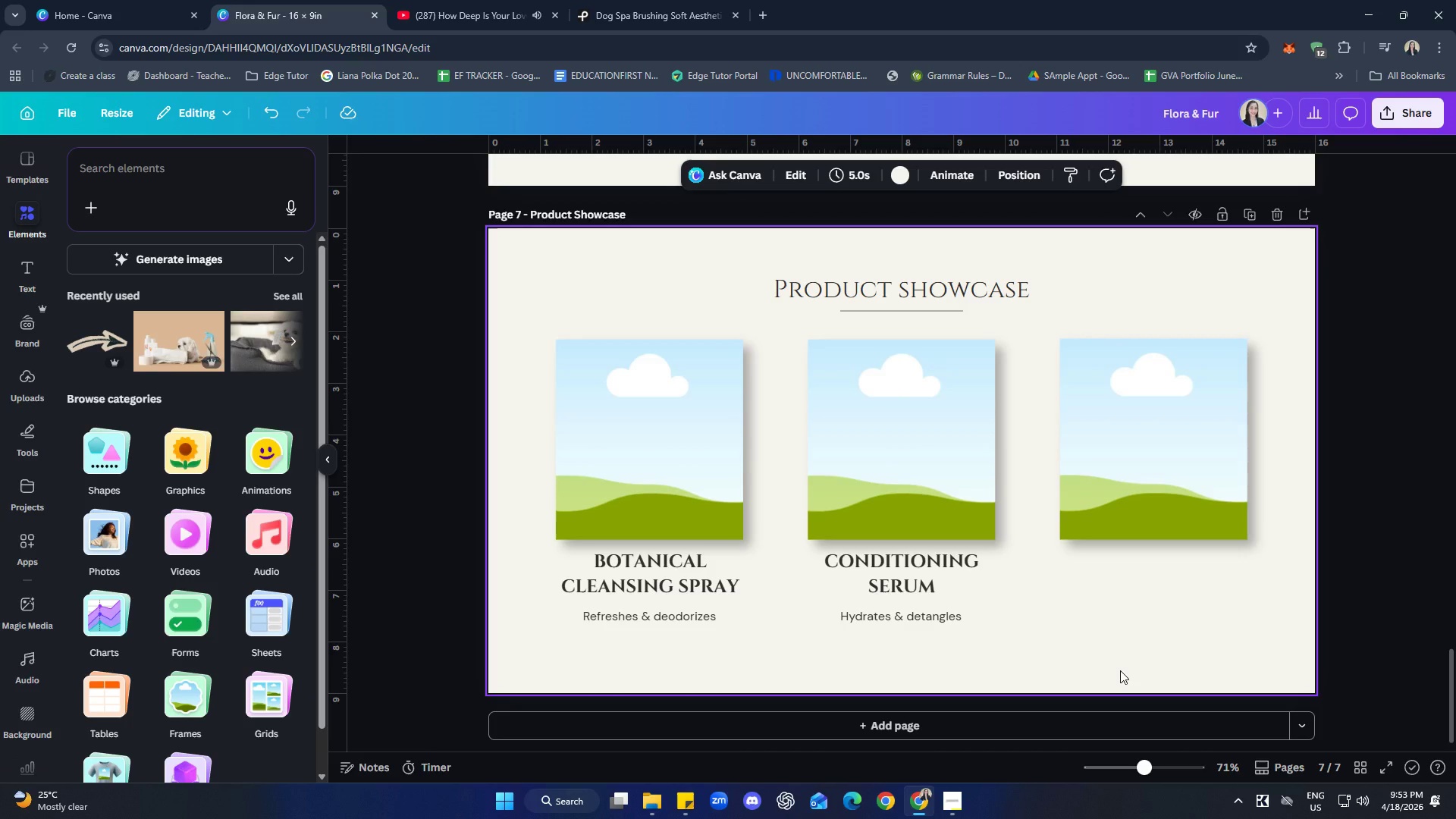 
left_click([1125, 613])
 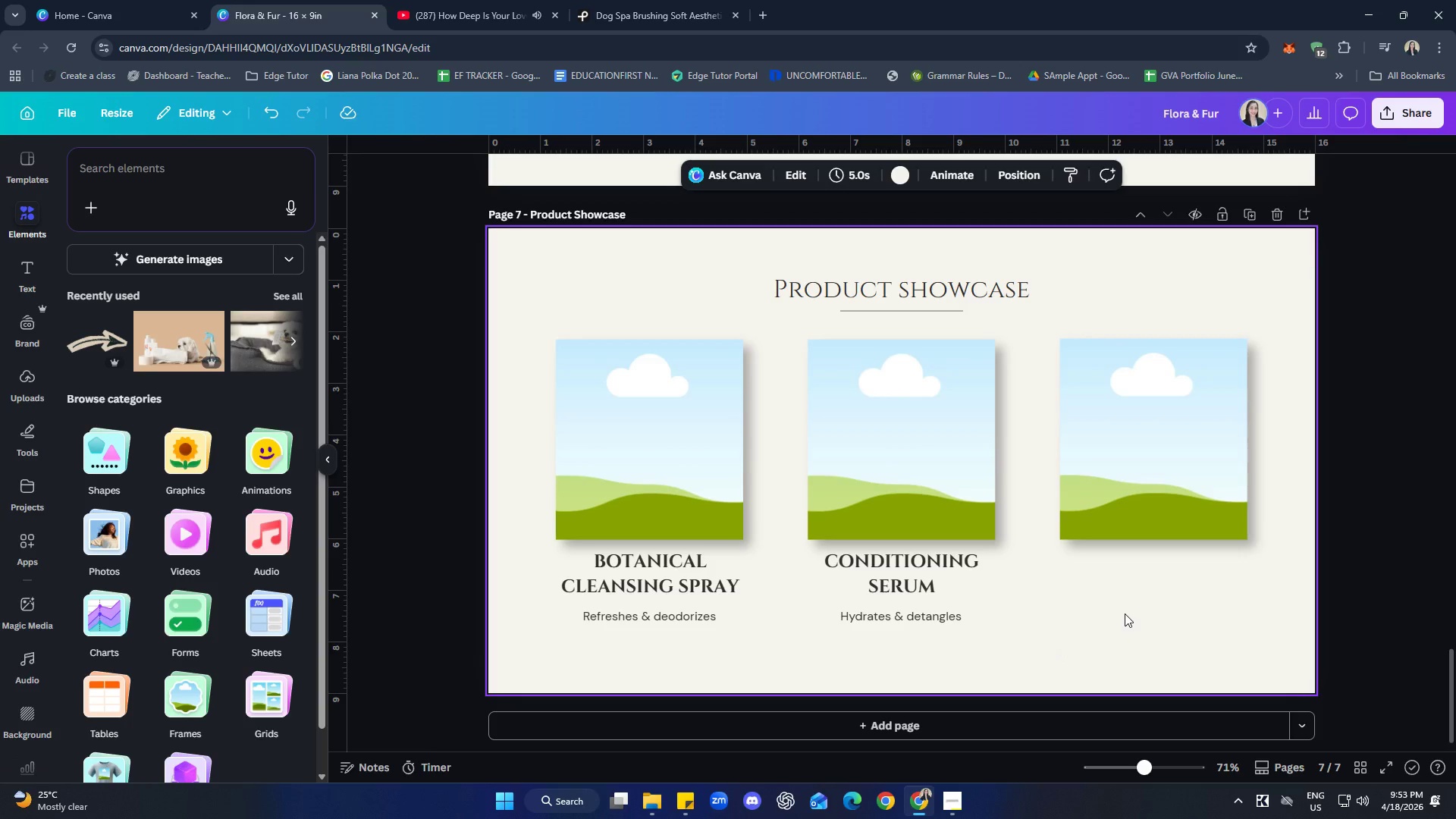 
key(Control+V)
 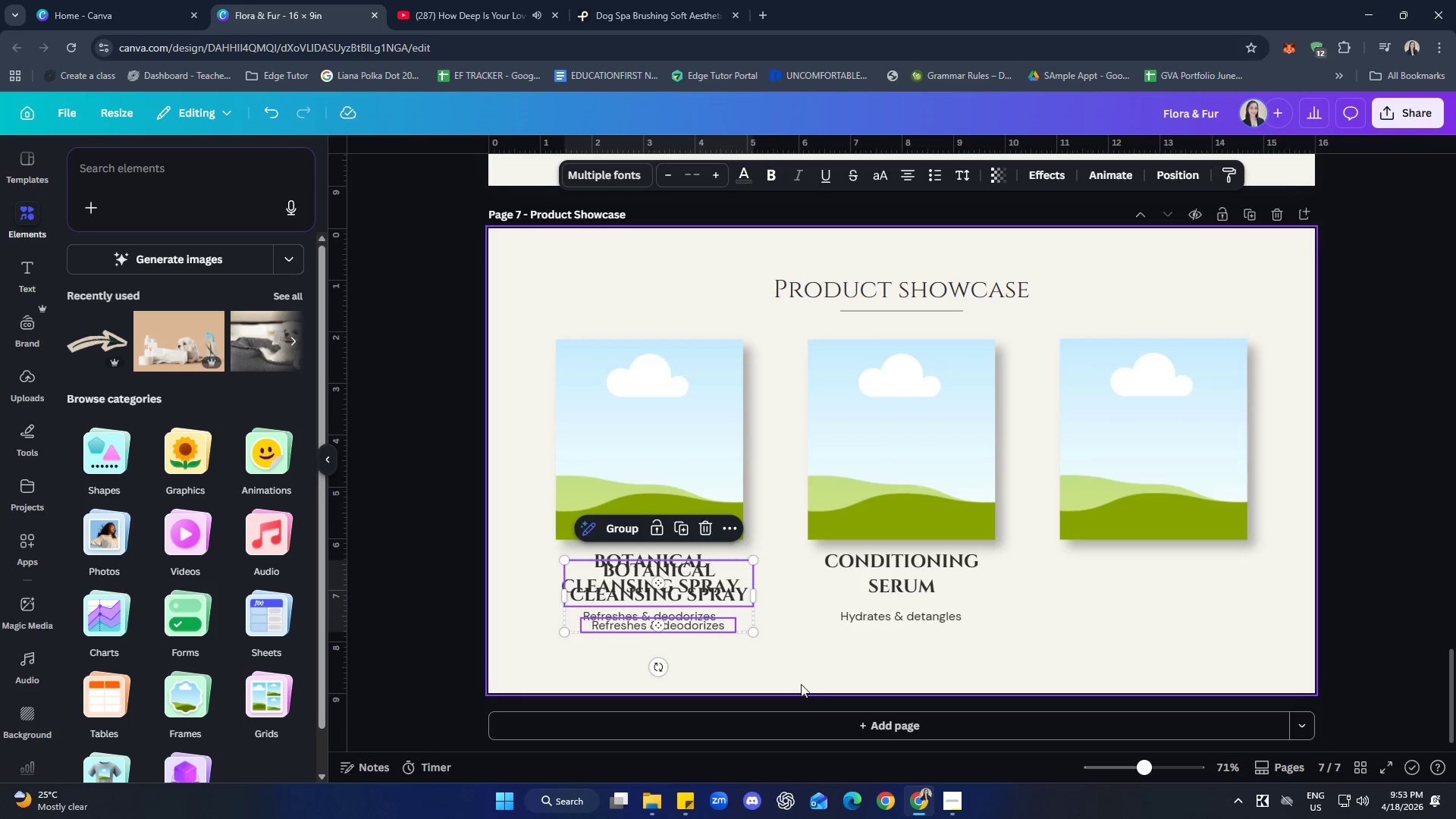 
left_click_drag(start_coordinate=[744, 620], to_coordinate=[1238, 613])
 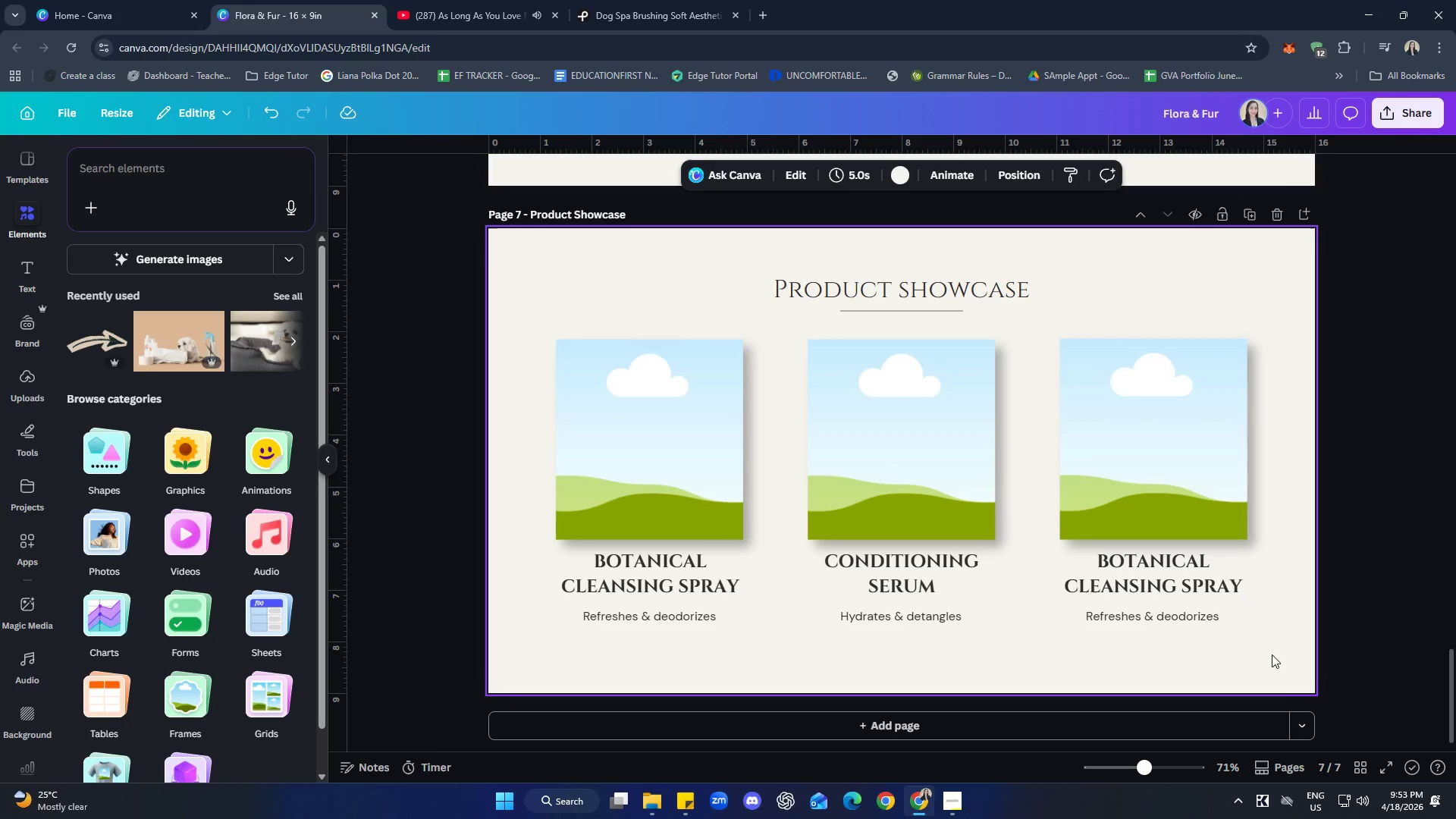 
left_click([1205, 443])
 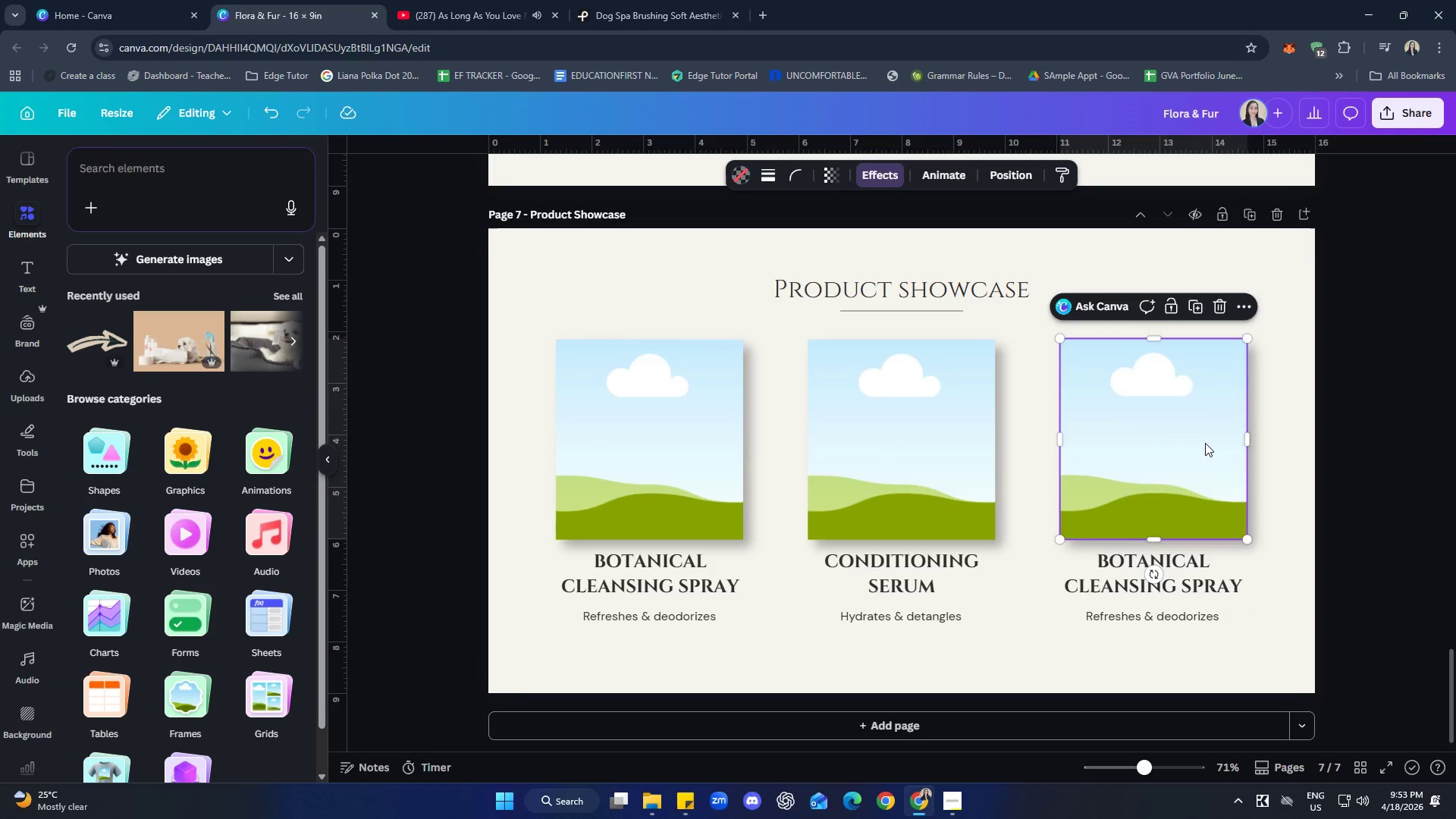 
key(ArrowLeft)
 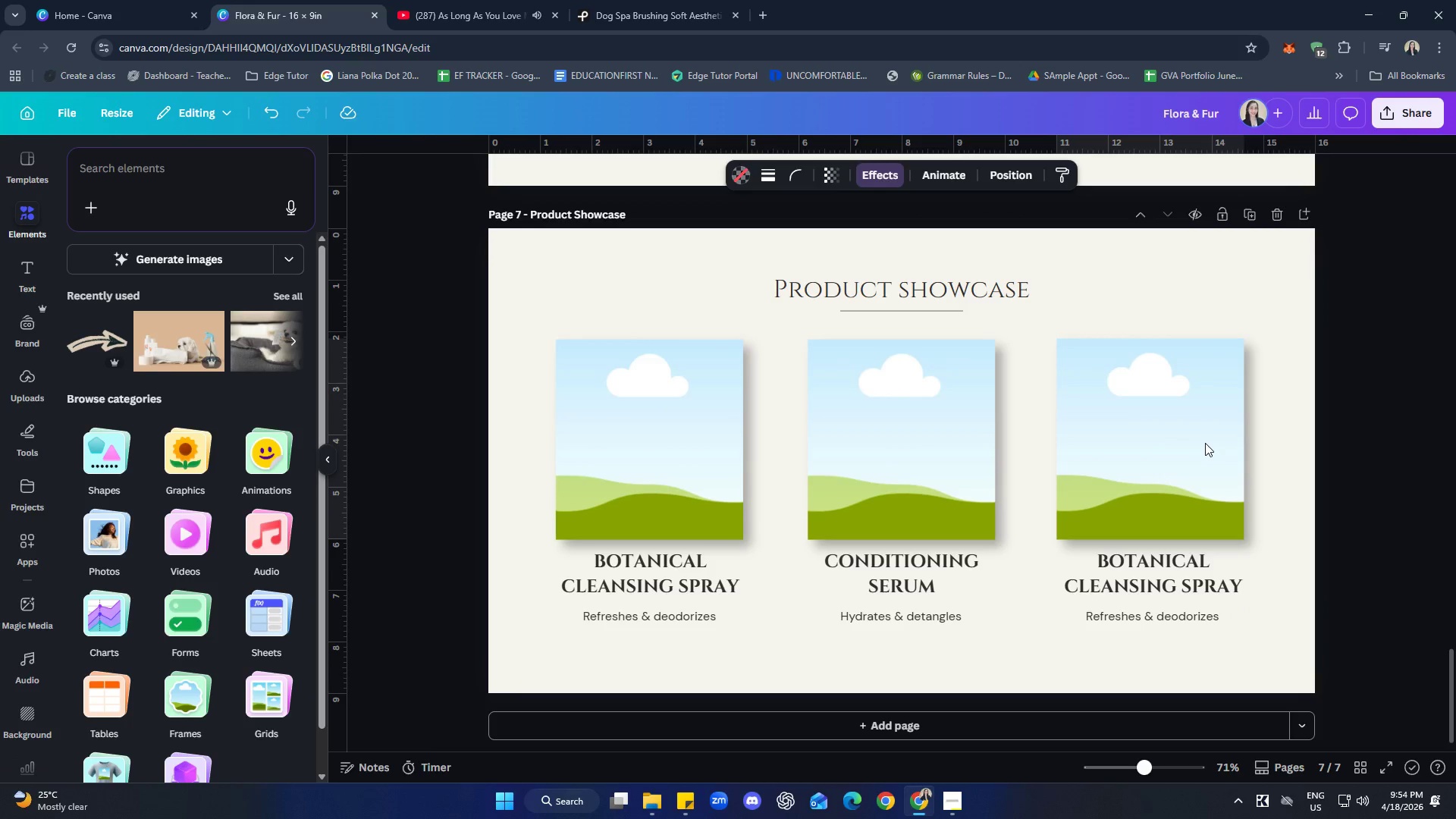 
key(ArrowLeft)
 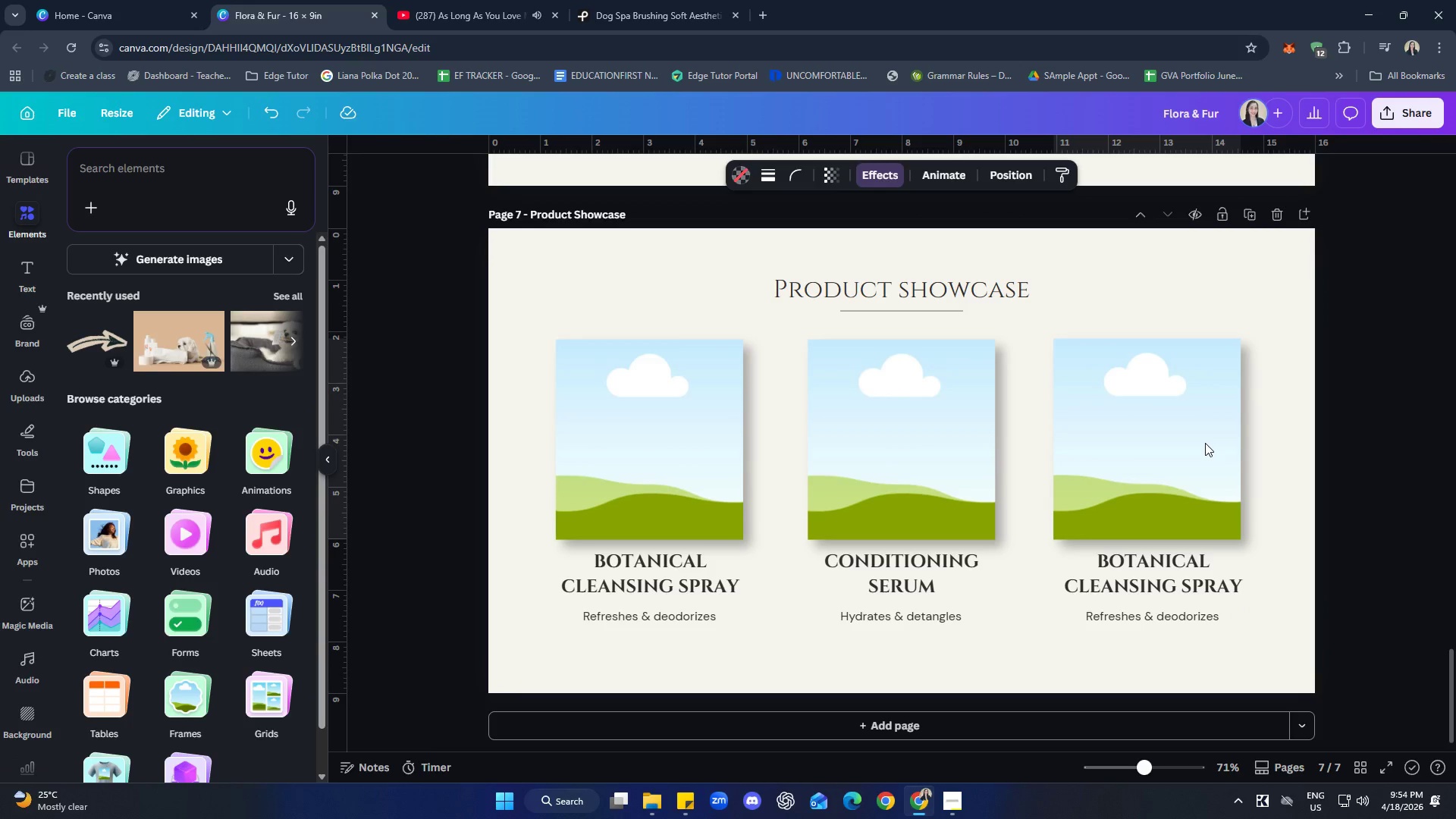 
key(ArrowLeft)
 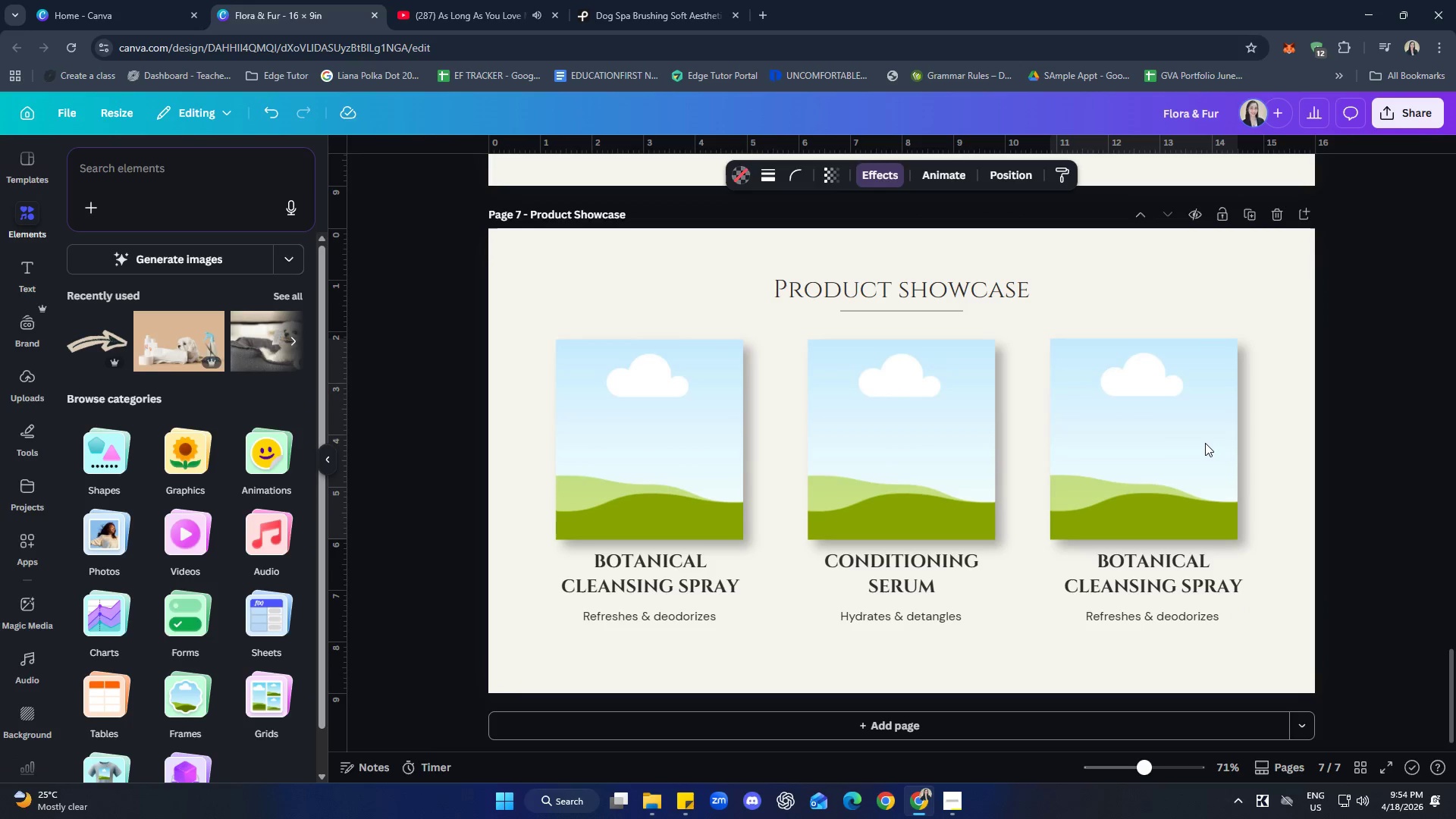 
key(ArrowLeft)
 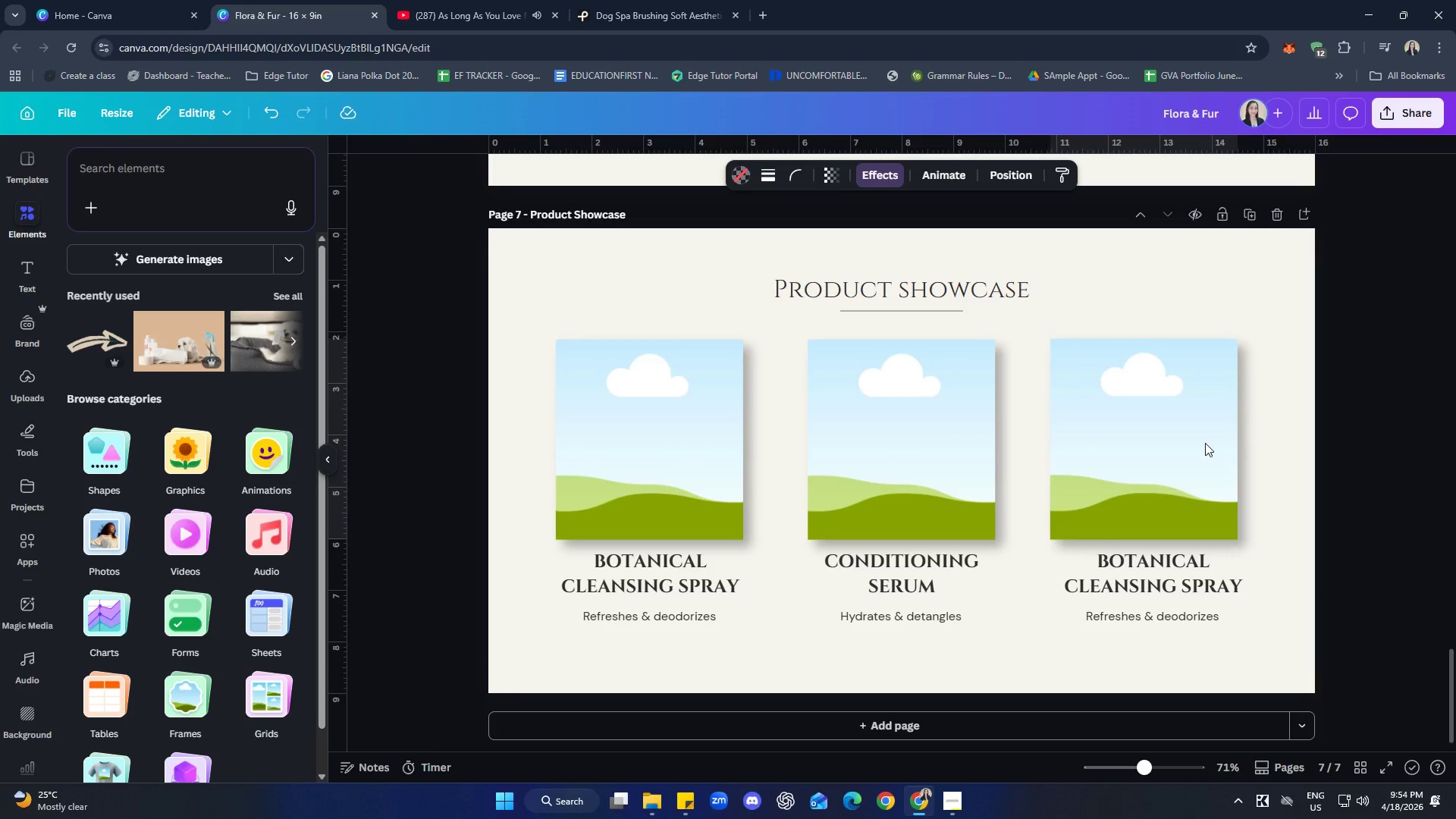 
key(ArrowRight)
 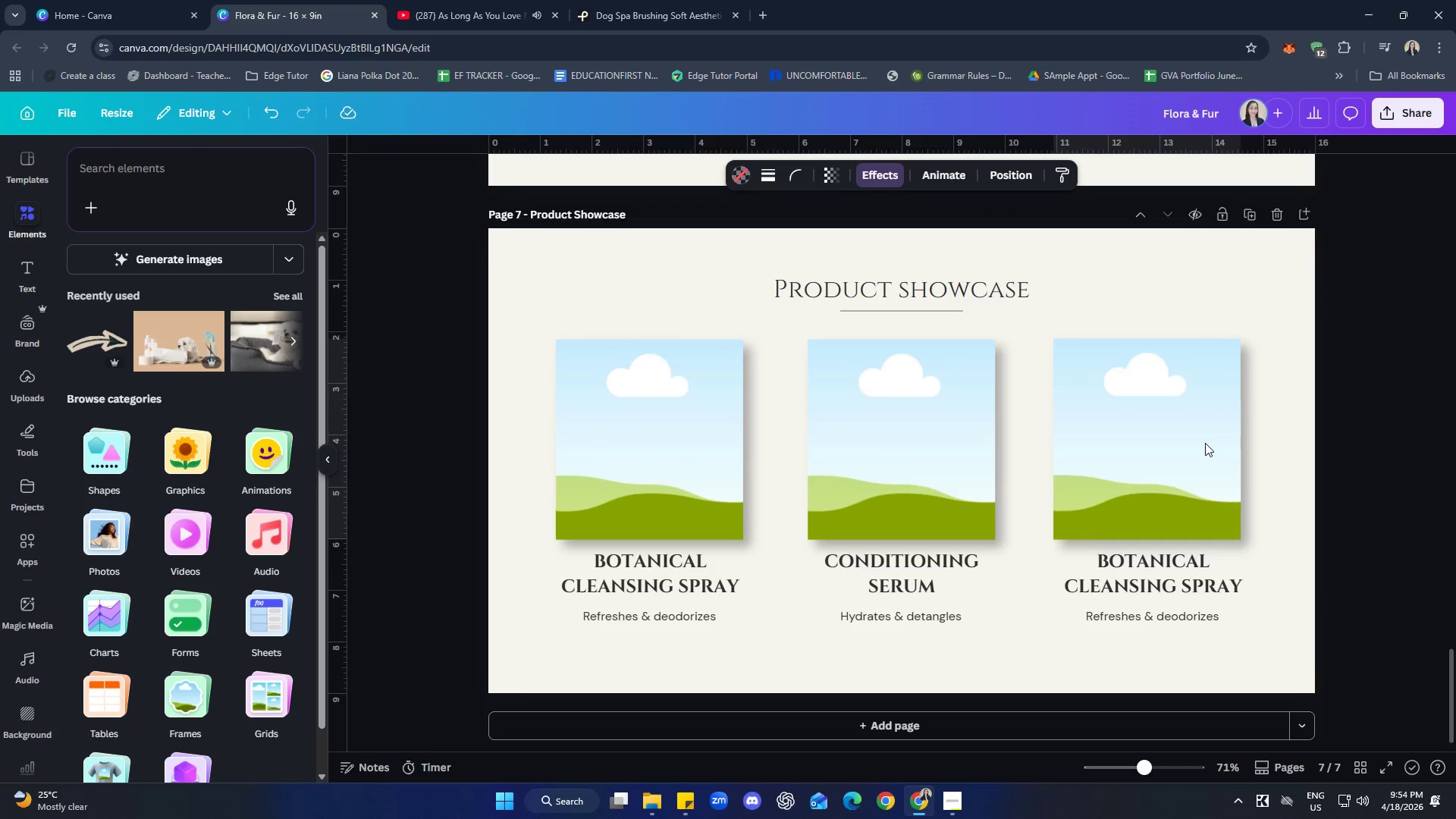 
key(ArrowRight)
 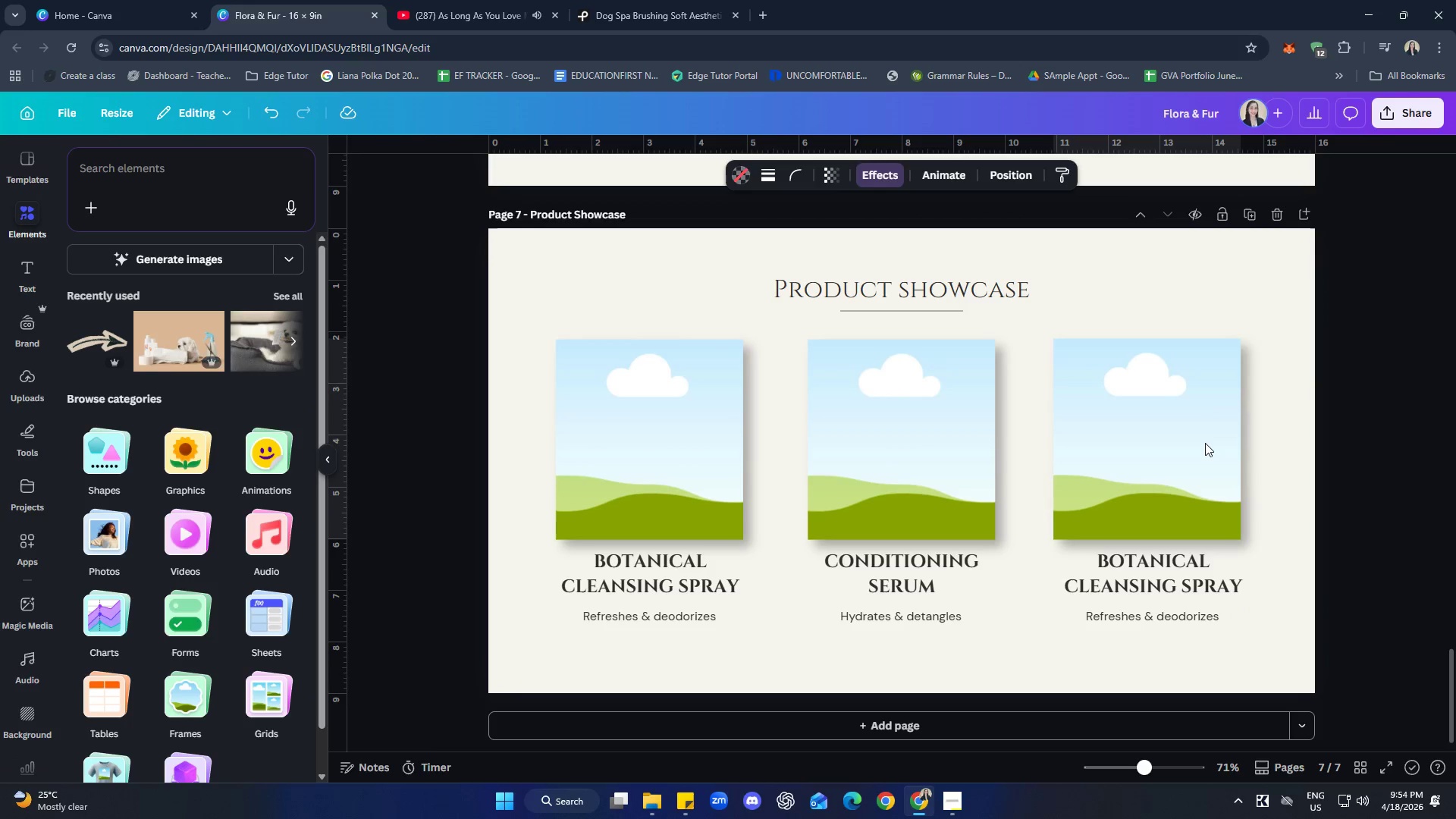 
key(ArrowRight)
 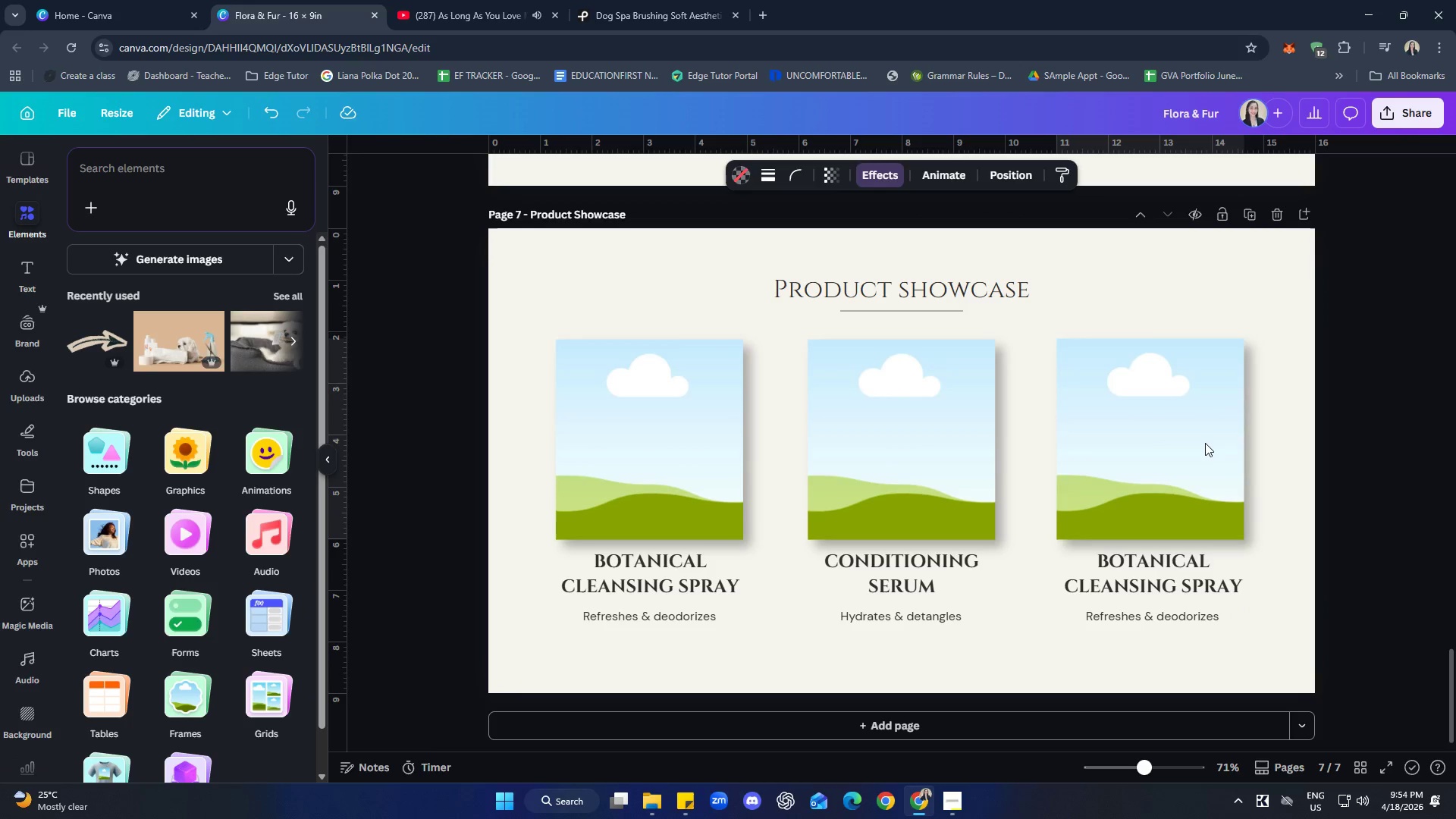 
key(ArrowRight)
 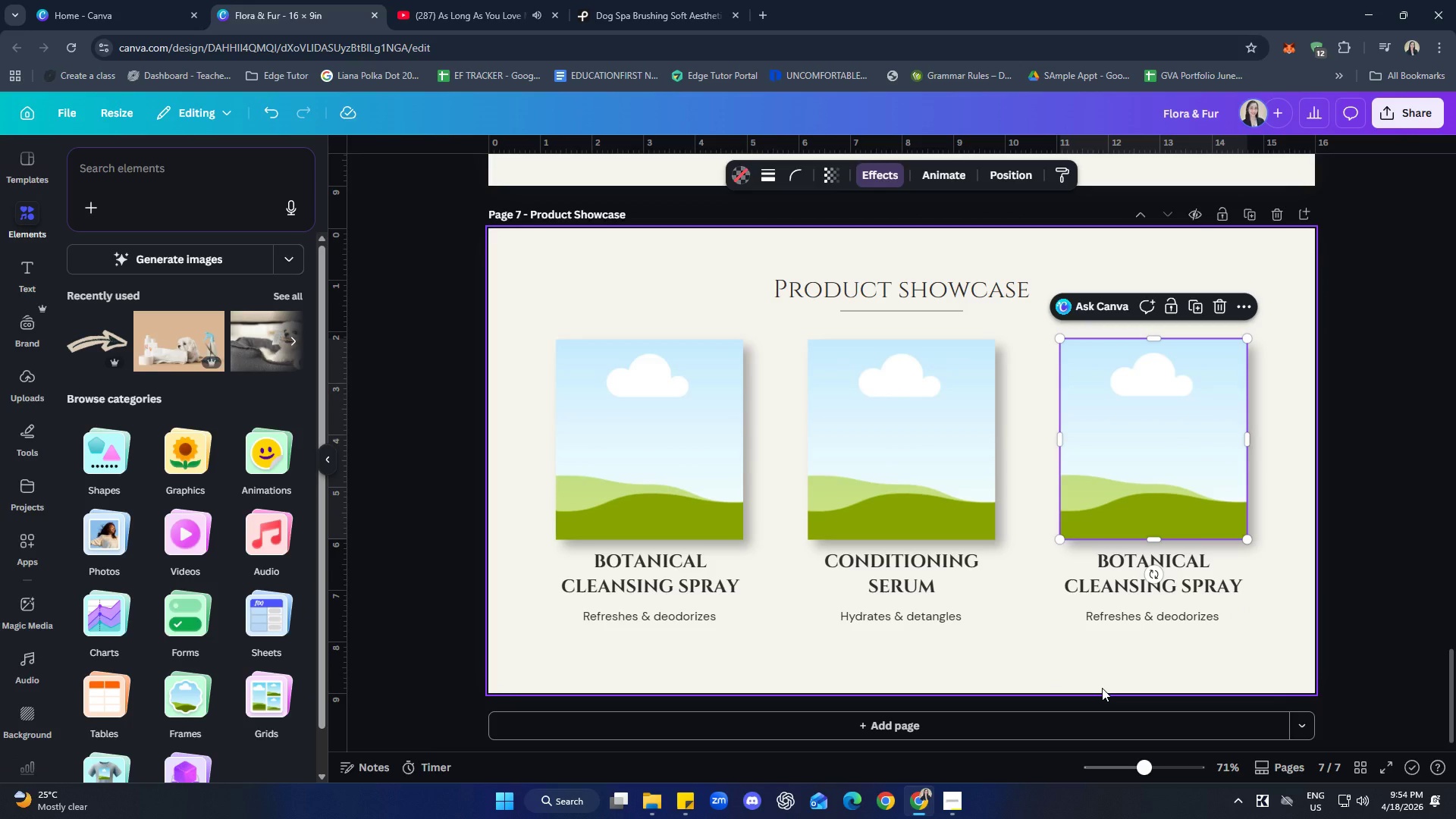 
wait(6.58)
 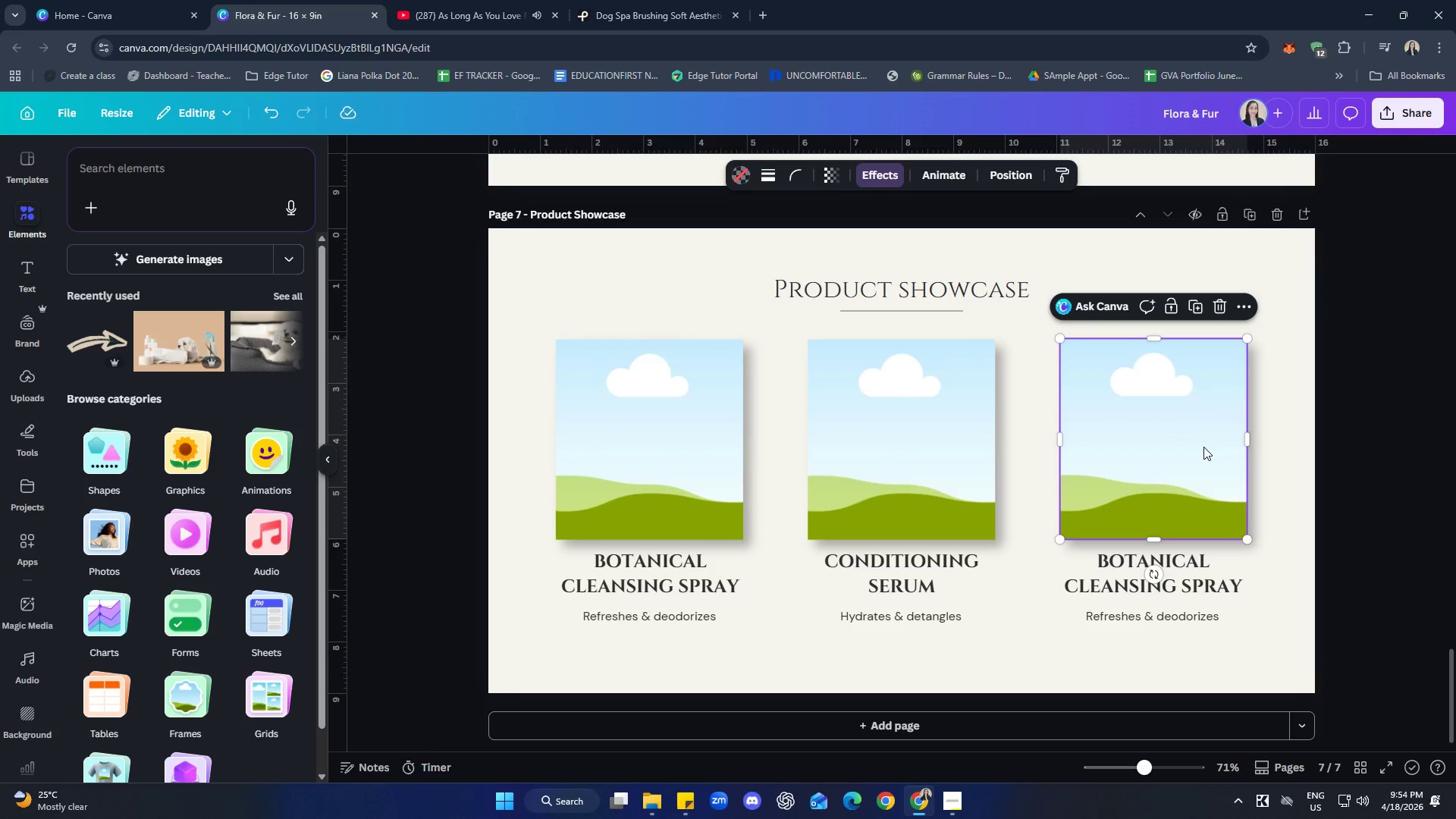 
left_click([1209, 584])
 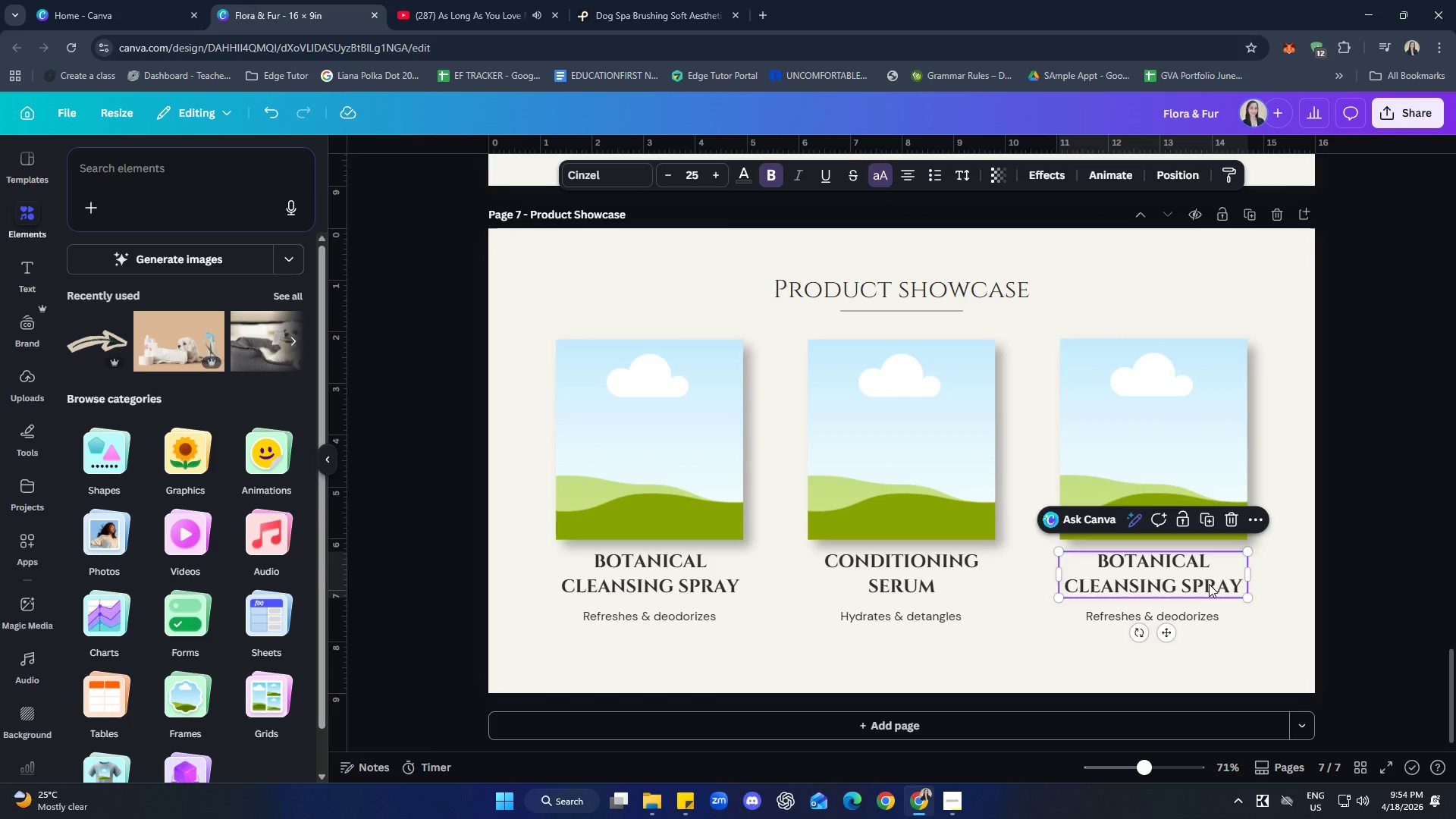 
key(ArrowRight)
 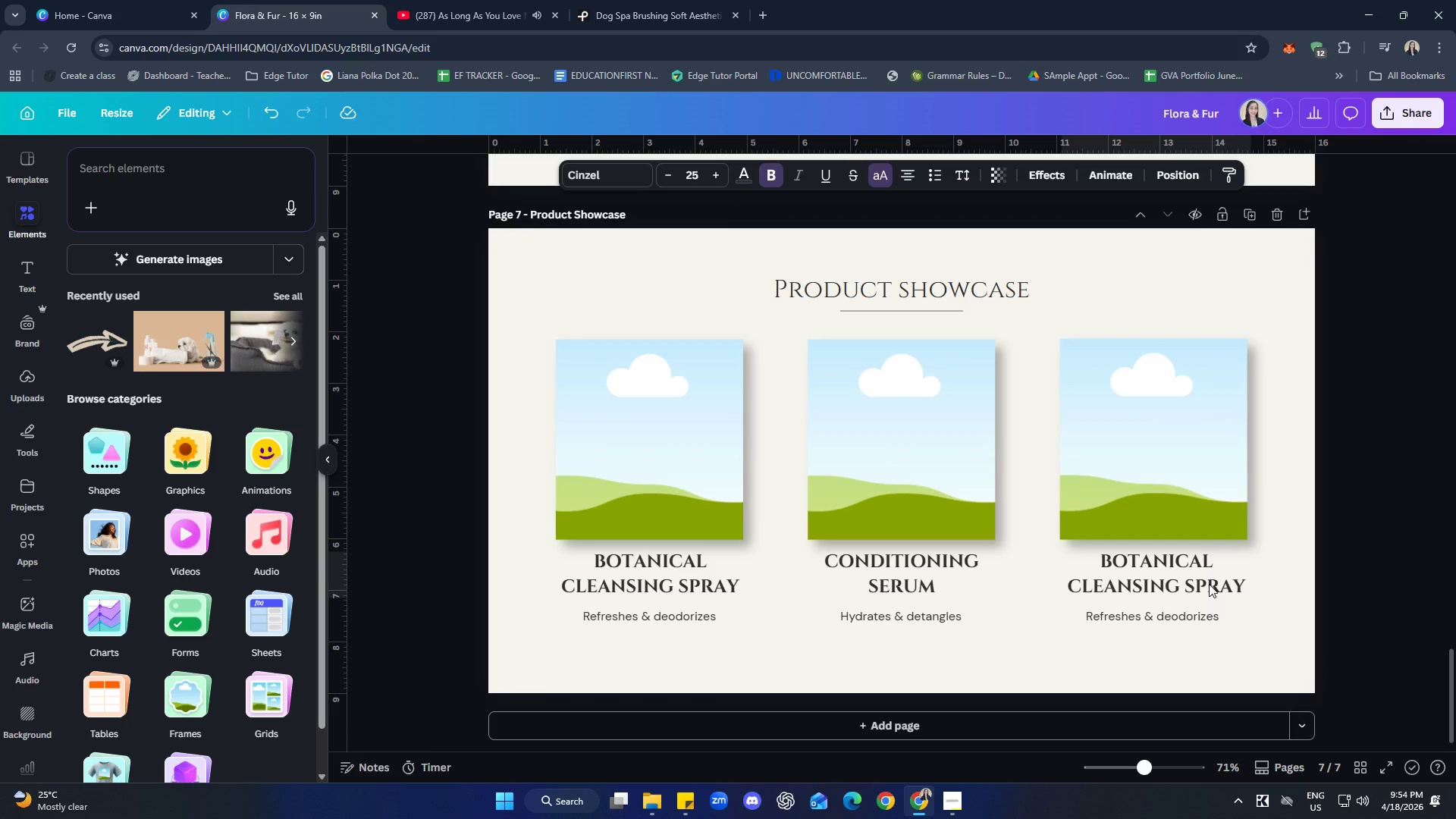 
key(ArrowRight)
 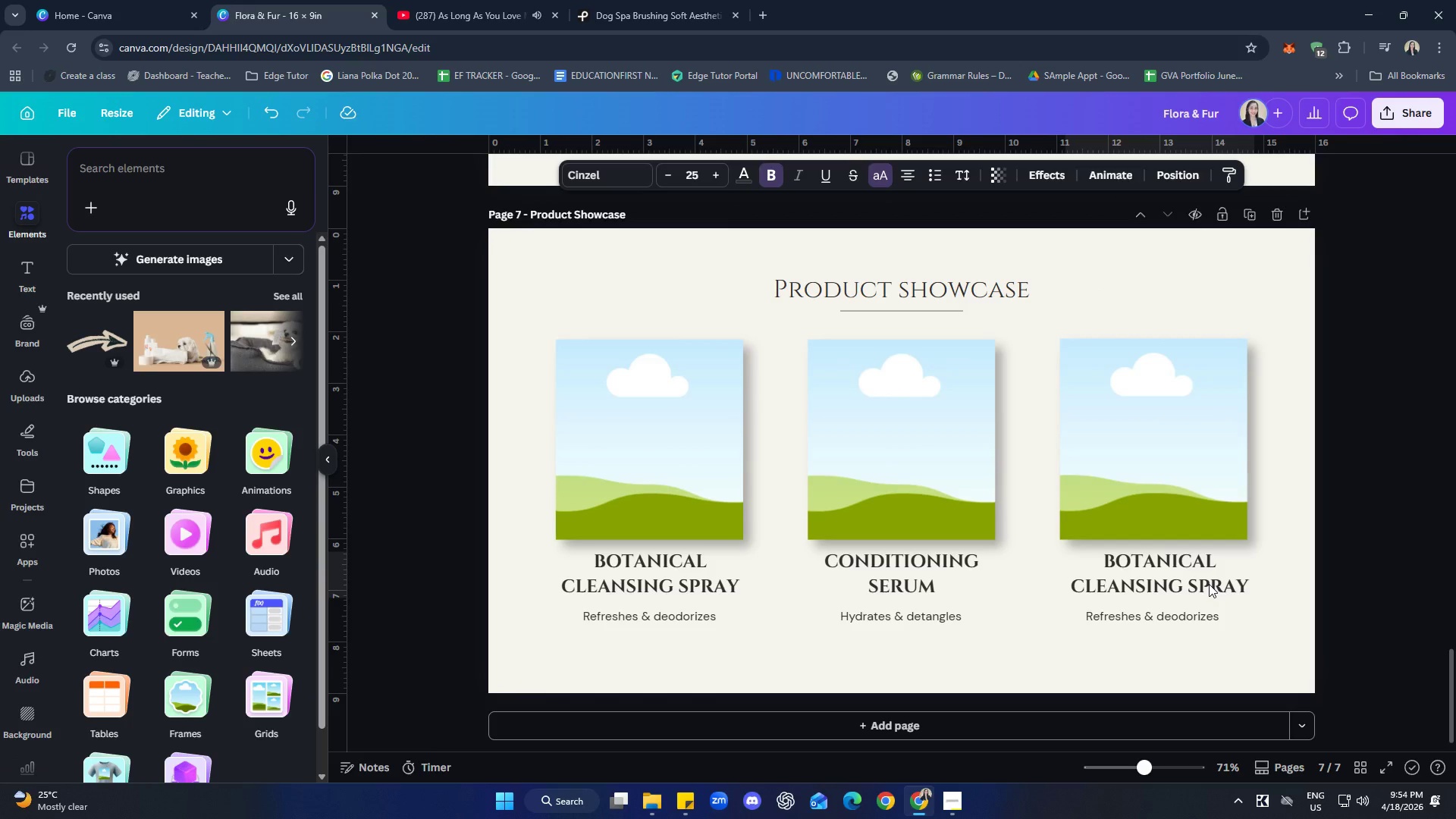 
key(ArrowLeft)
 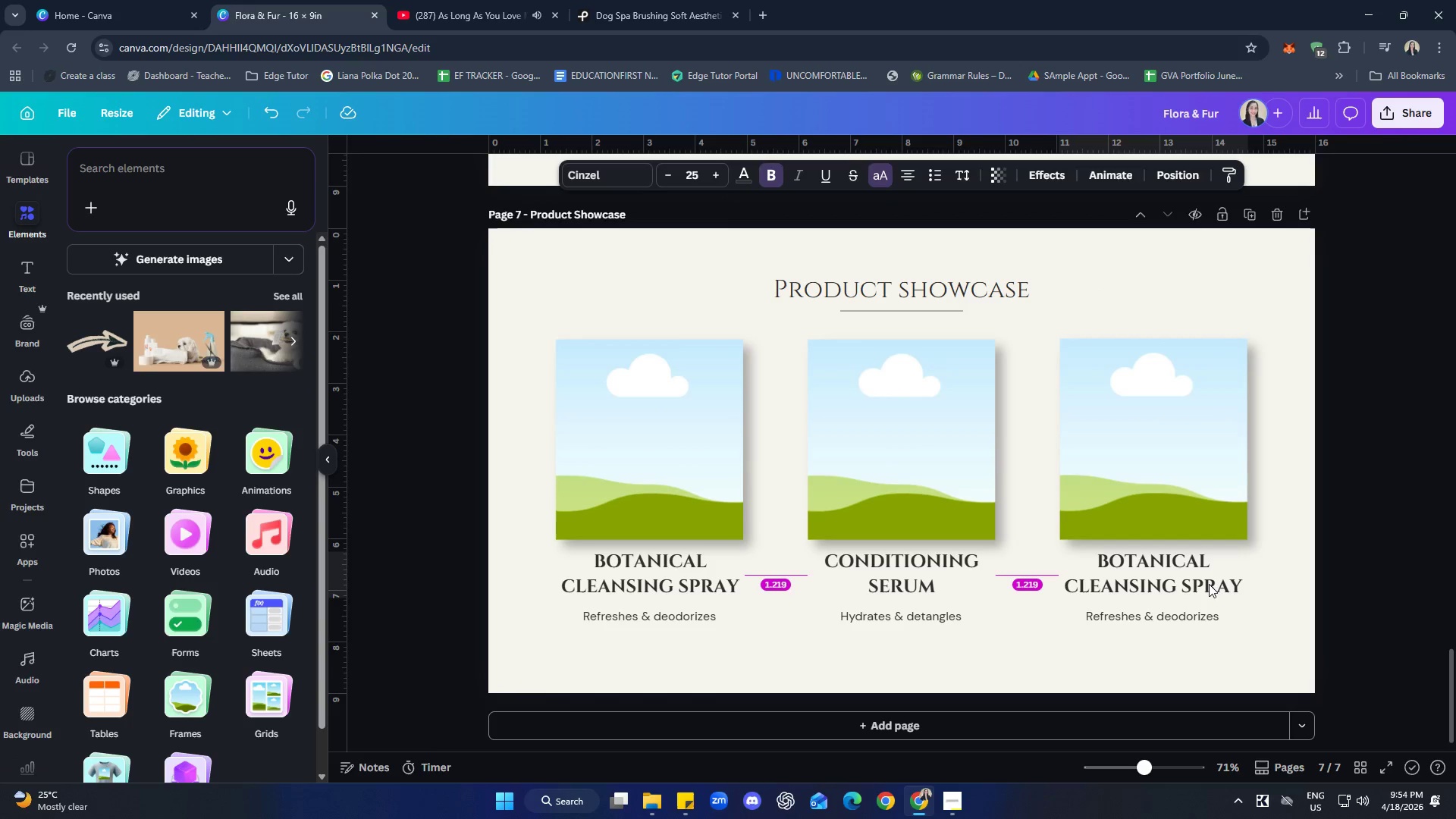 
key(ArrowLeft)
 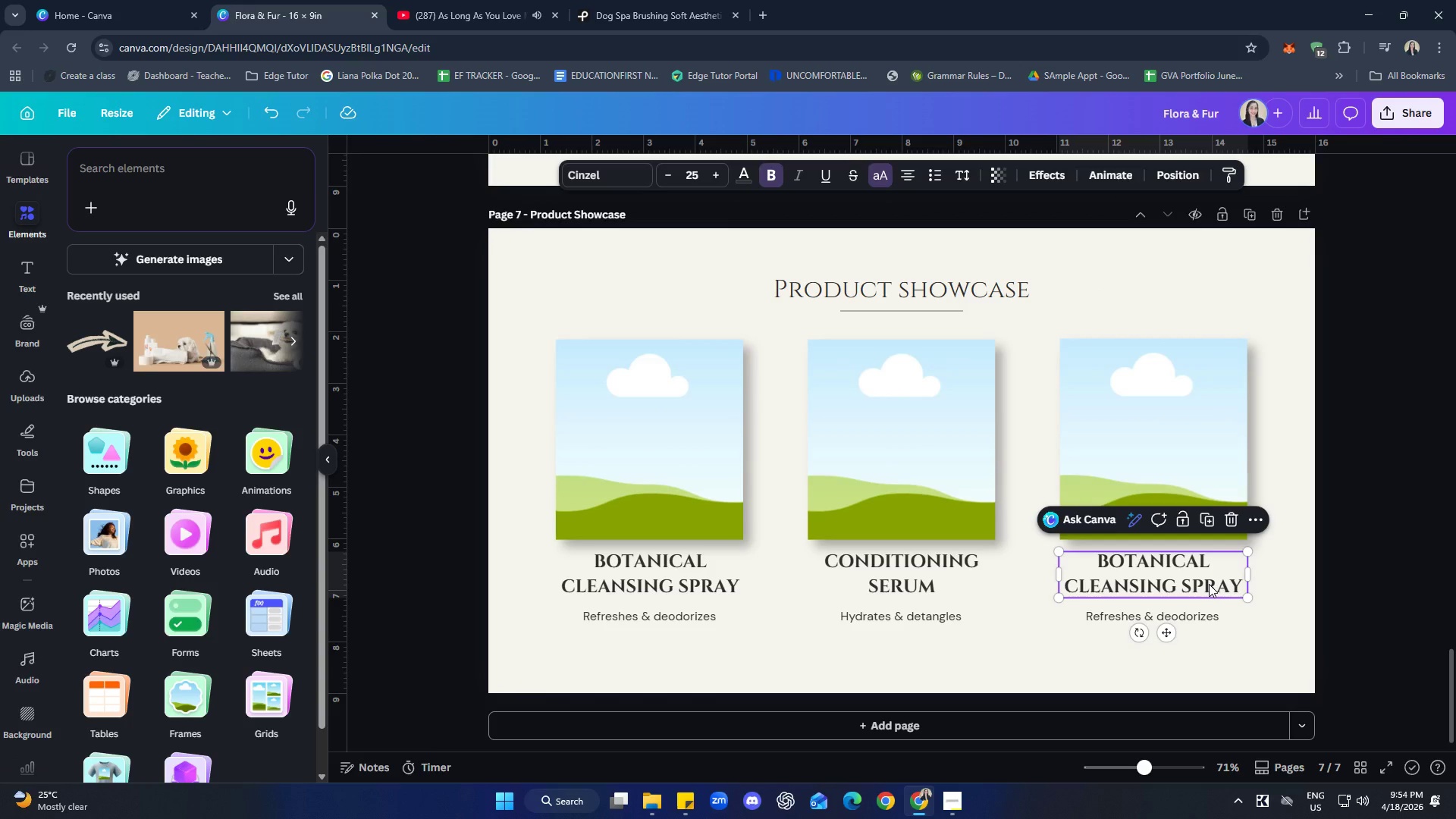 
left_click([1243, 645])
 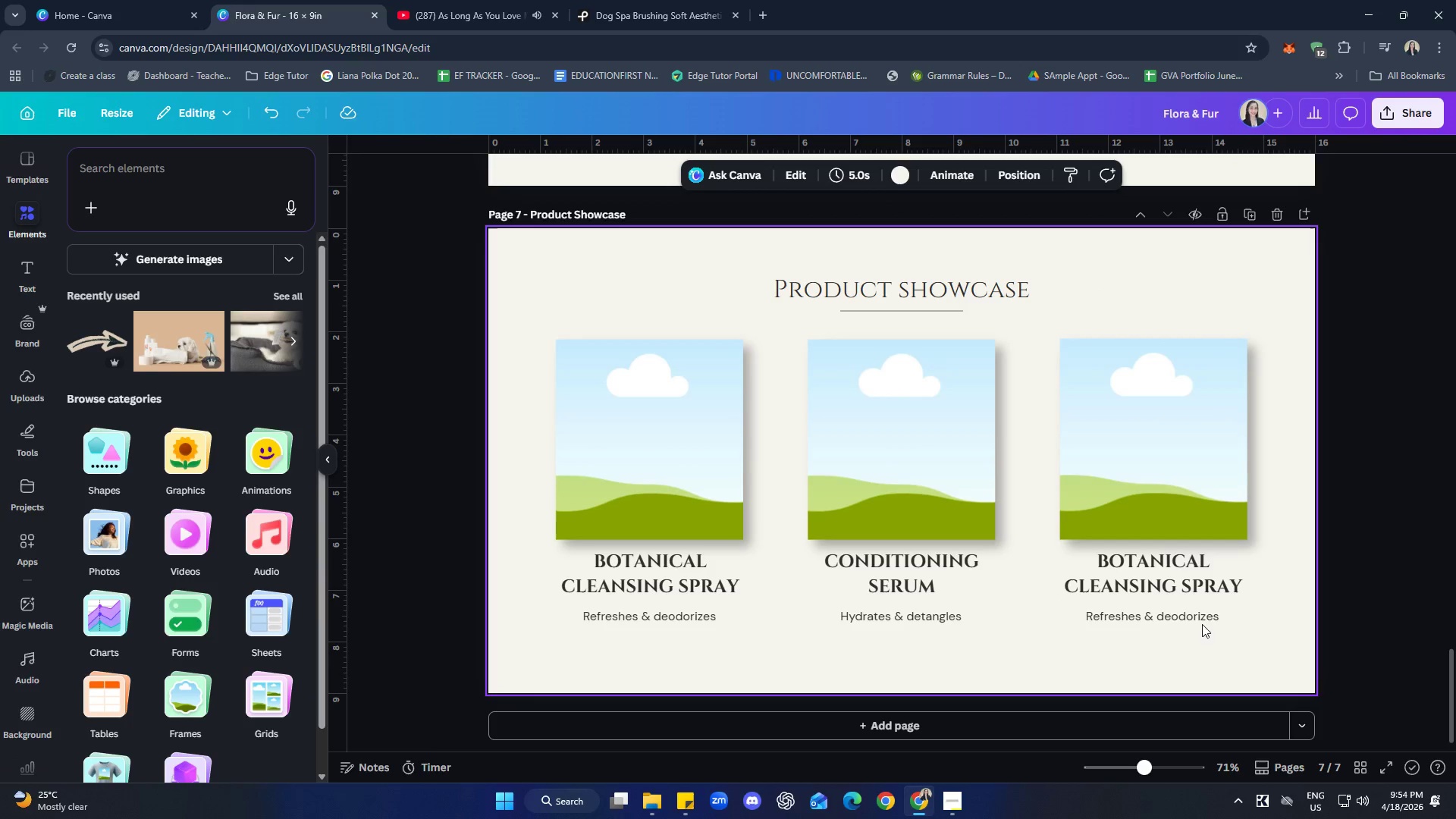 
left_click([1200, 620])
 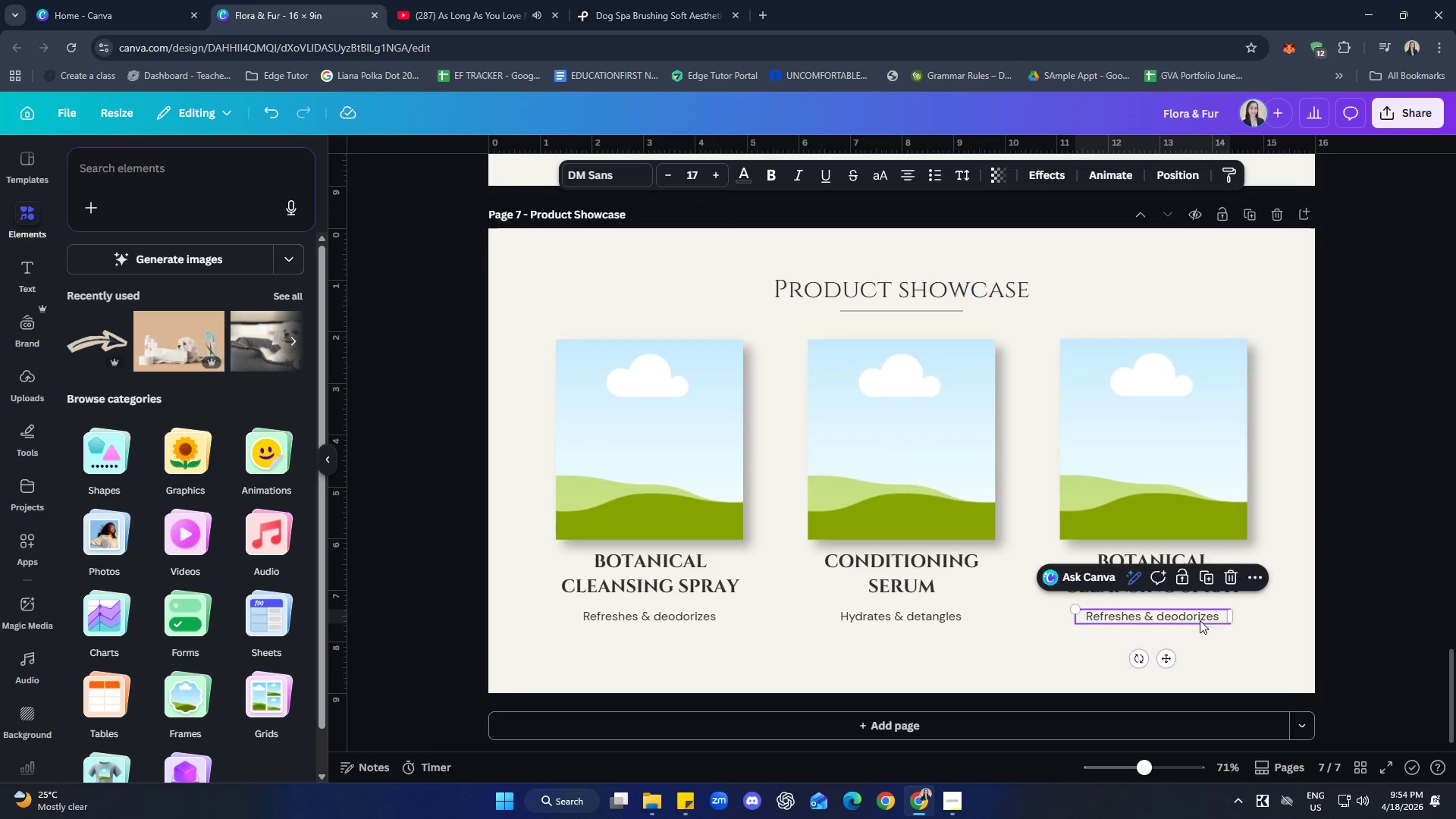 
key(ArrowLeft)
 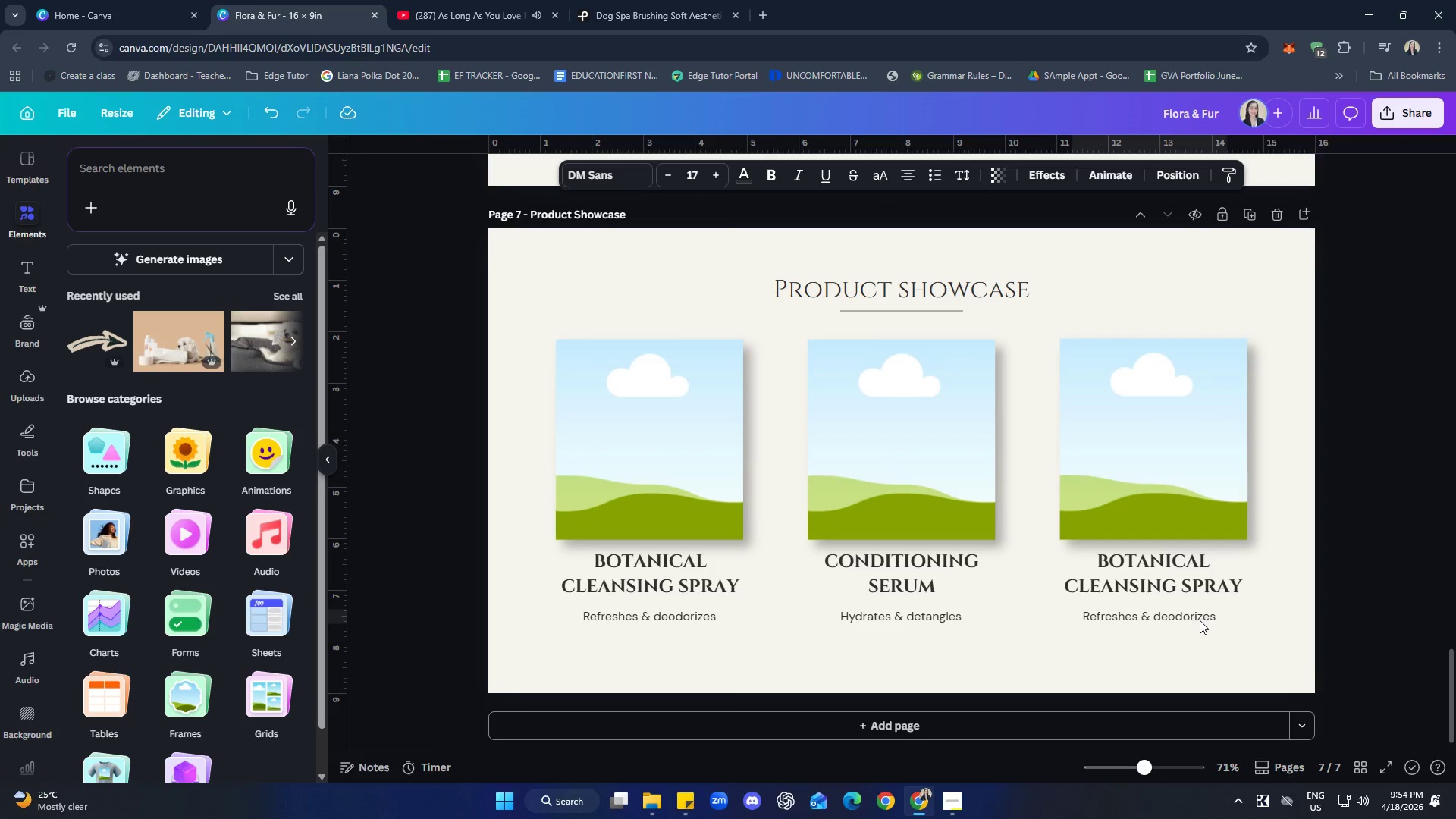 
key(ArrowLeft)
 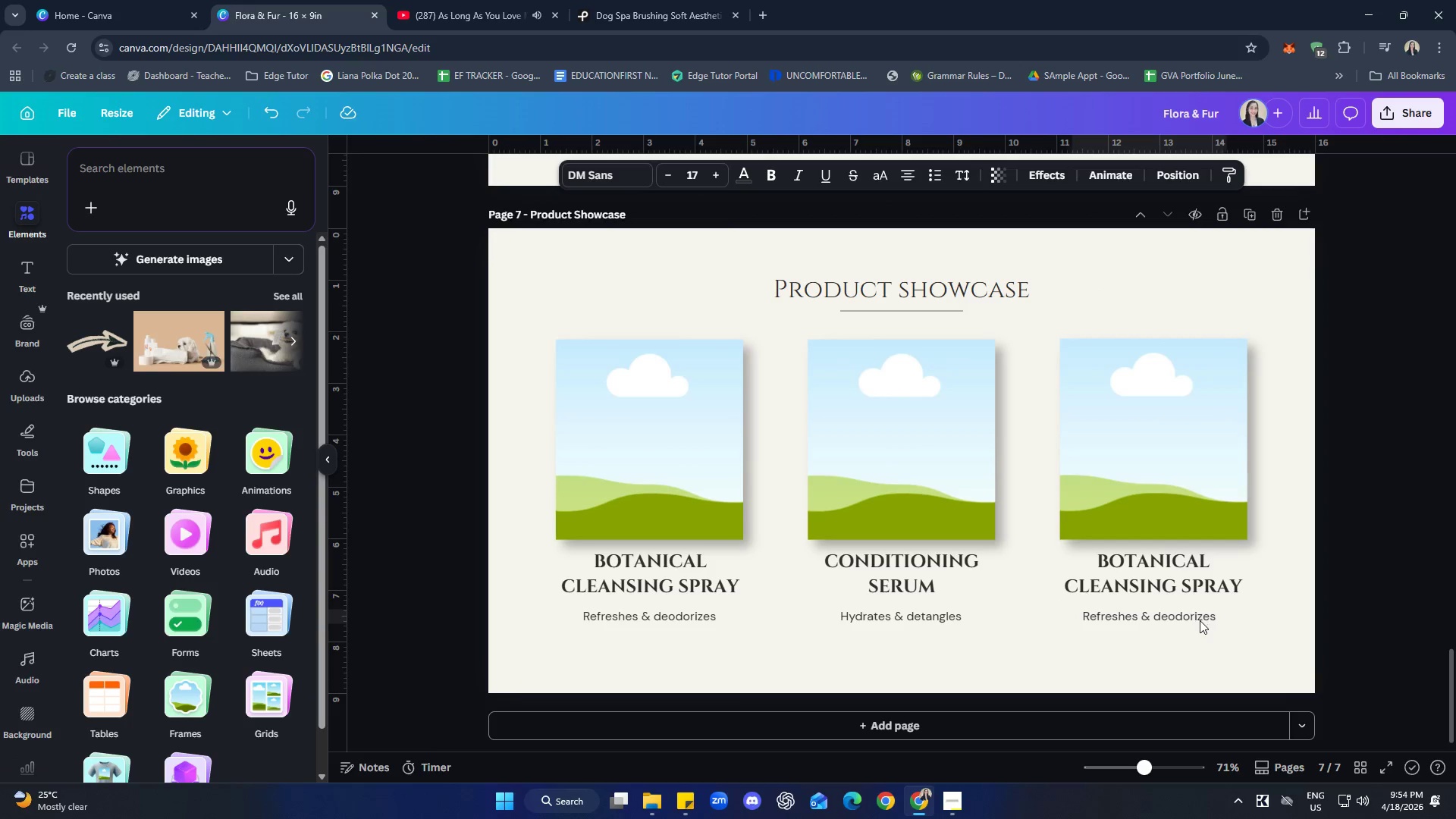 
key(ArrowRight)
 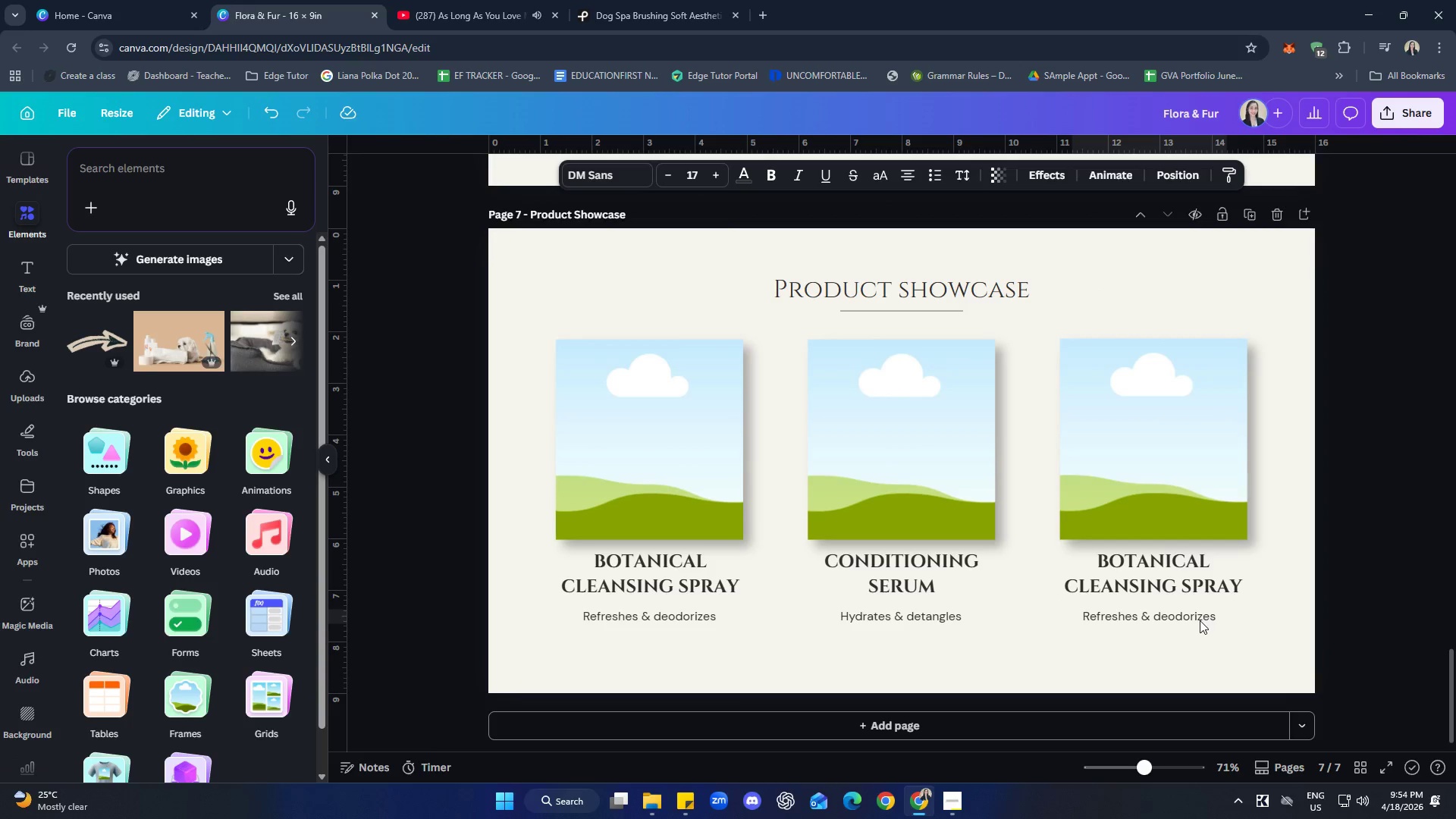 
key(ArrowRight)
 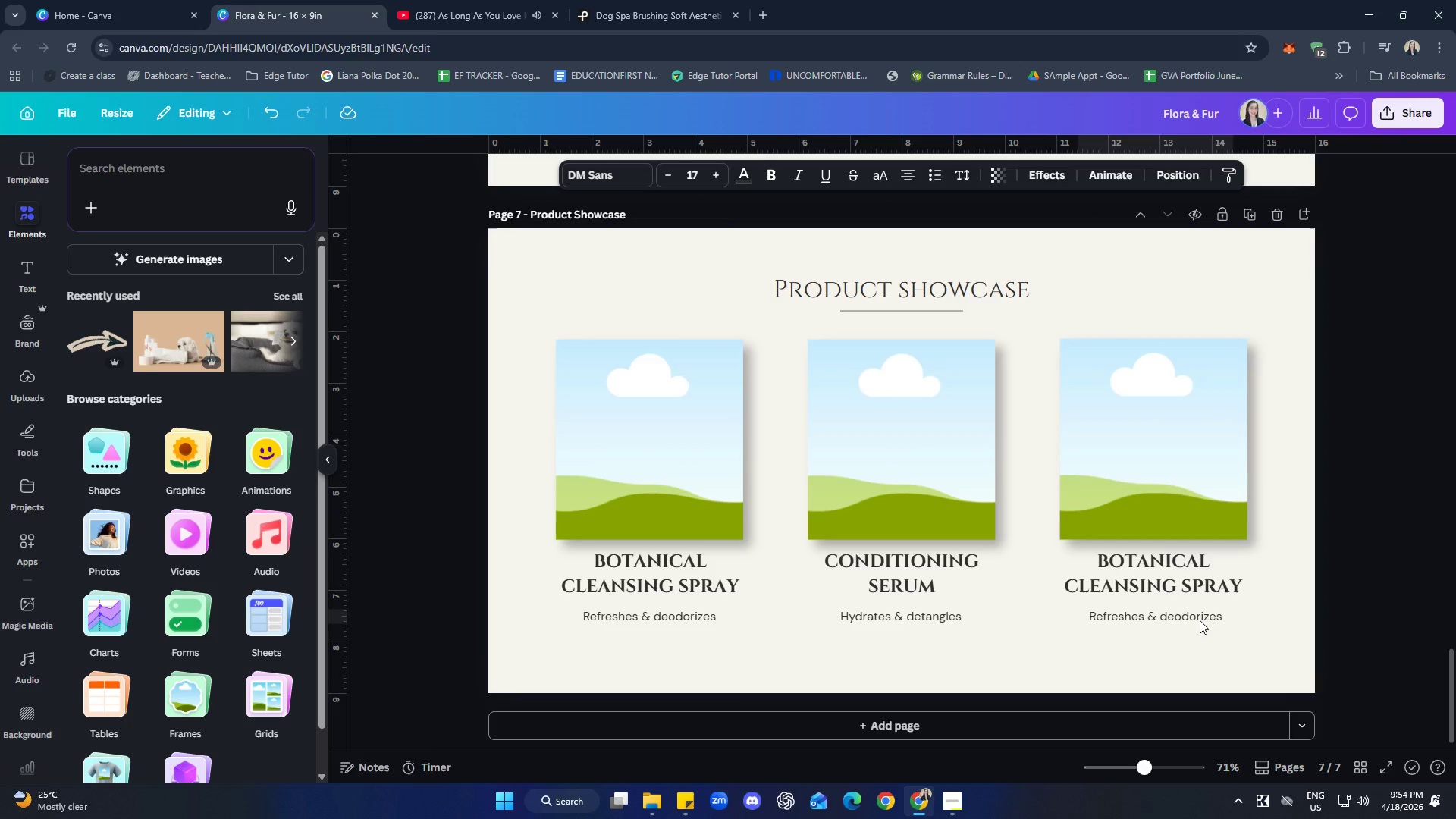 
key(ArrowRight)
 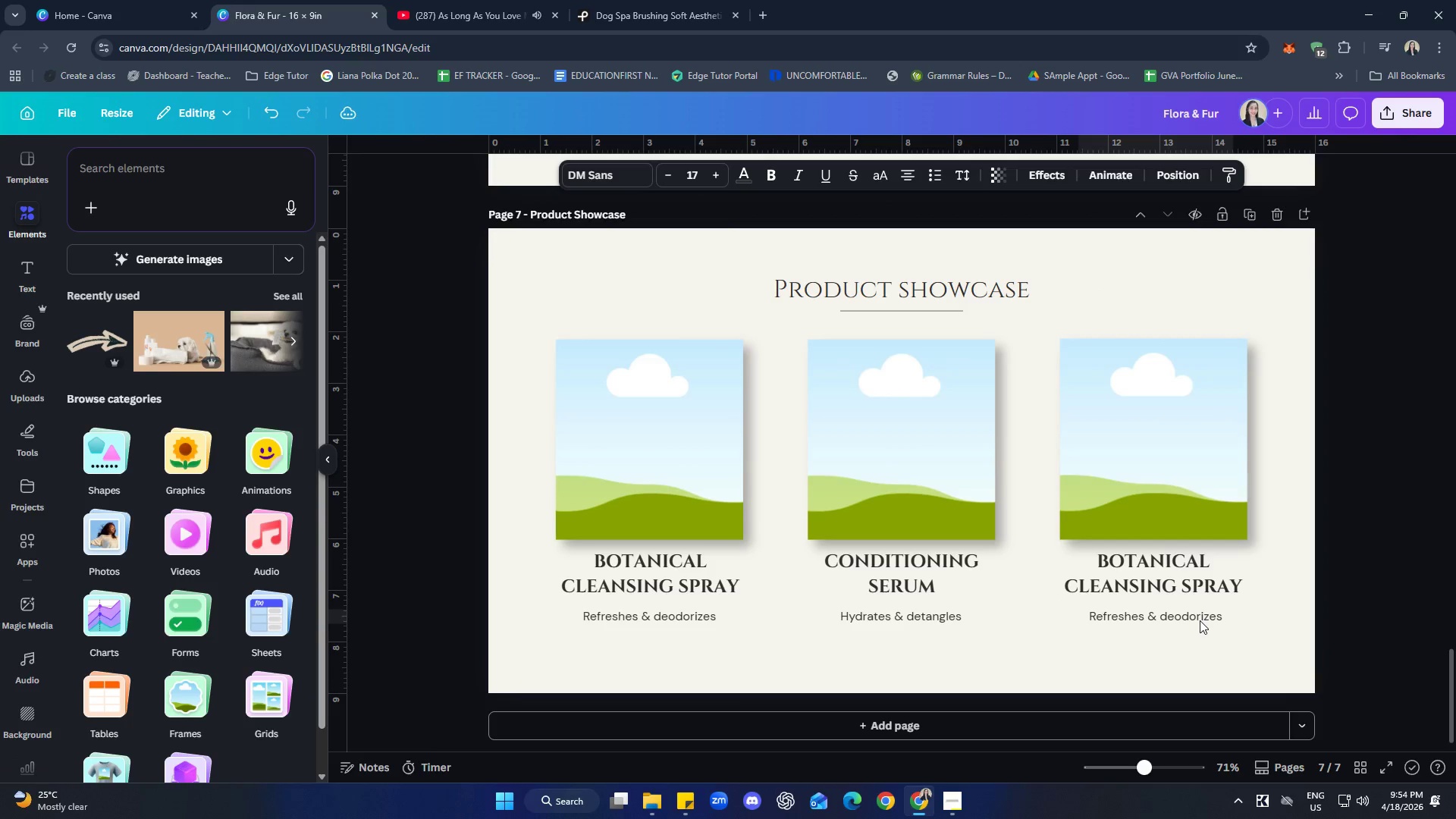 
key(ArrowLeft)
 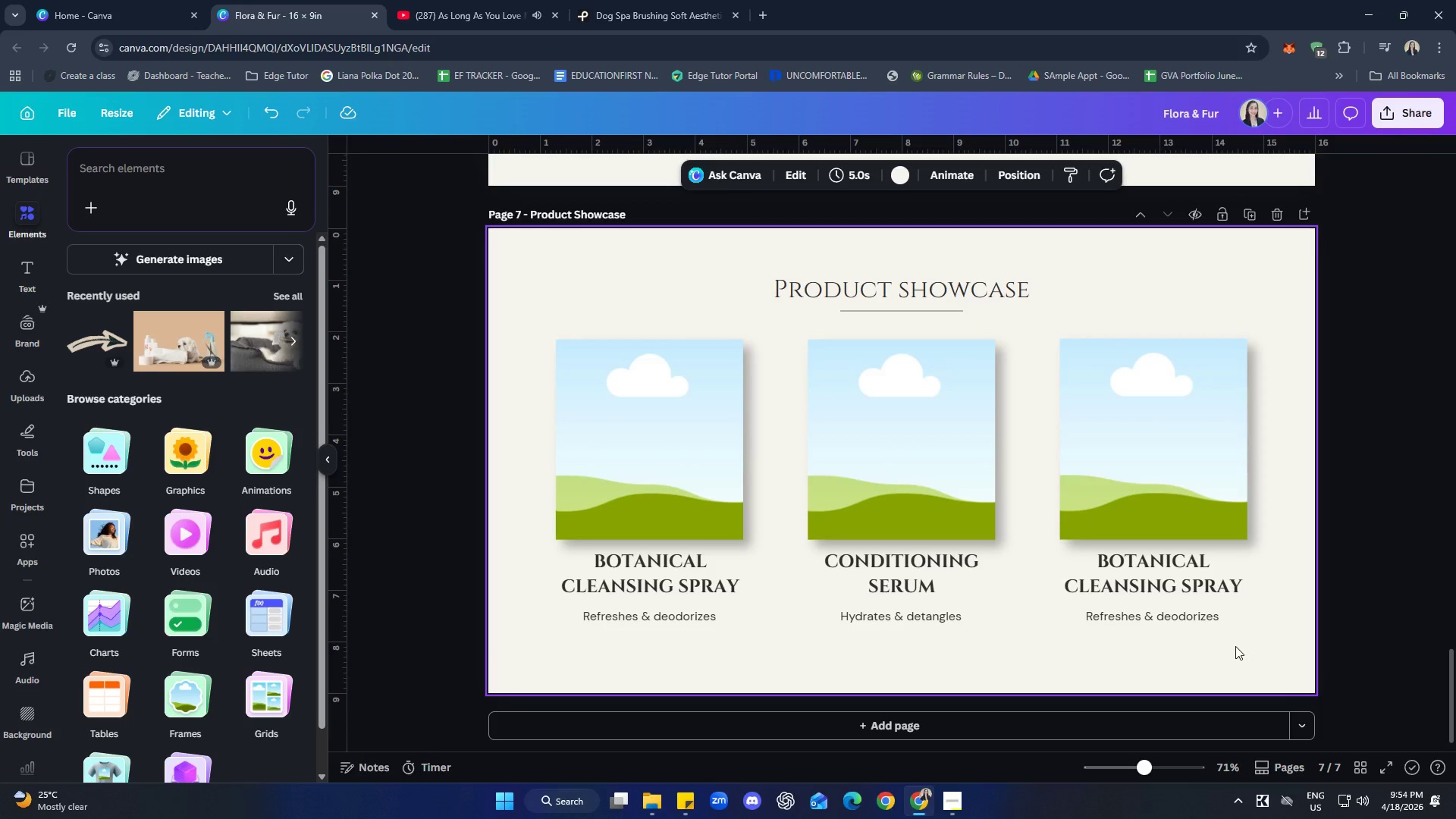 
left_click([1243, 675])
 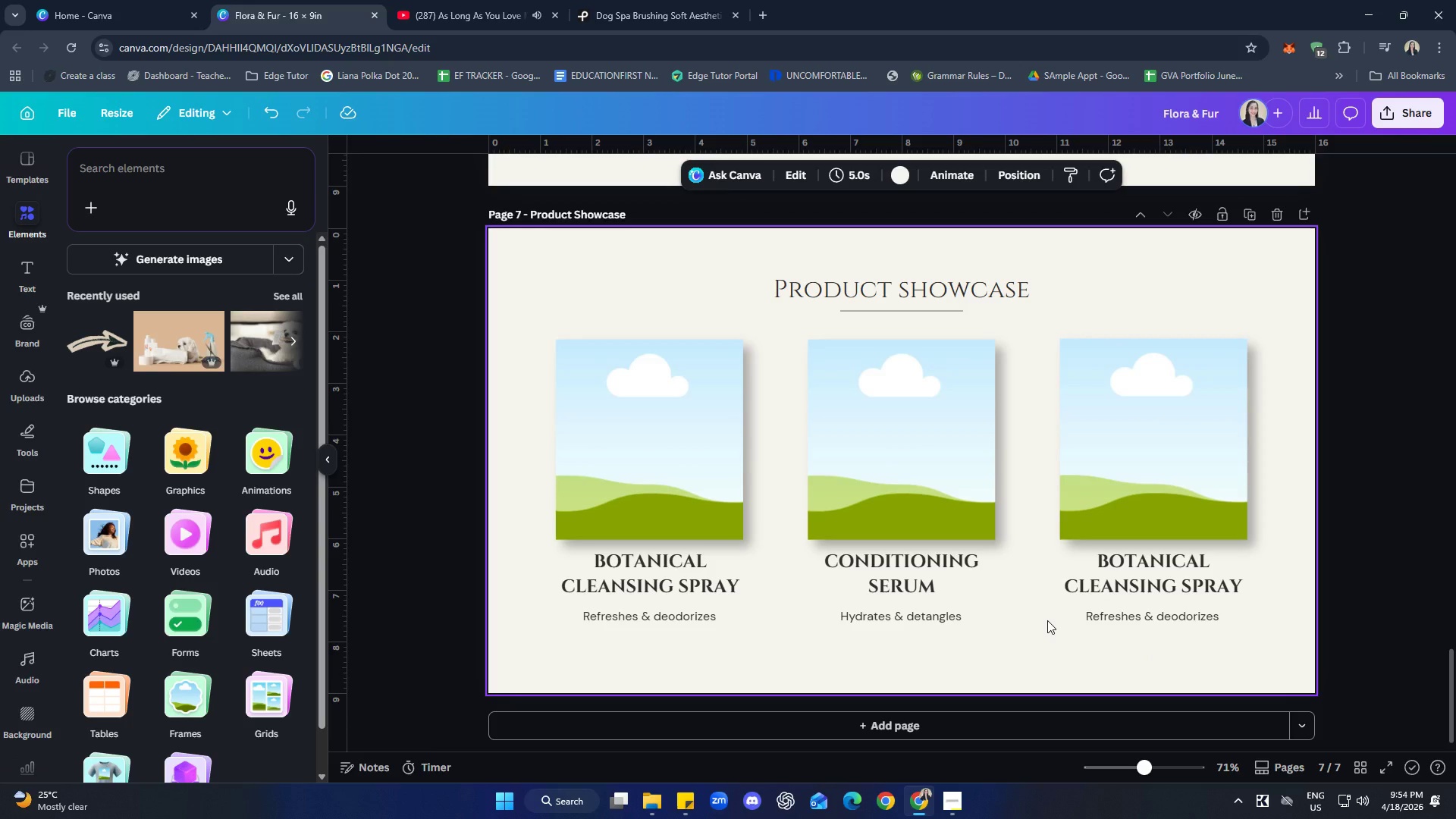 
wait(21.45)
 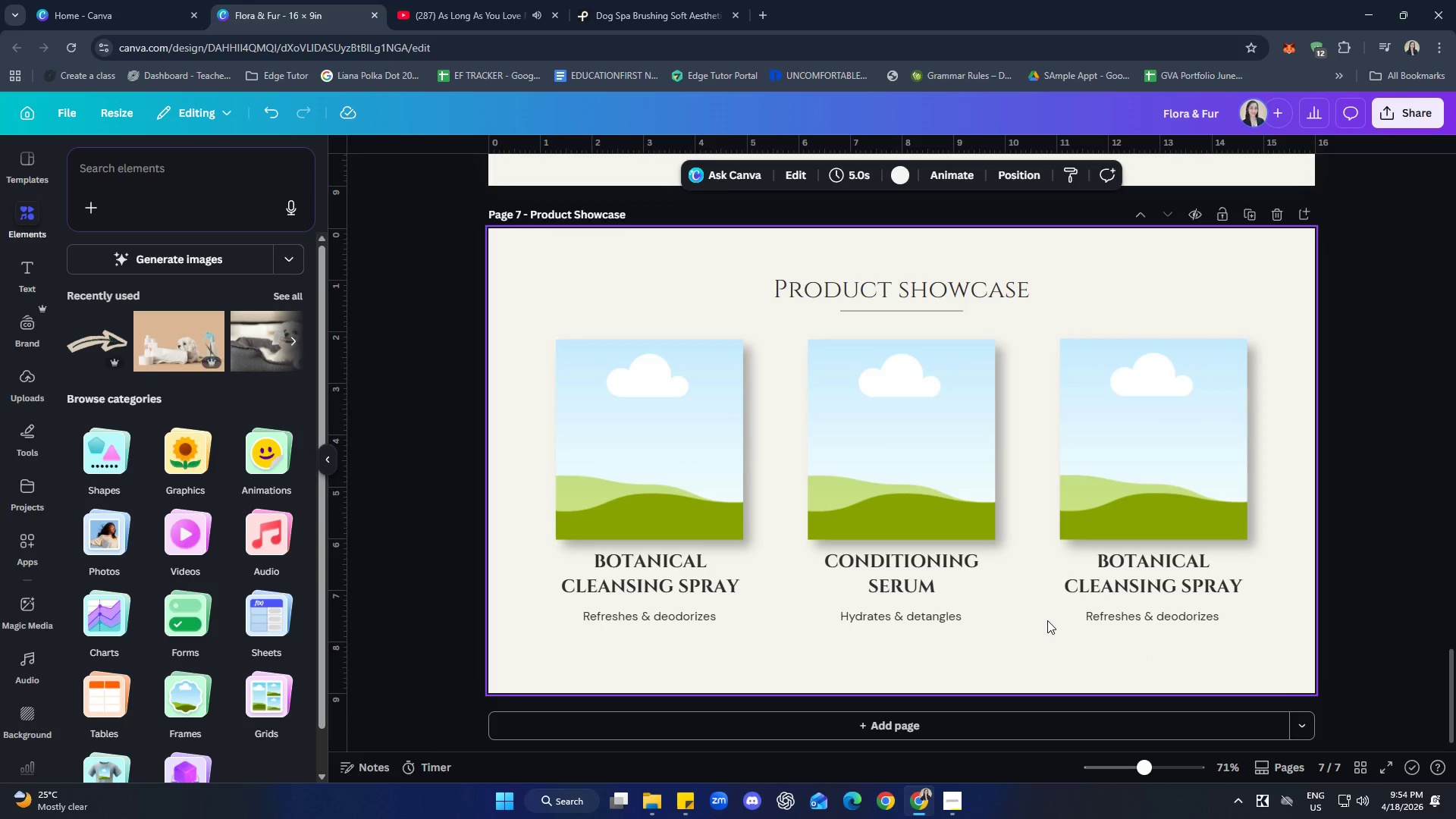 
double_click([168, 160])
 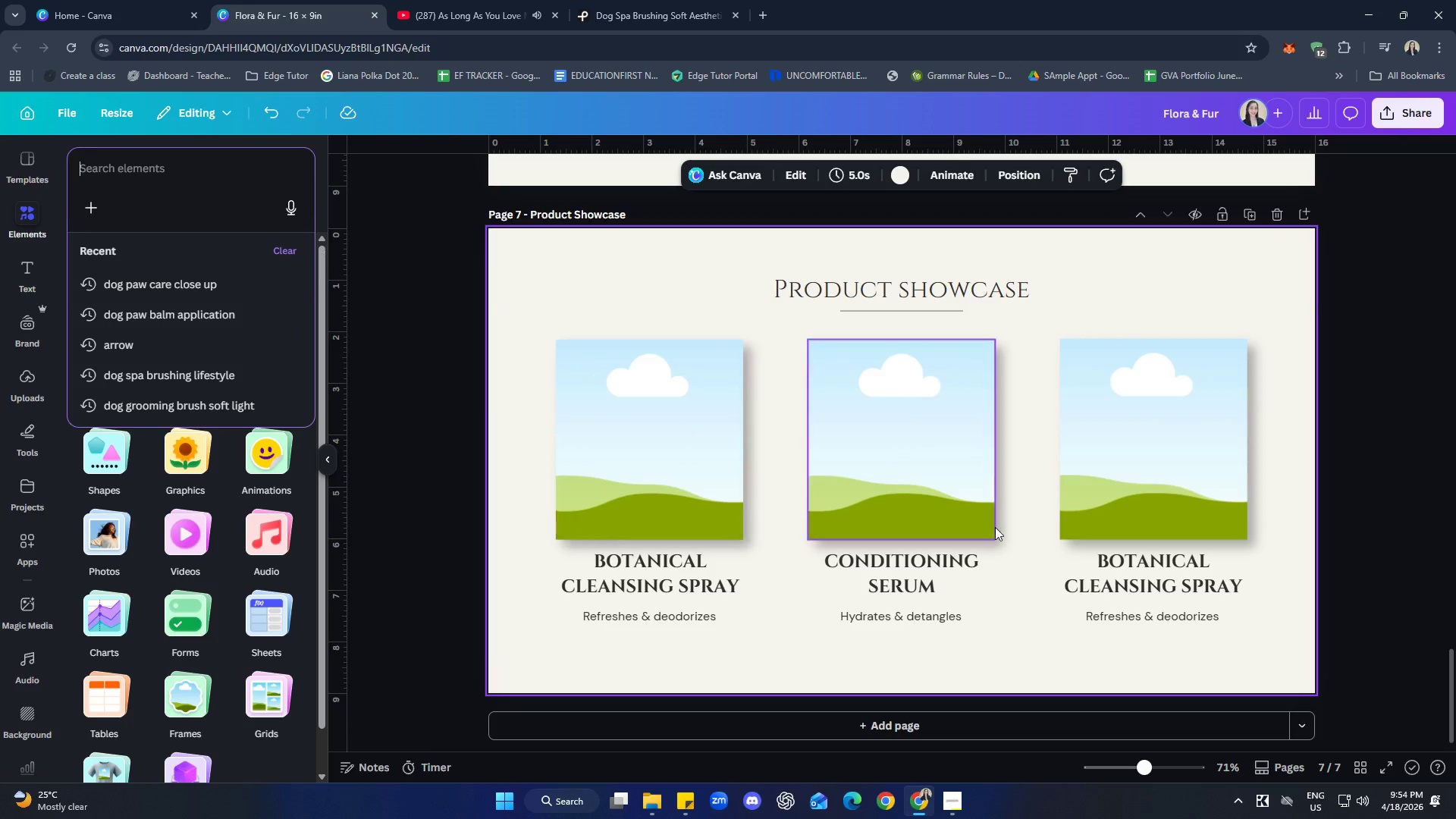 
scroll: coordinate [1141, 652], scroll_direction: up, amount: 6.0
 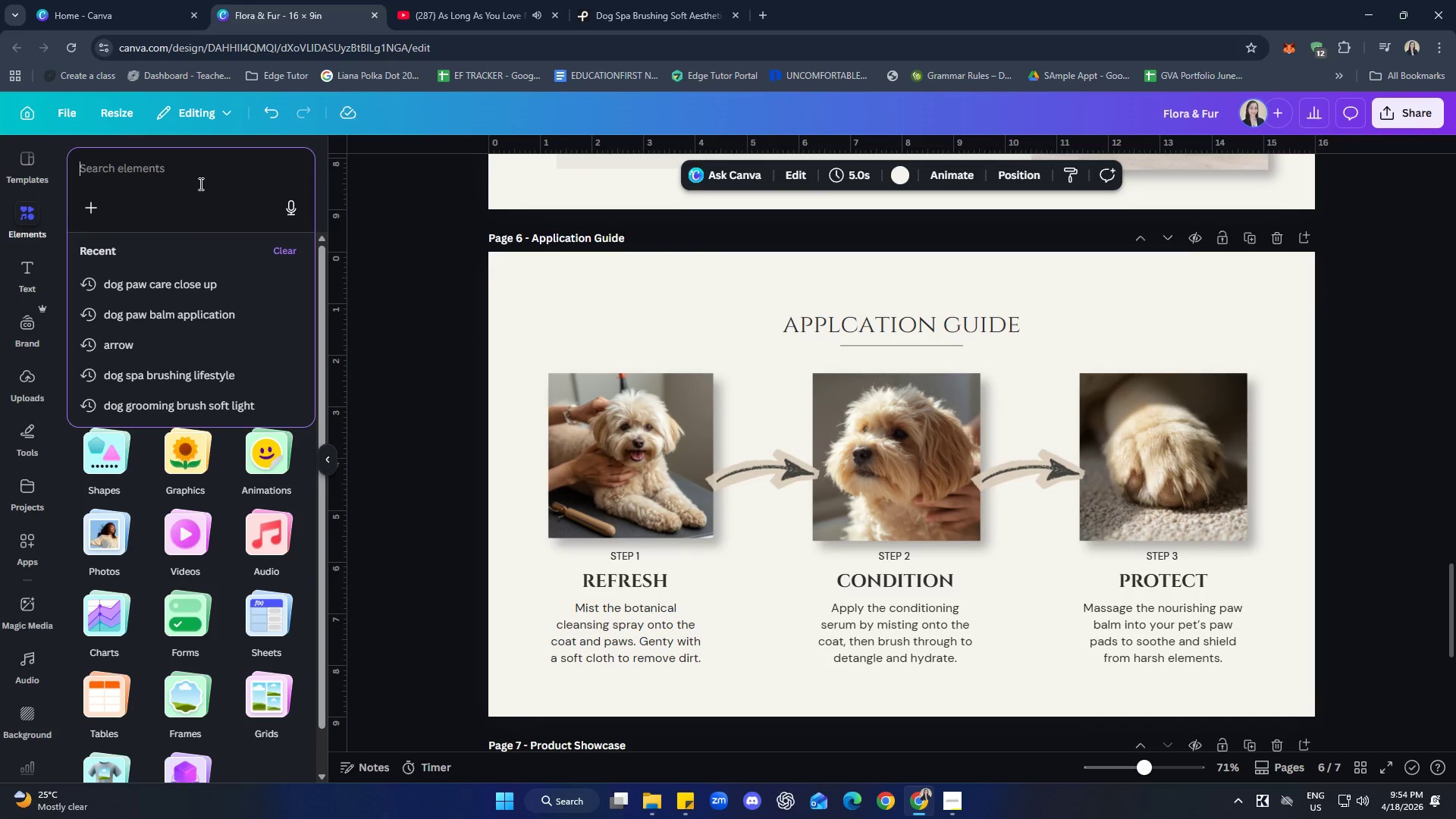 
type(dog paw massage close up)
 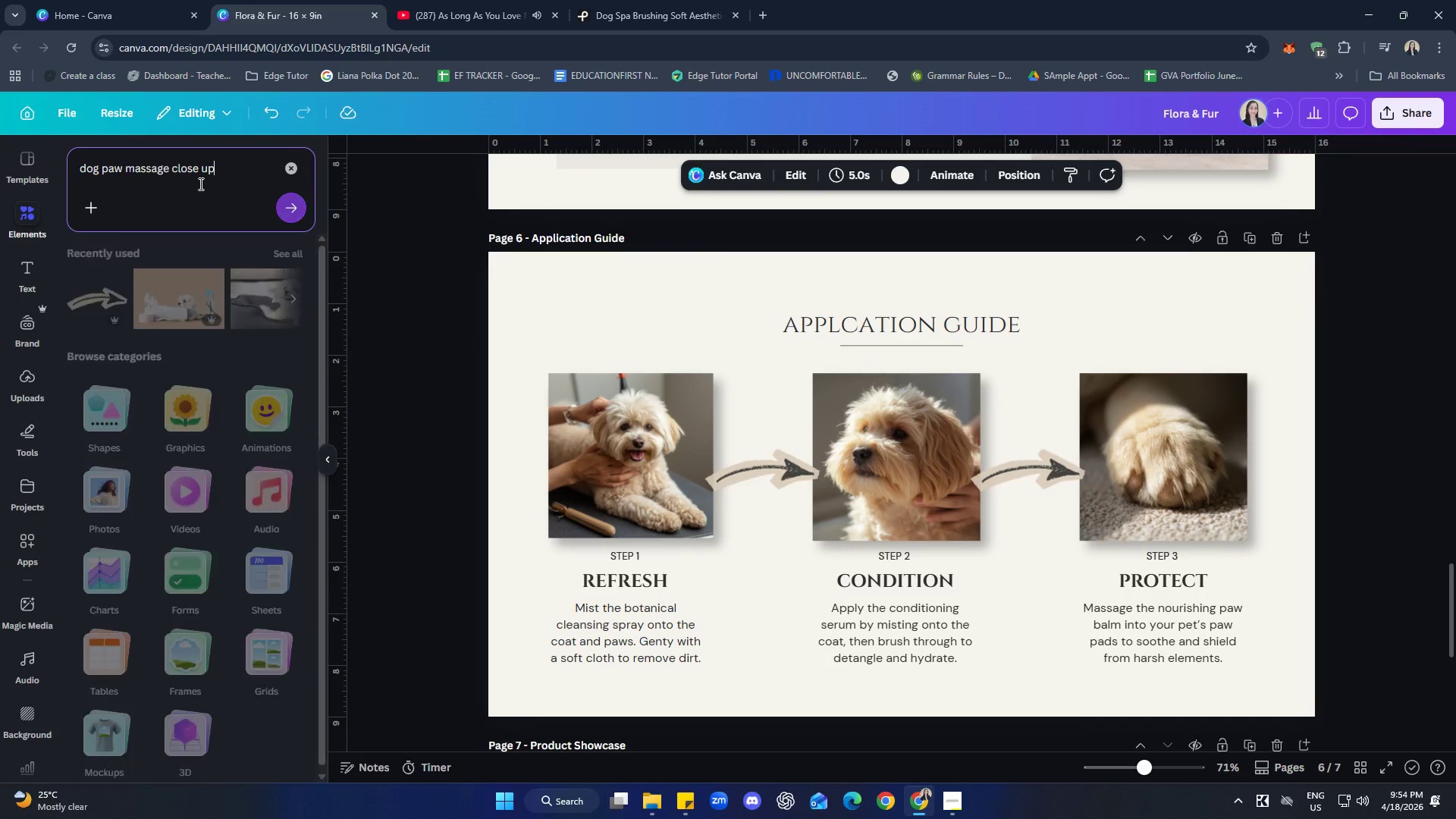 
key(Enter)
 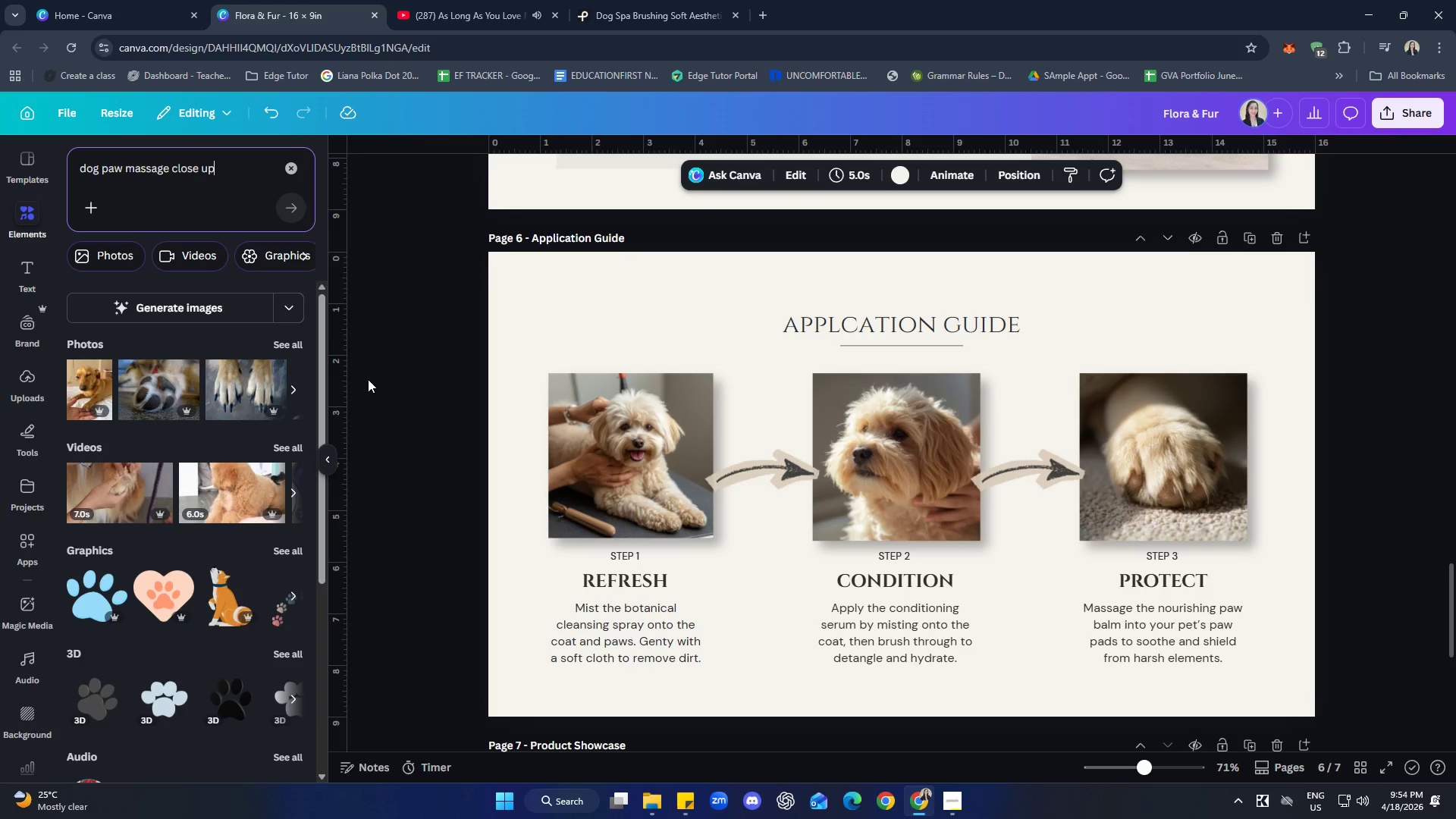 
left_click([285, 347])
 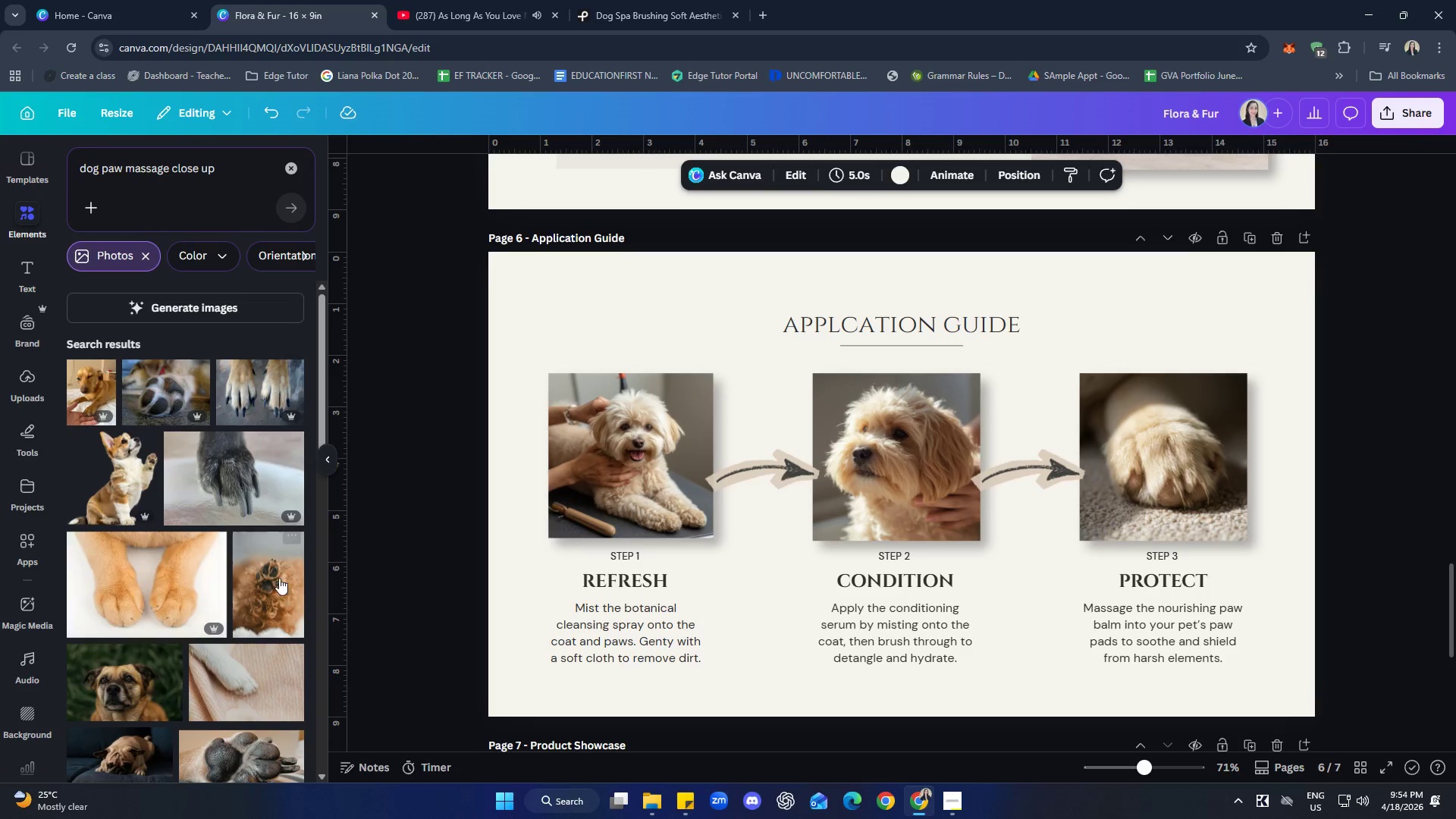 
scroll: coordinate [235, 458], scroll_direction: down, amount: 10.0
 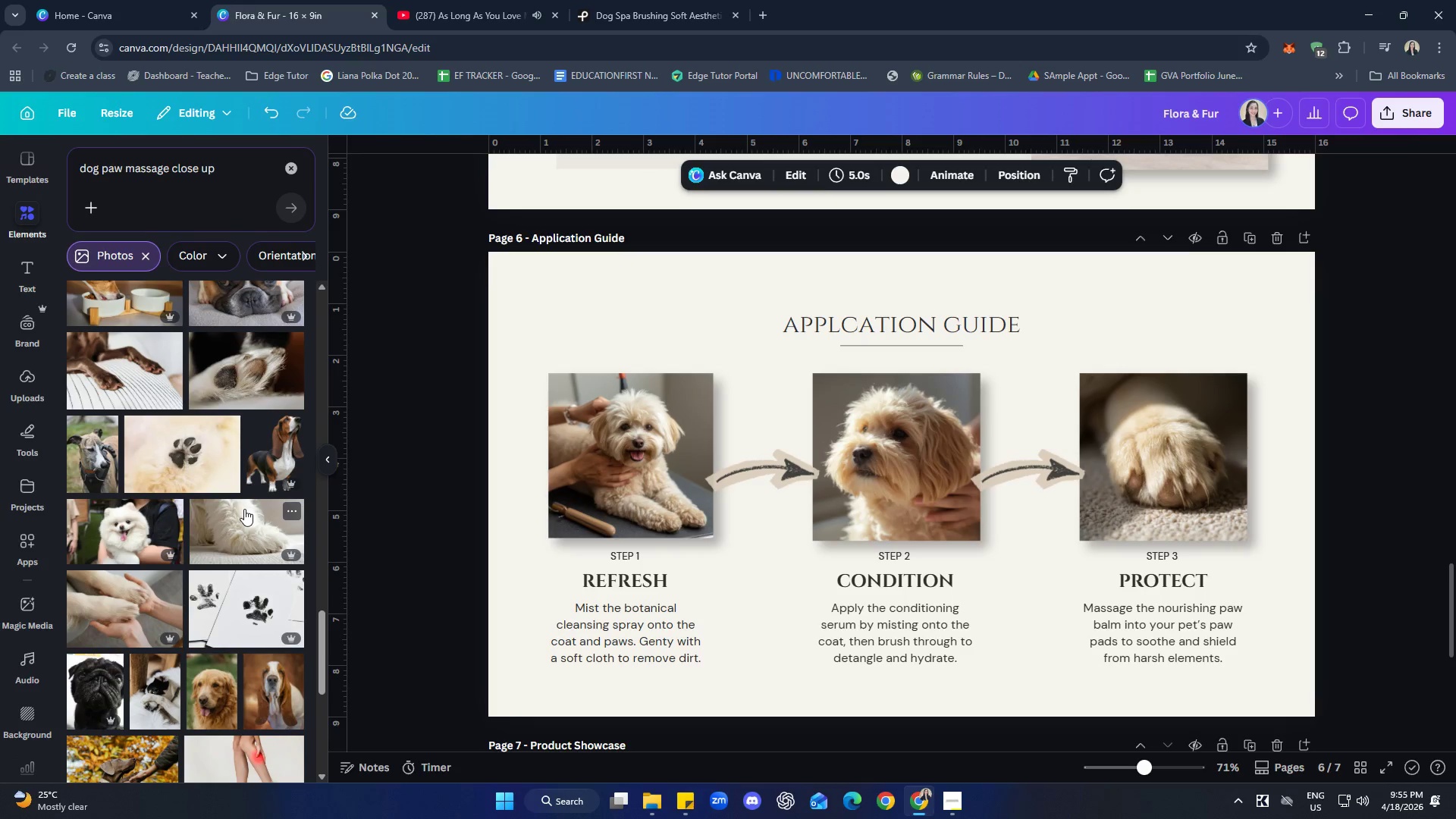 
left_click([87, 636])
 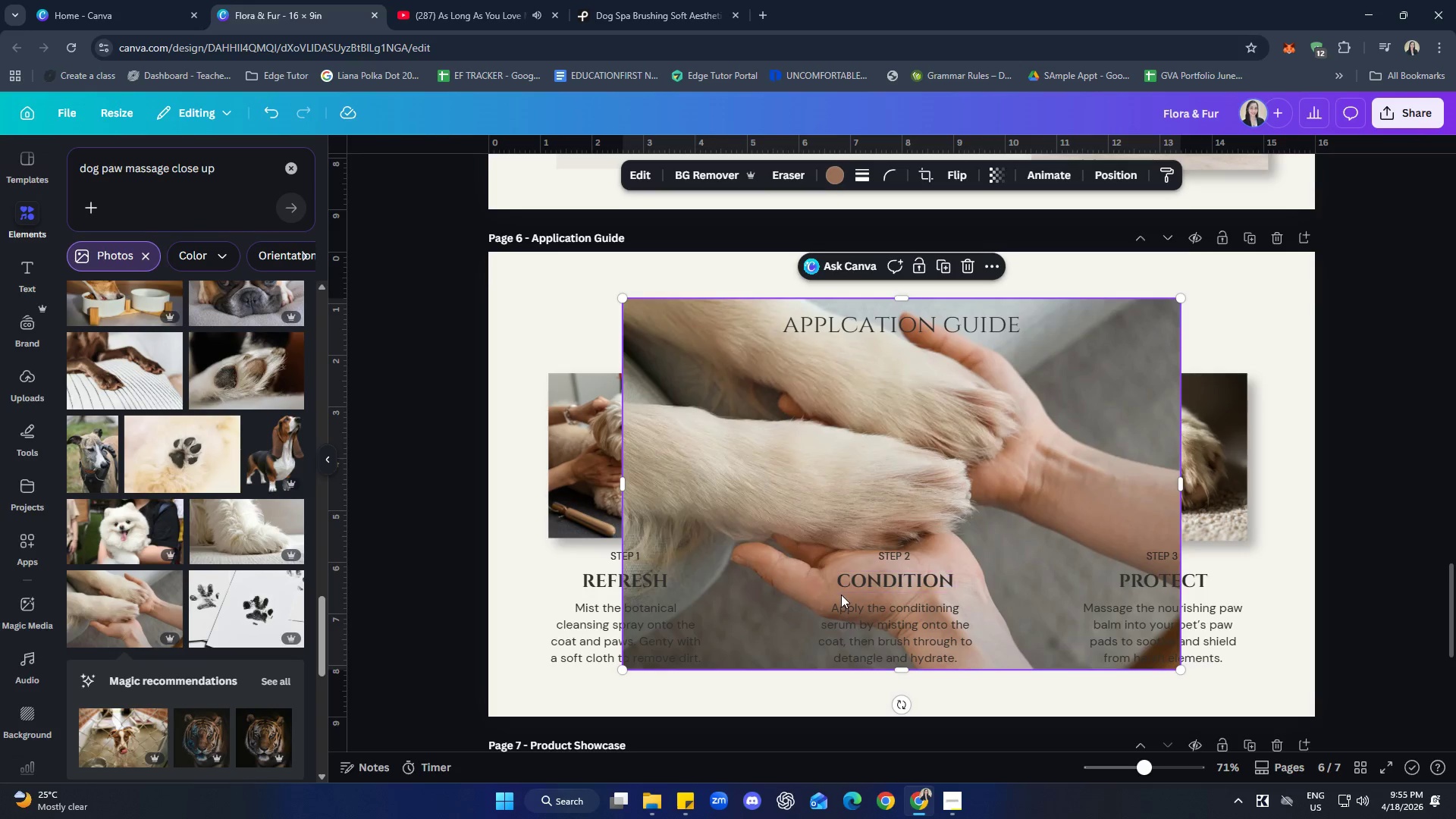 
left_click_drag(start_coordinate=[870, 485], to_coordinate=[1121, 464])
 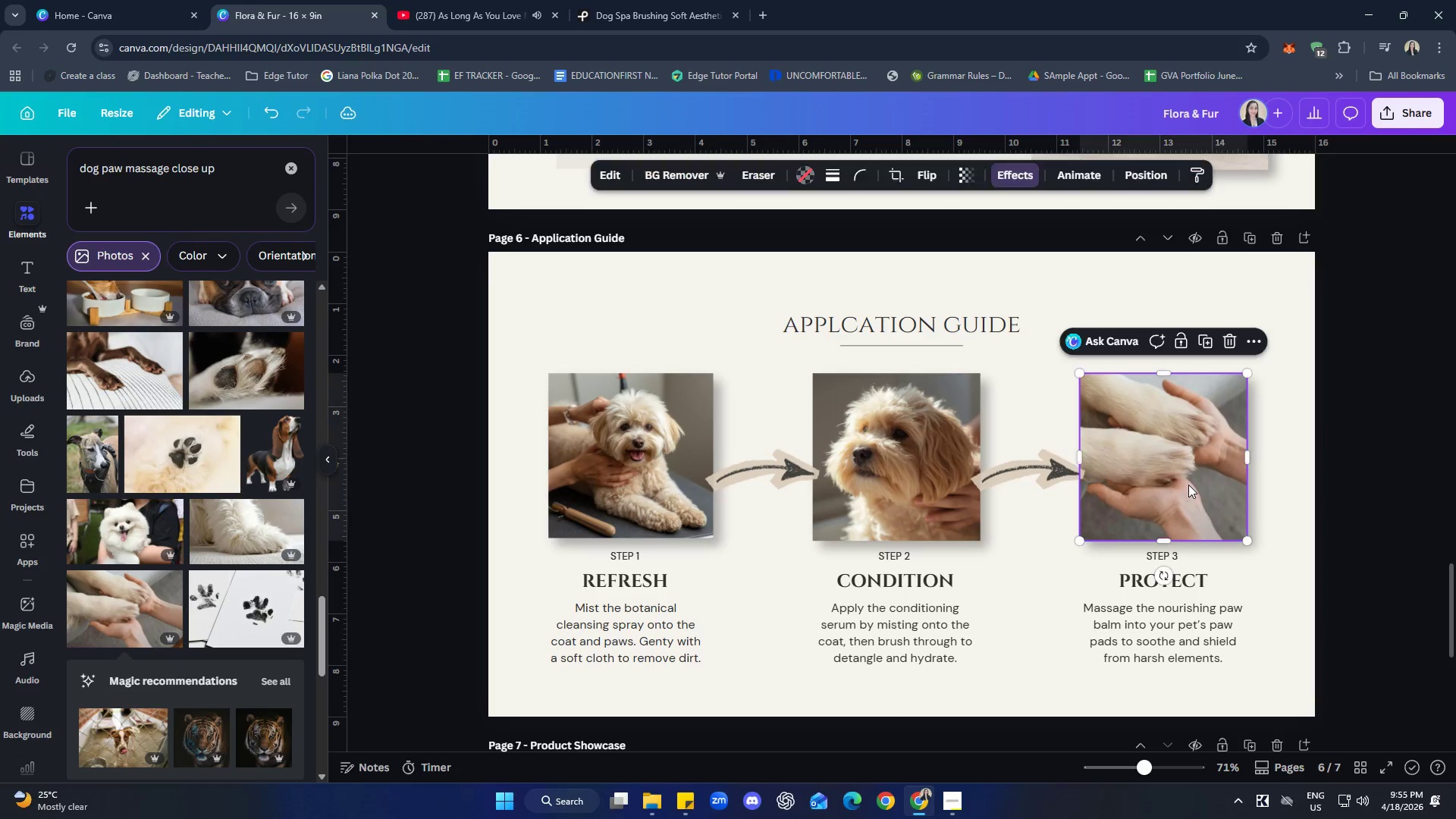 
double_click([1188, 485])
 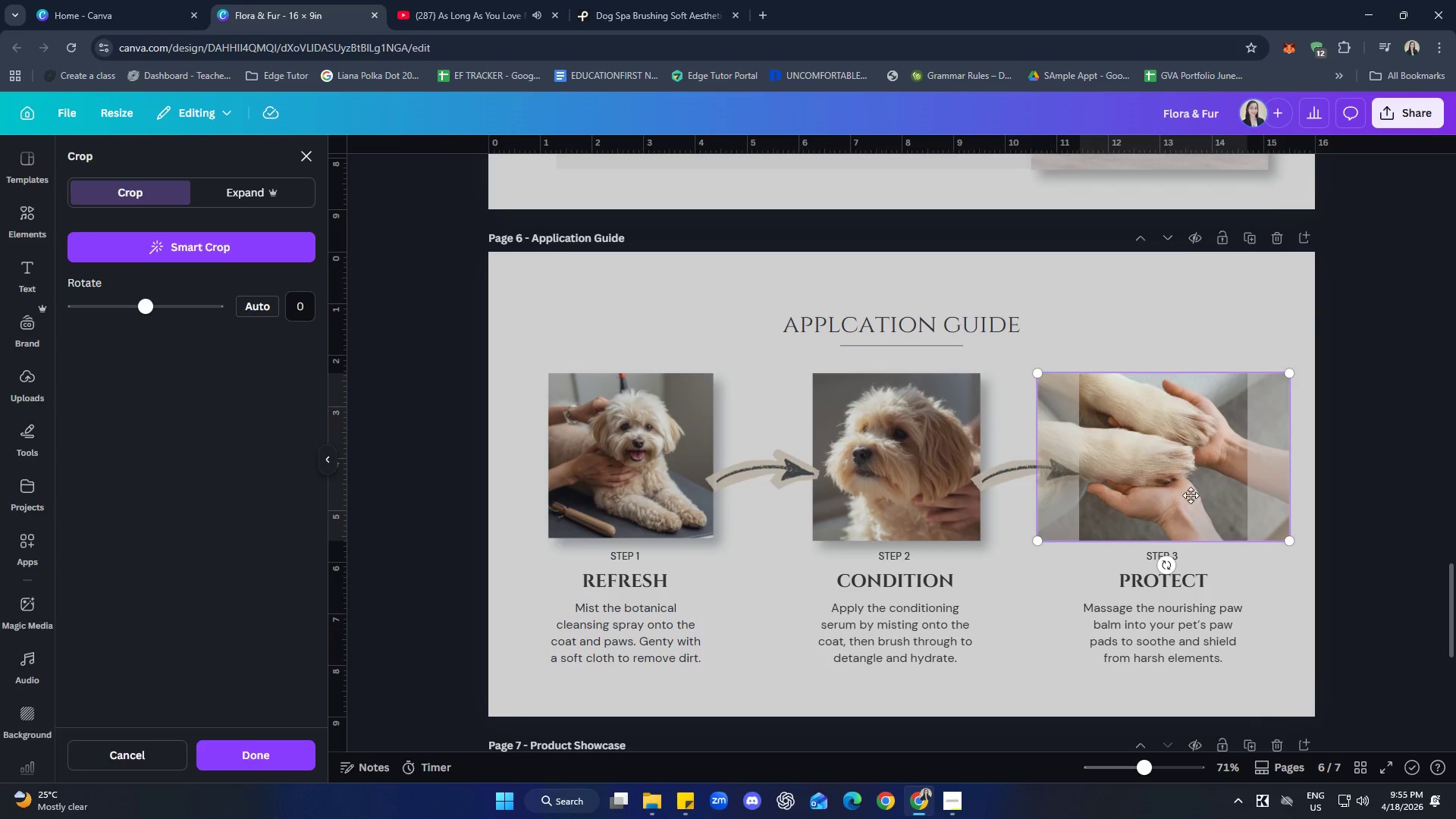 
left_click_drag(start_coordinate=[1176, 485], to_coordinate=[1192, 484])
 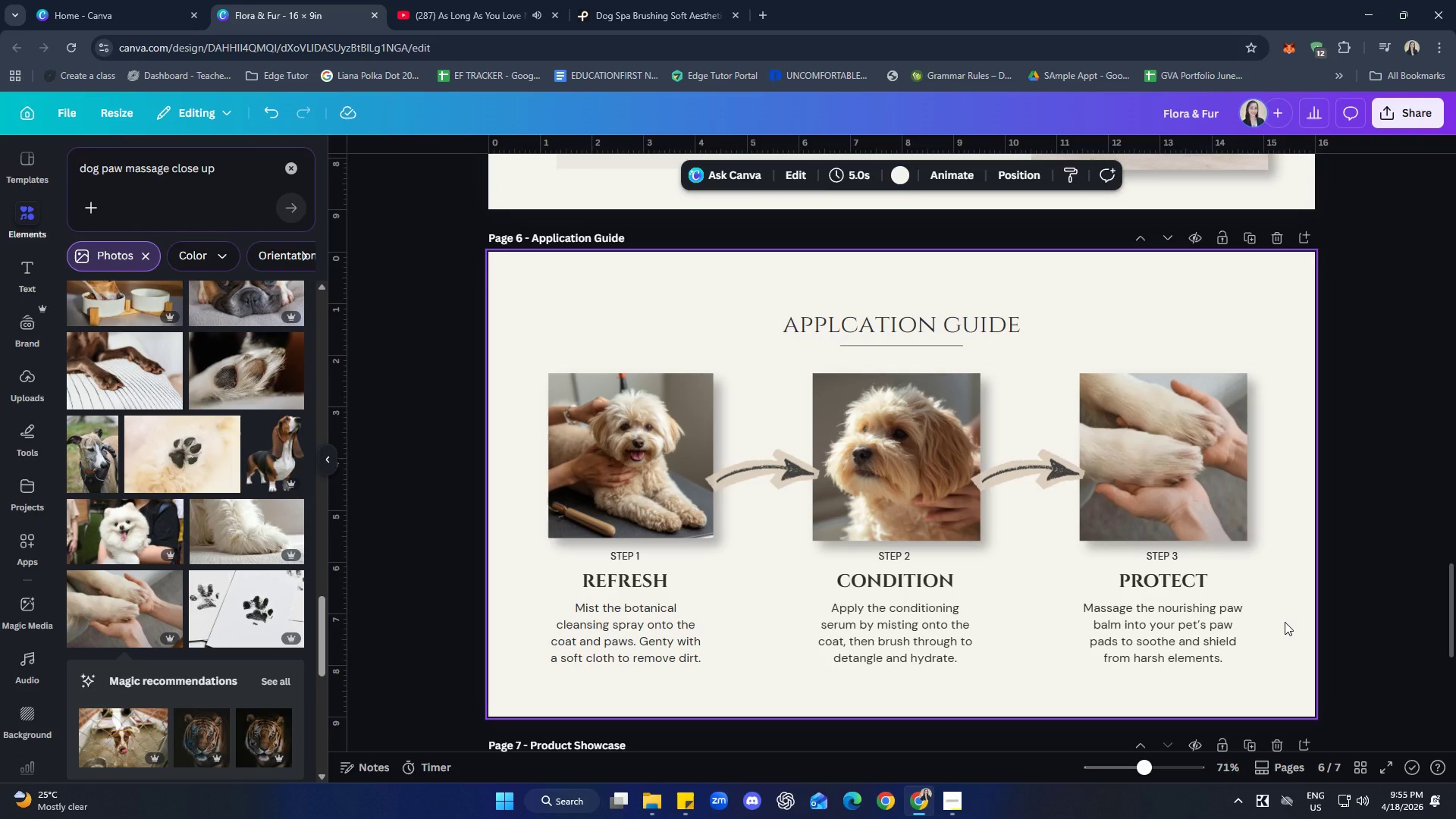 
wait(6.7)
 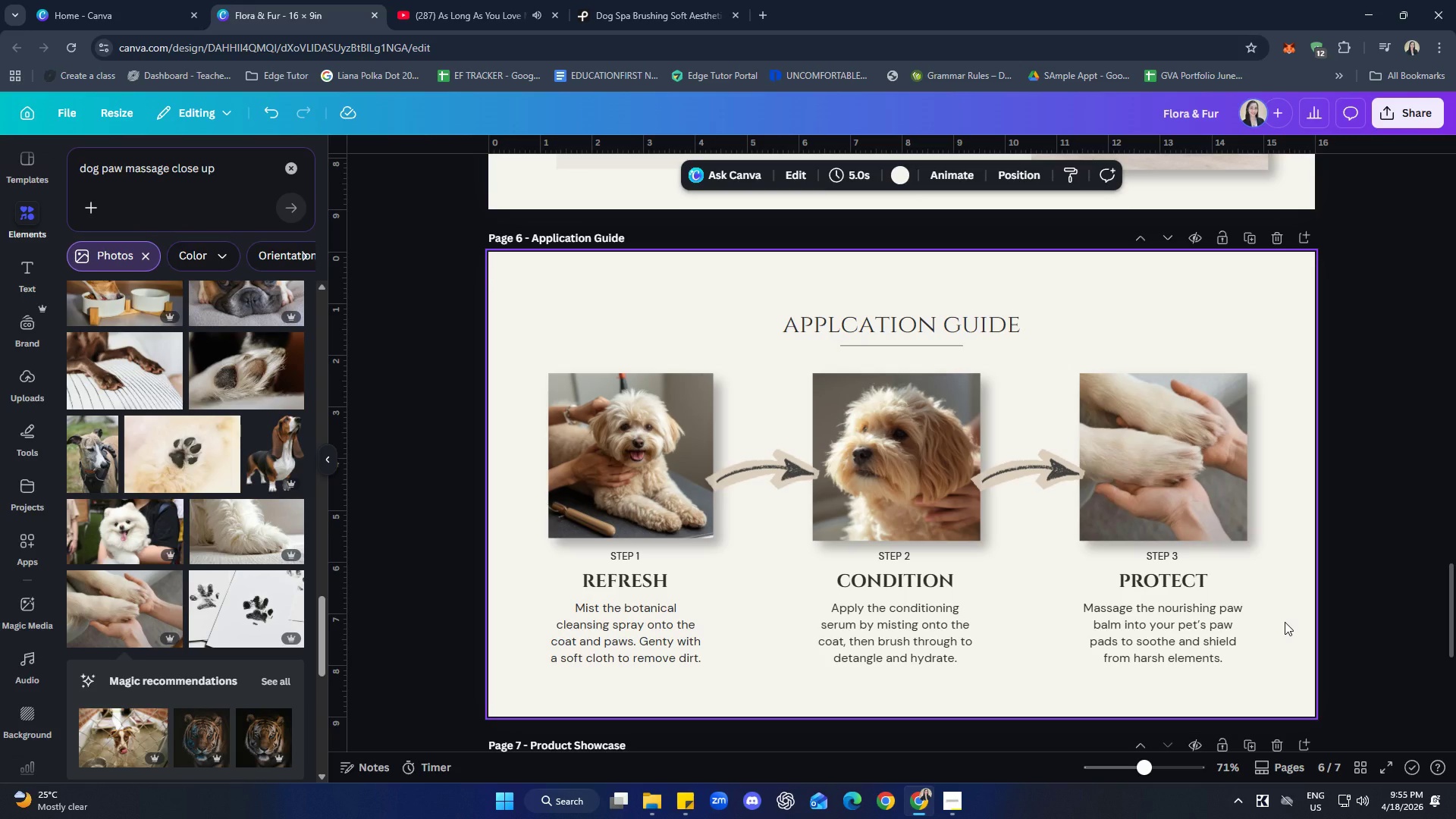 
left_click_drag(start_coordinate=[240, 168], to_coordinate=[102, 162])
 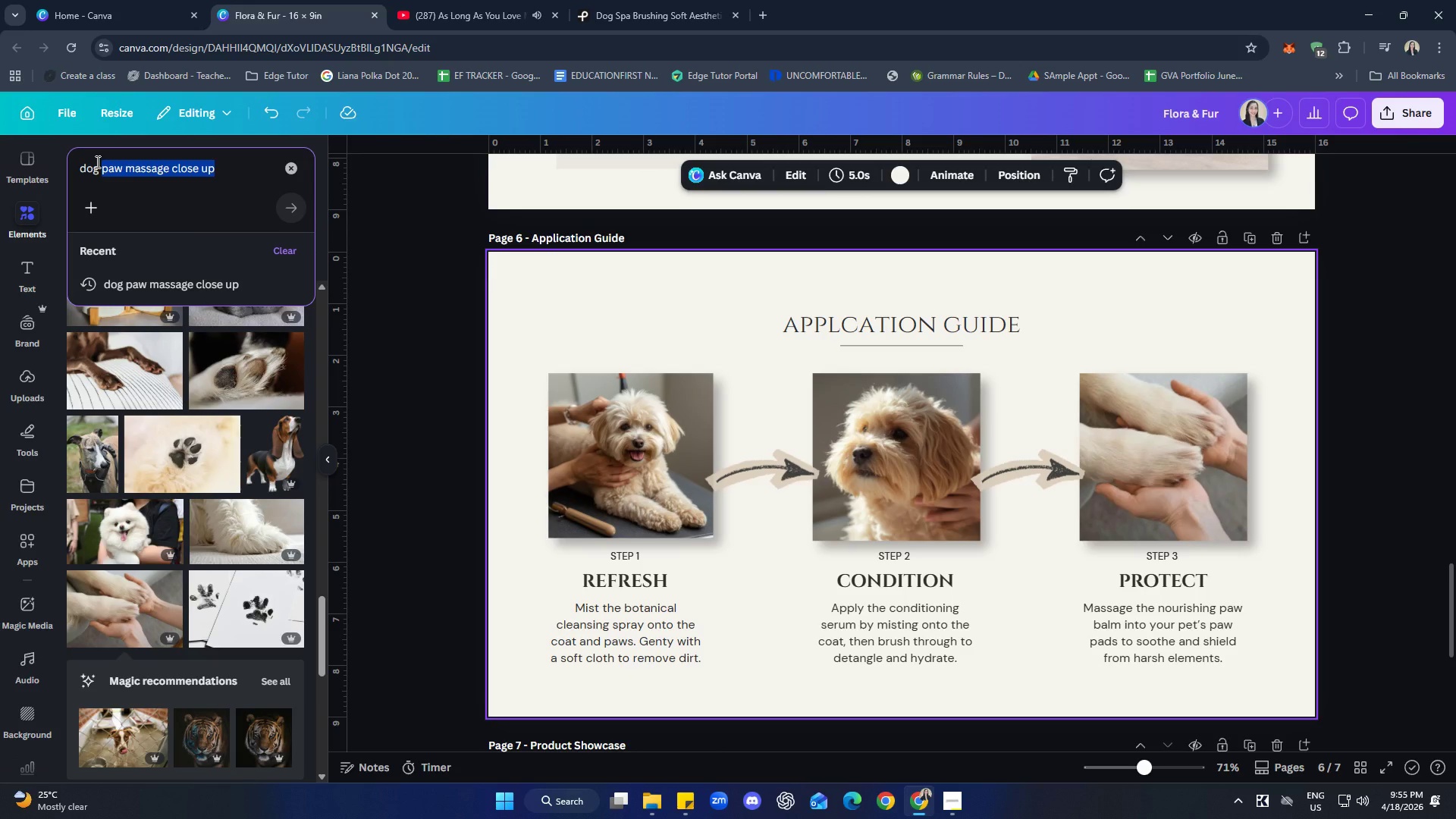 
key(Backspace)
type(paw cares hand soft ligth)
key(Backspace)
key(Backspace)
type(ht)
 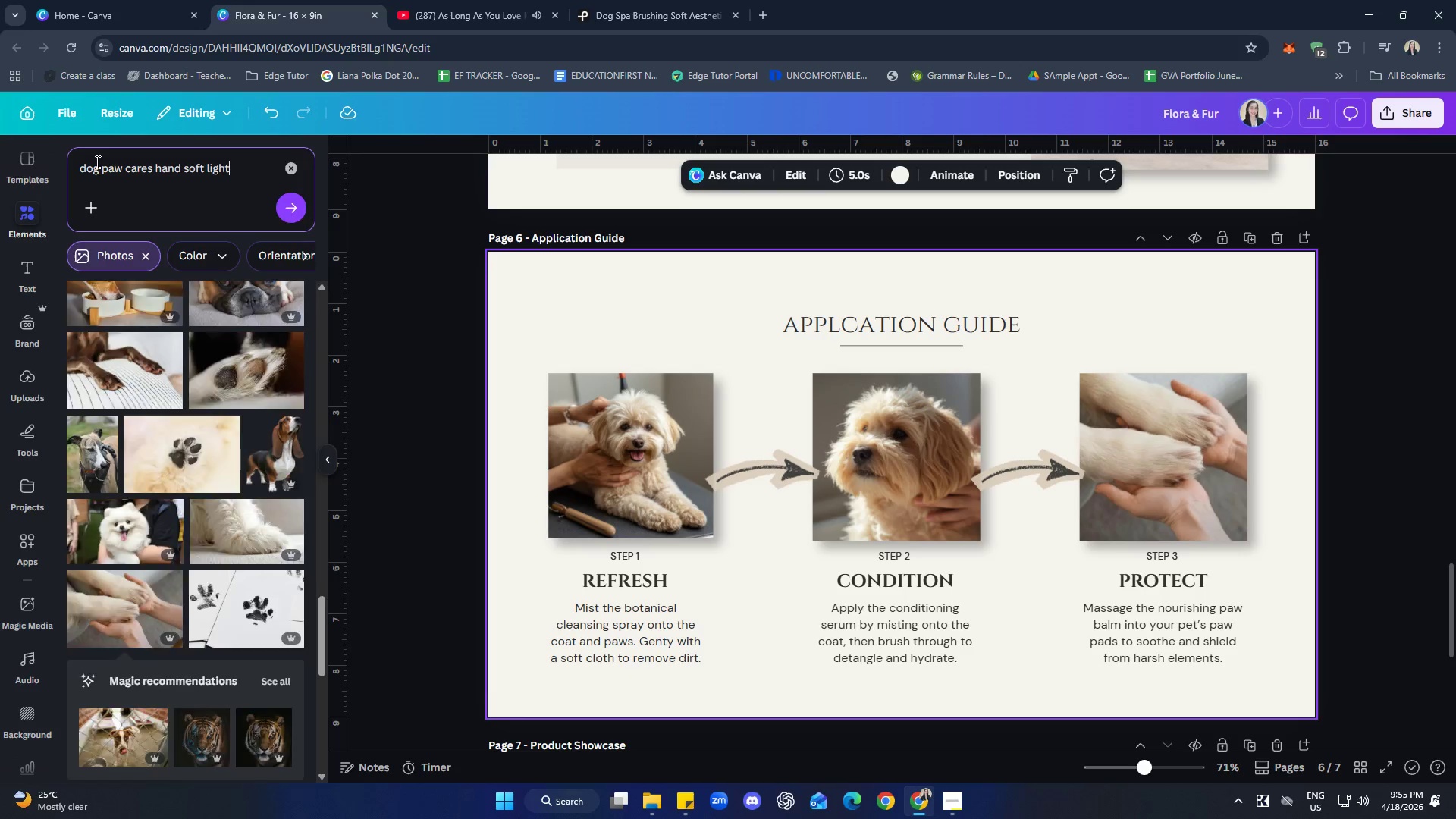 
key(Enter)
 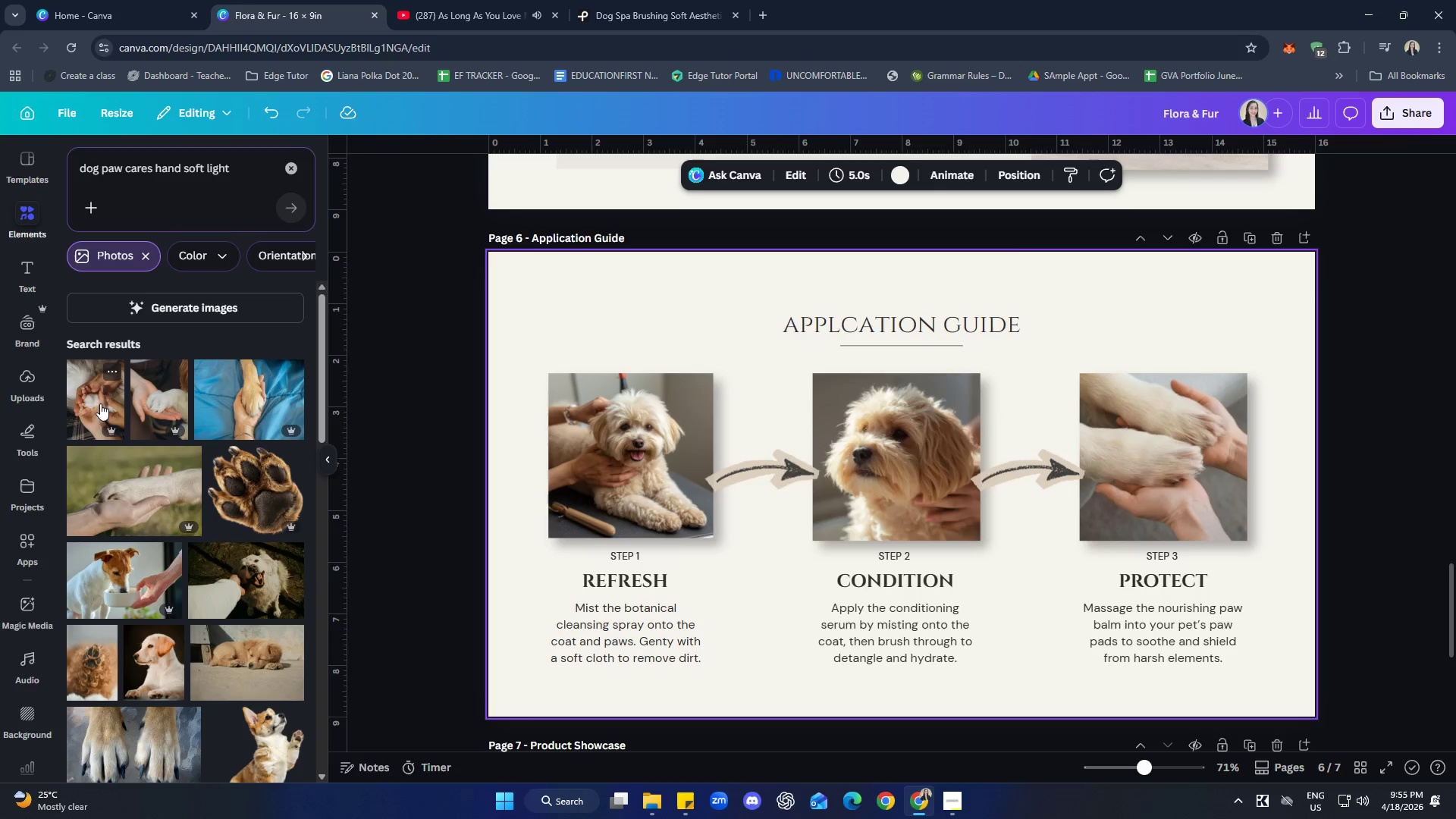 
wait(7.39)
 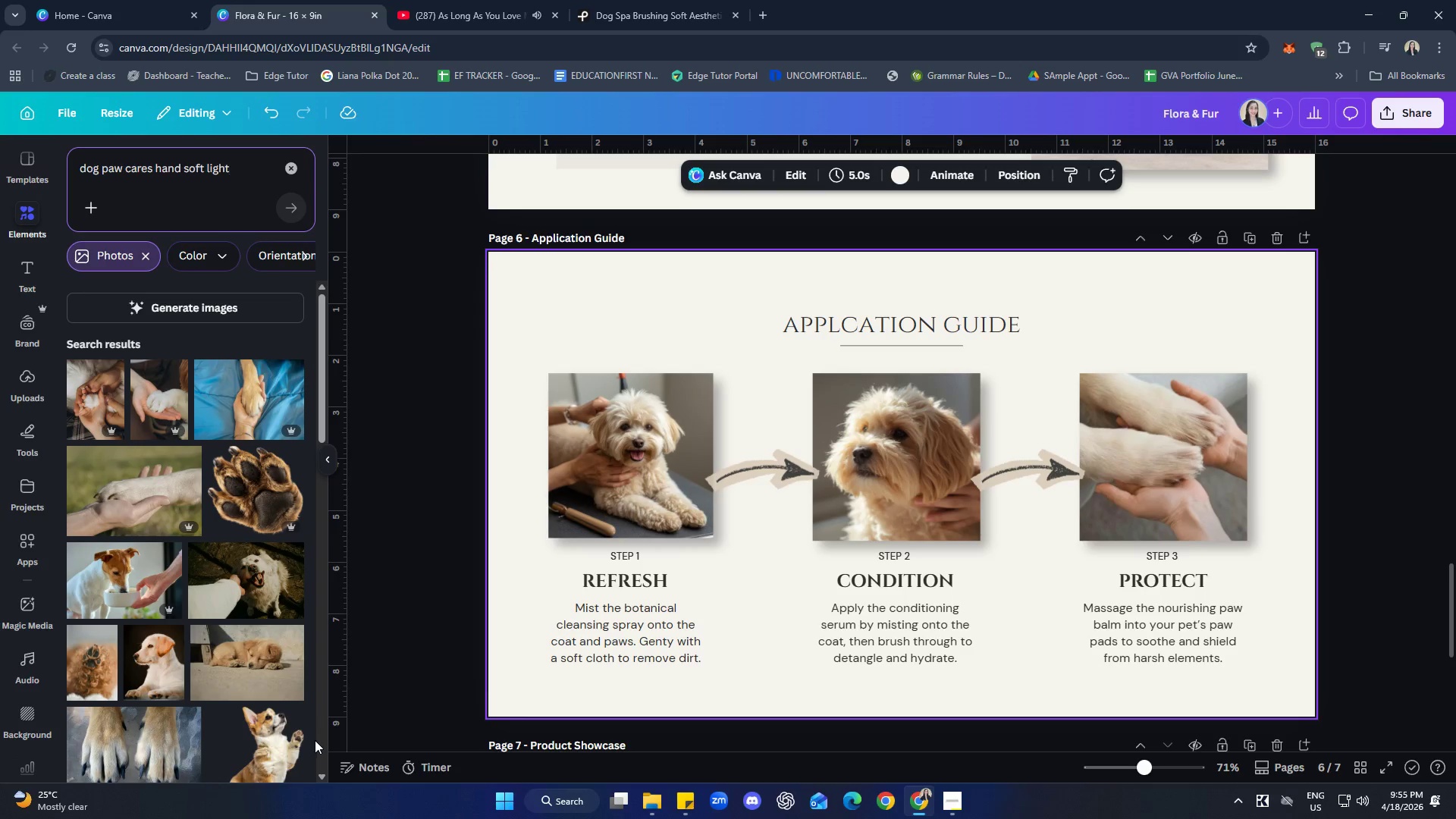 
left_click([970, 264])
 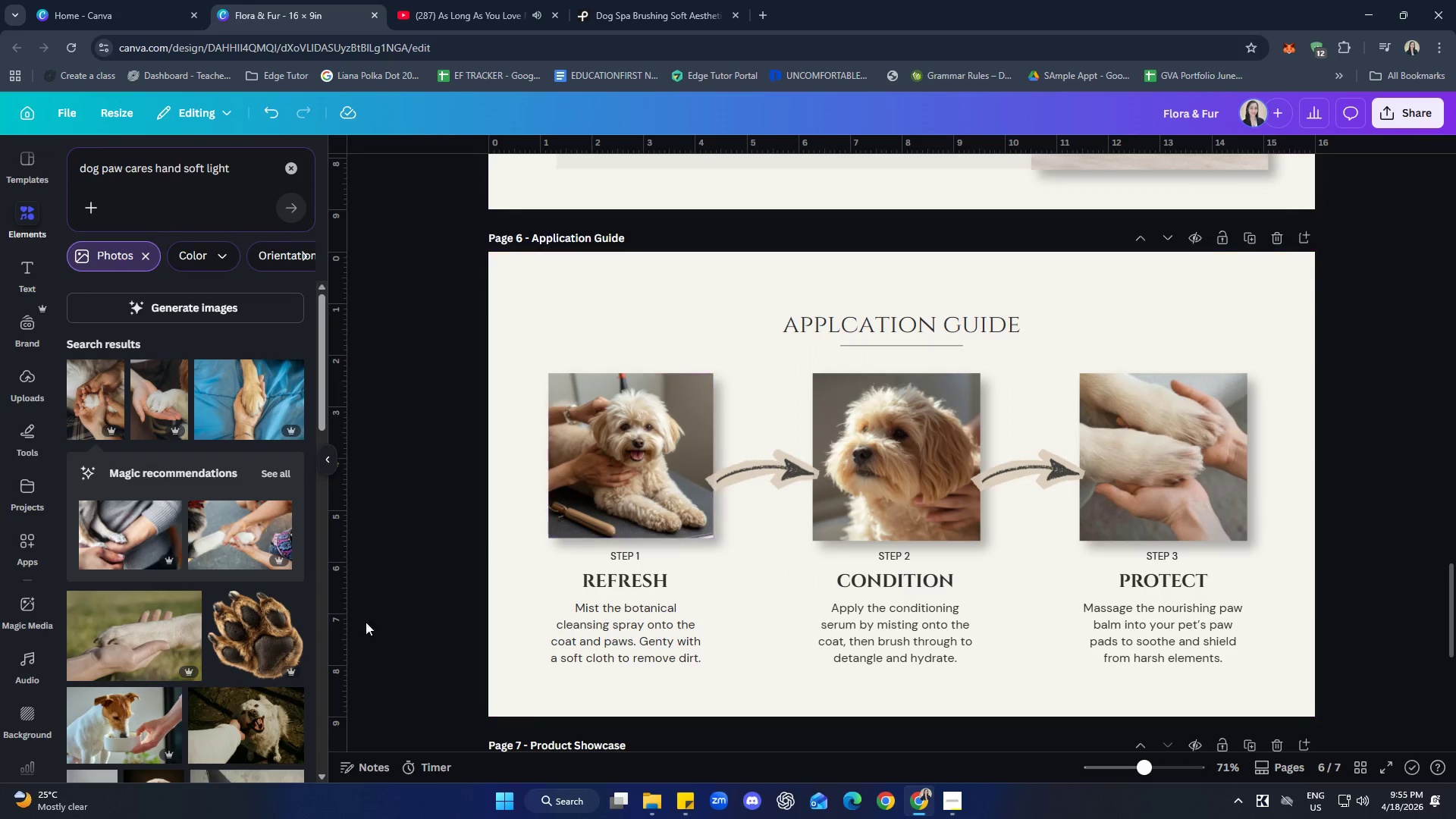 
mouse_move([150, 617])
 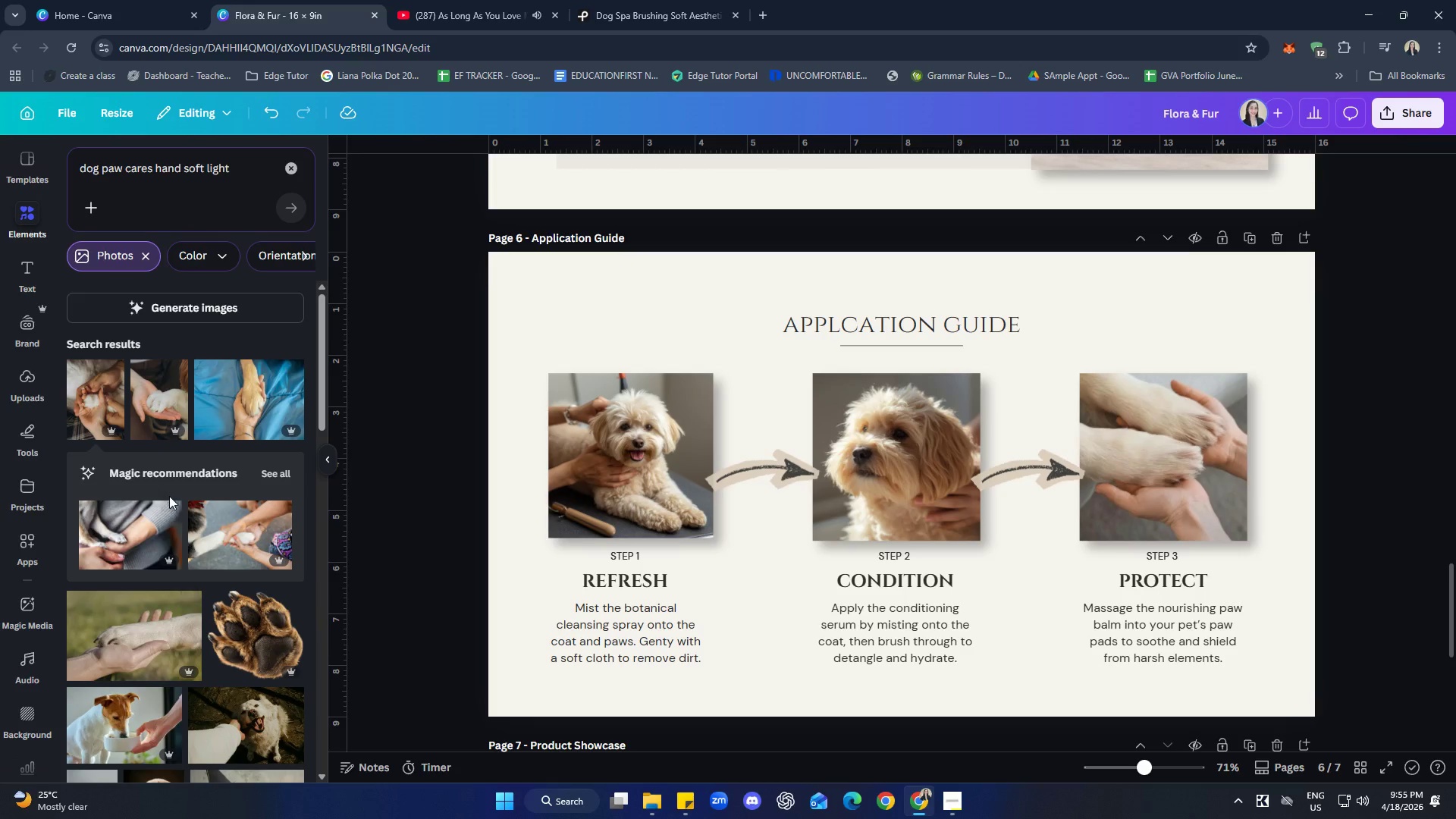 
scroll: coordinate [169, 495], scroll_direction: down, amount: 5.0
 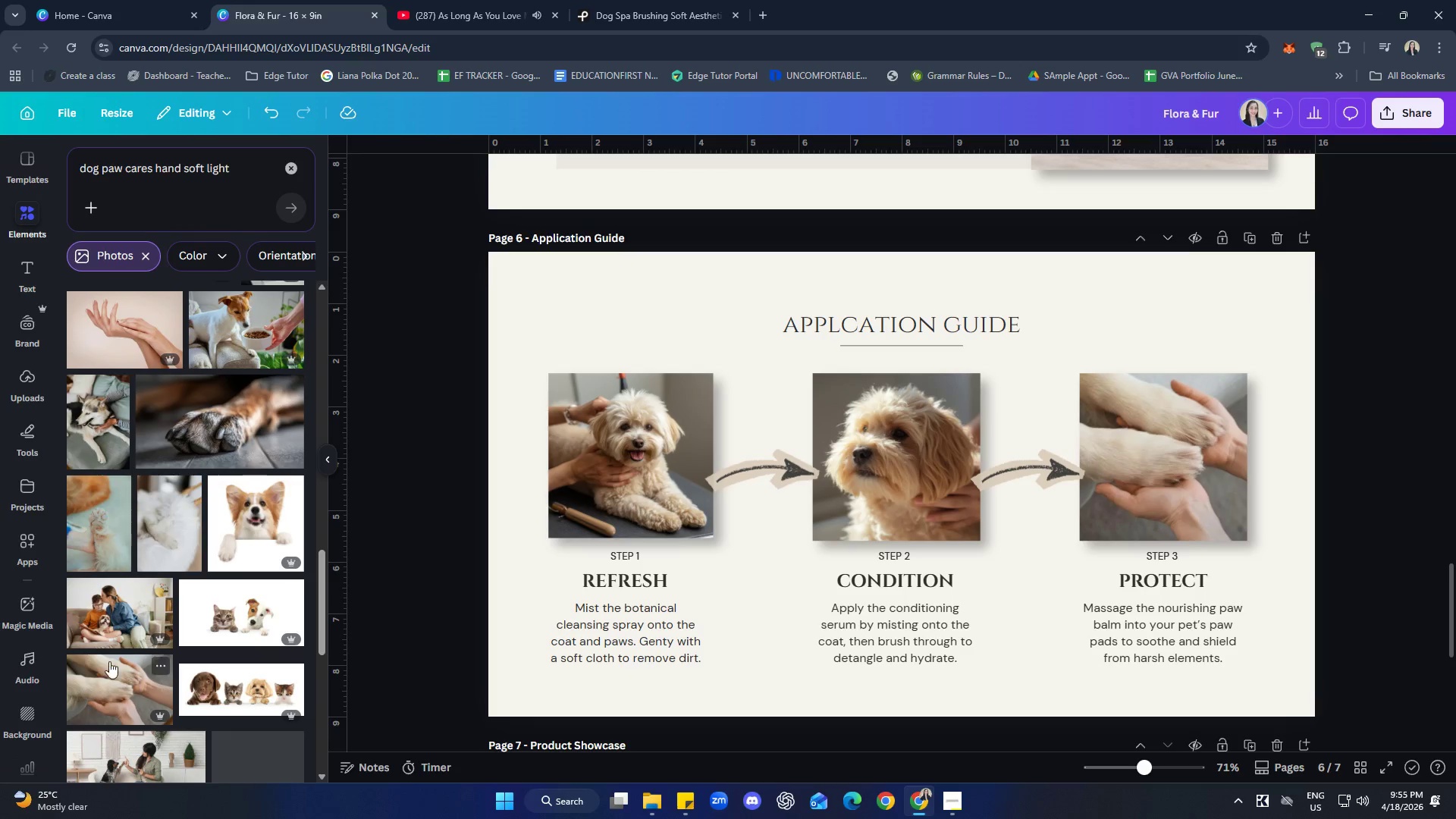 
left_click([103, 558])
 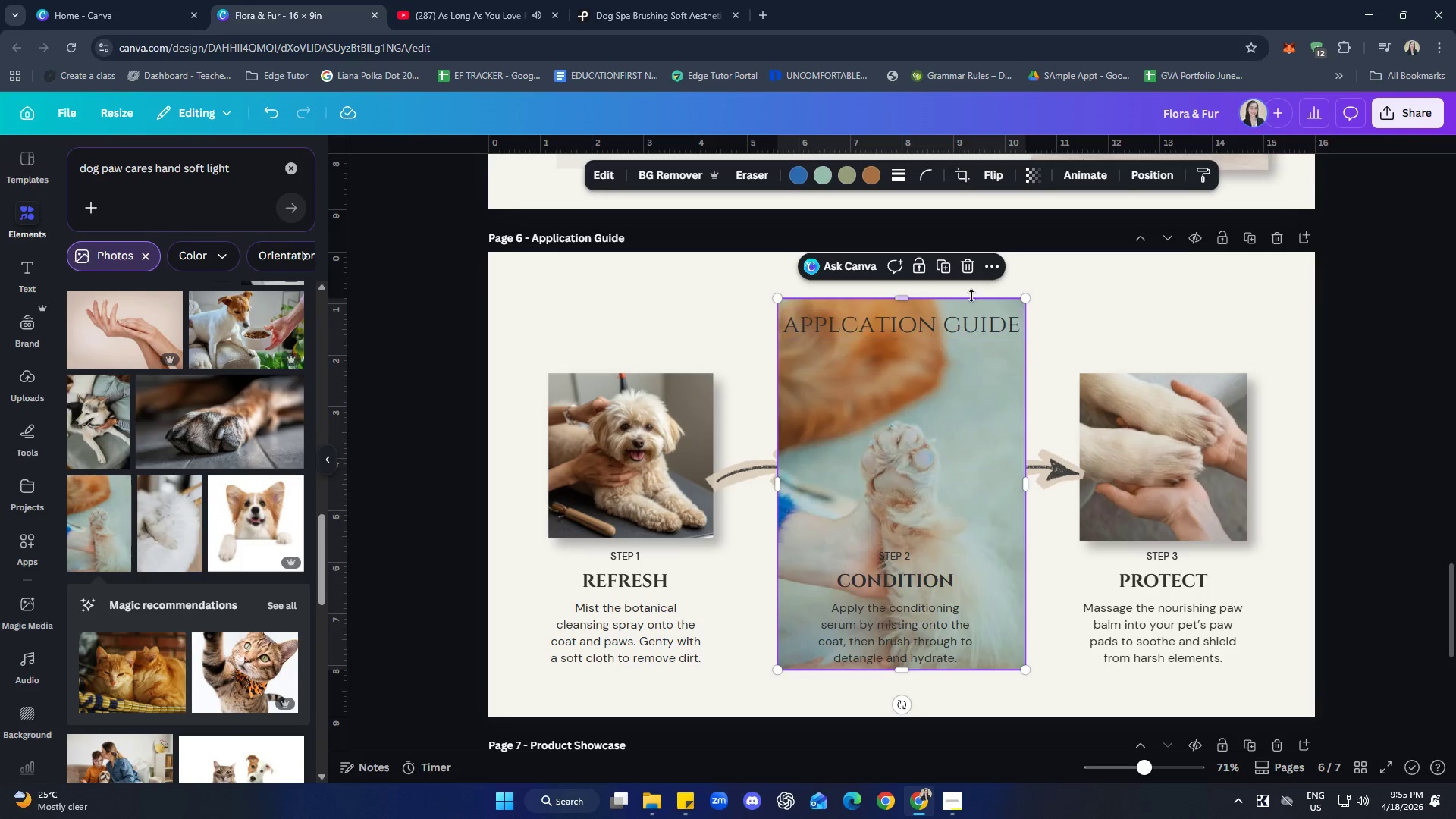 
left_click([969, 271])
 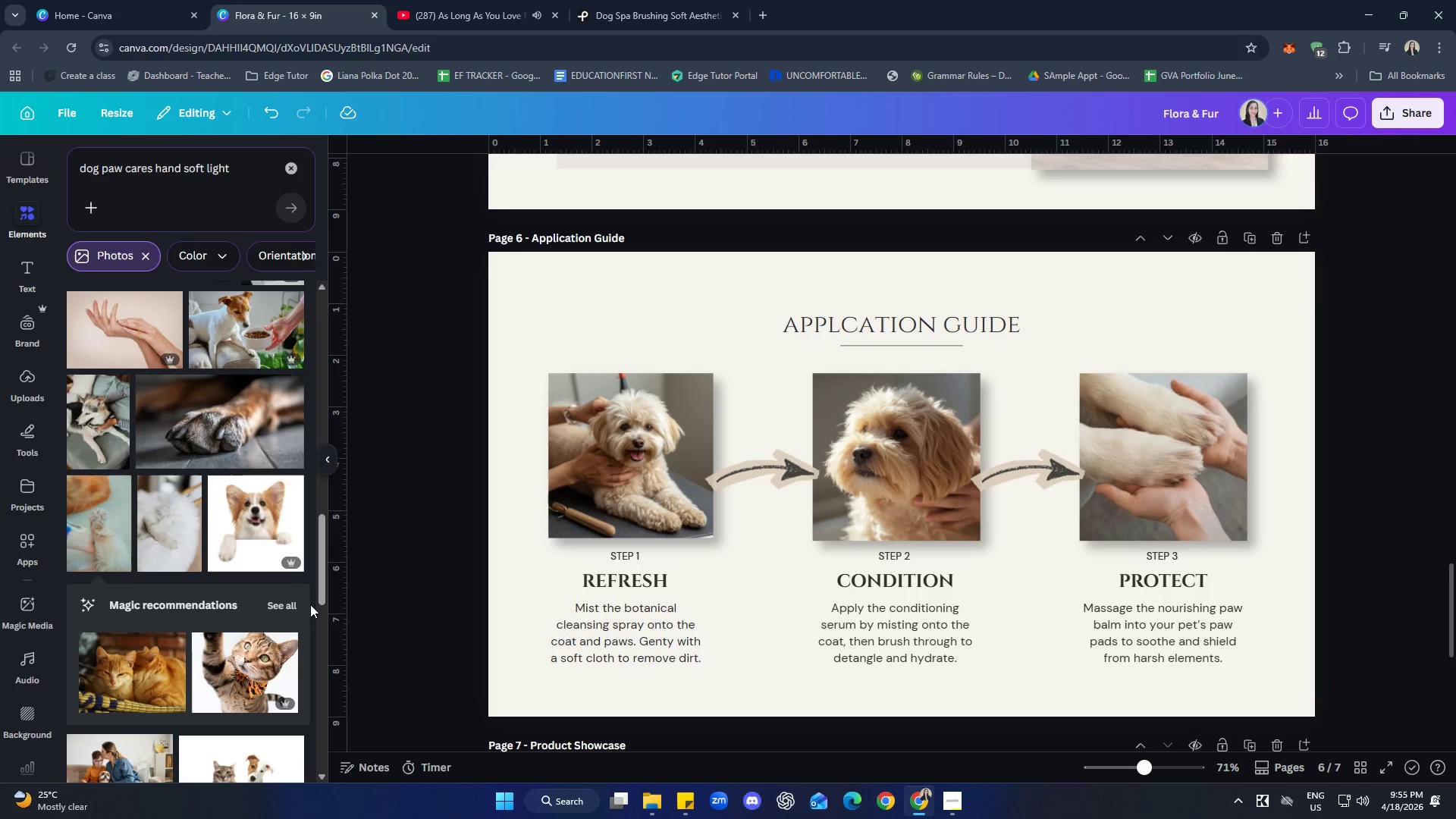 
scroll: coordinate [246, 541], scroll_direction: down, amount: 2.0
 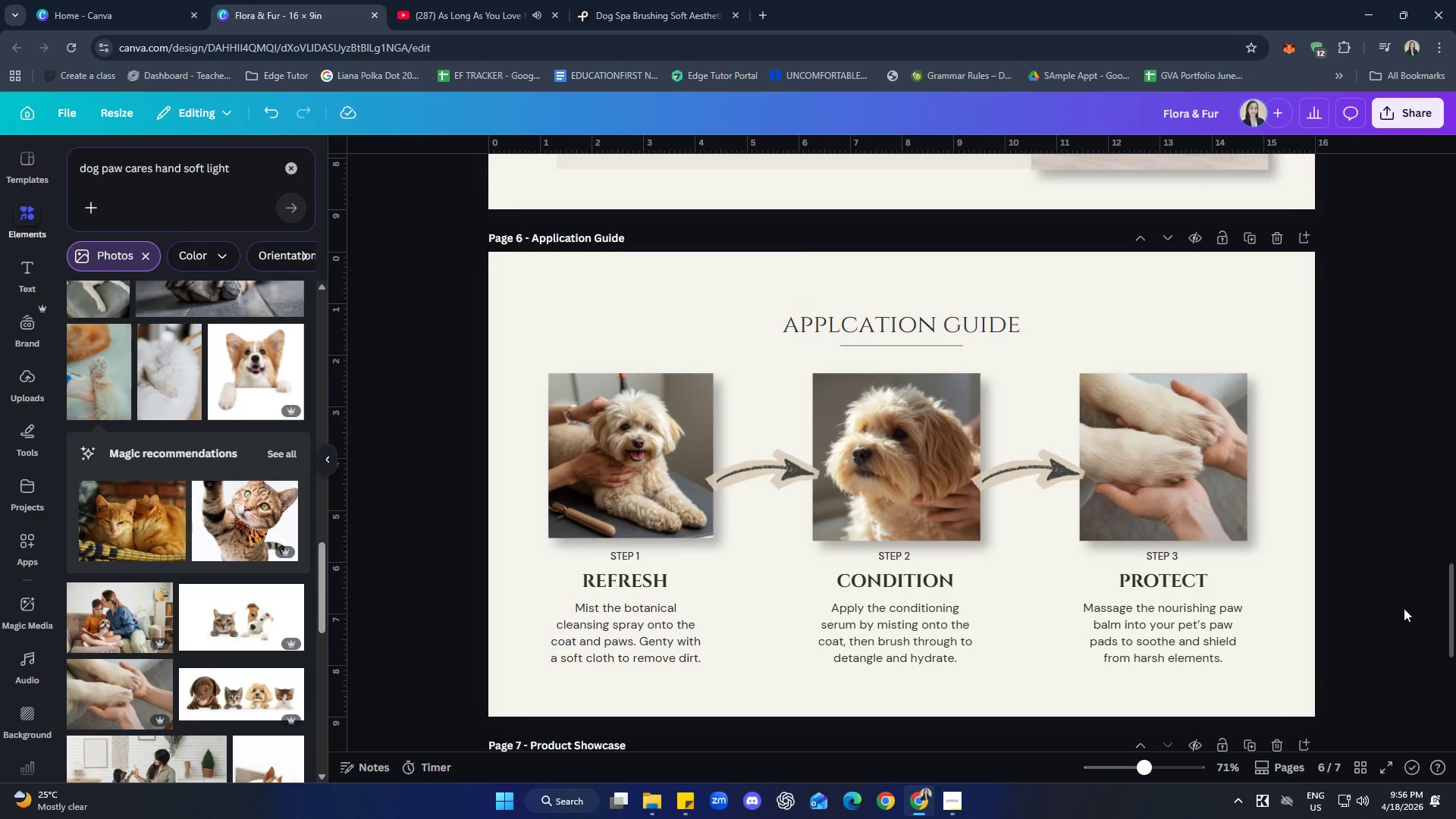 
wait(18.42)
 